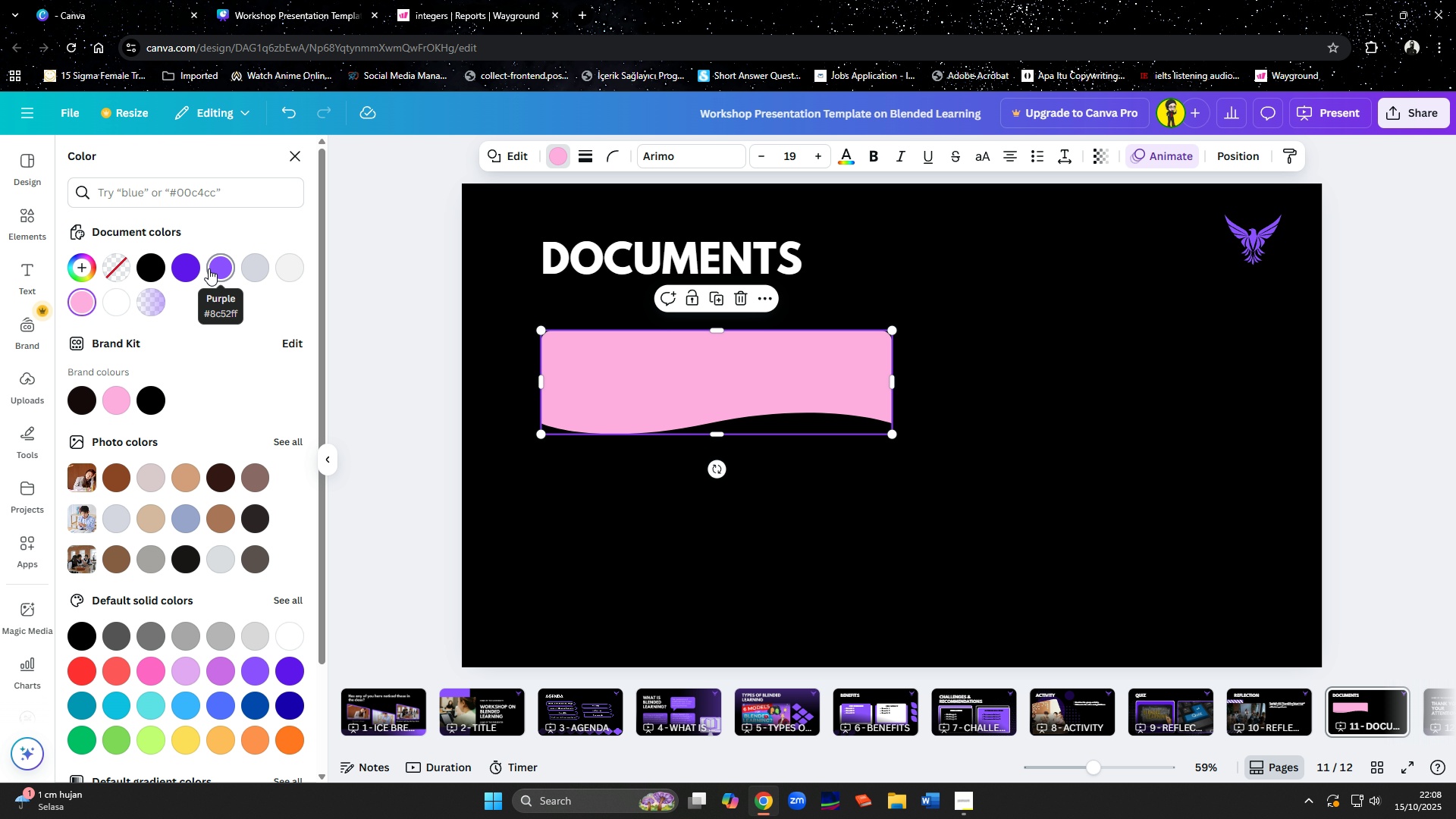 
left_click([213, 268])
 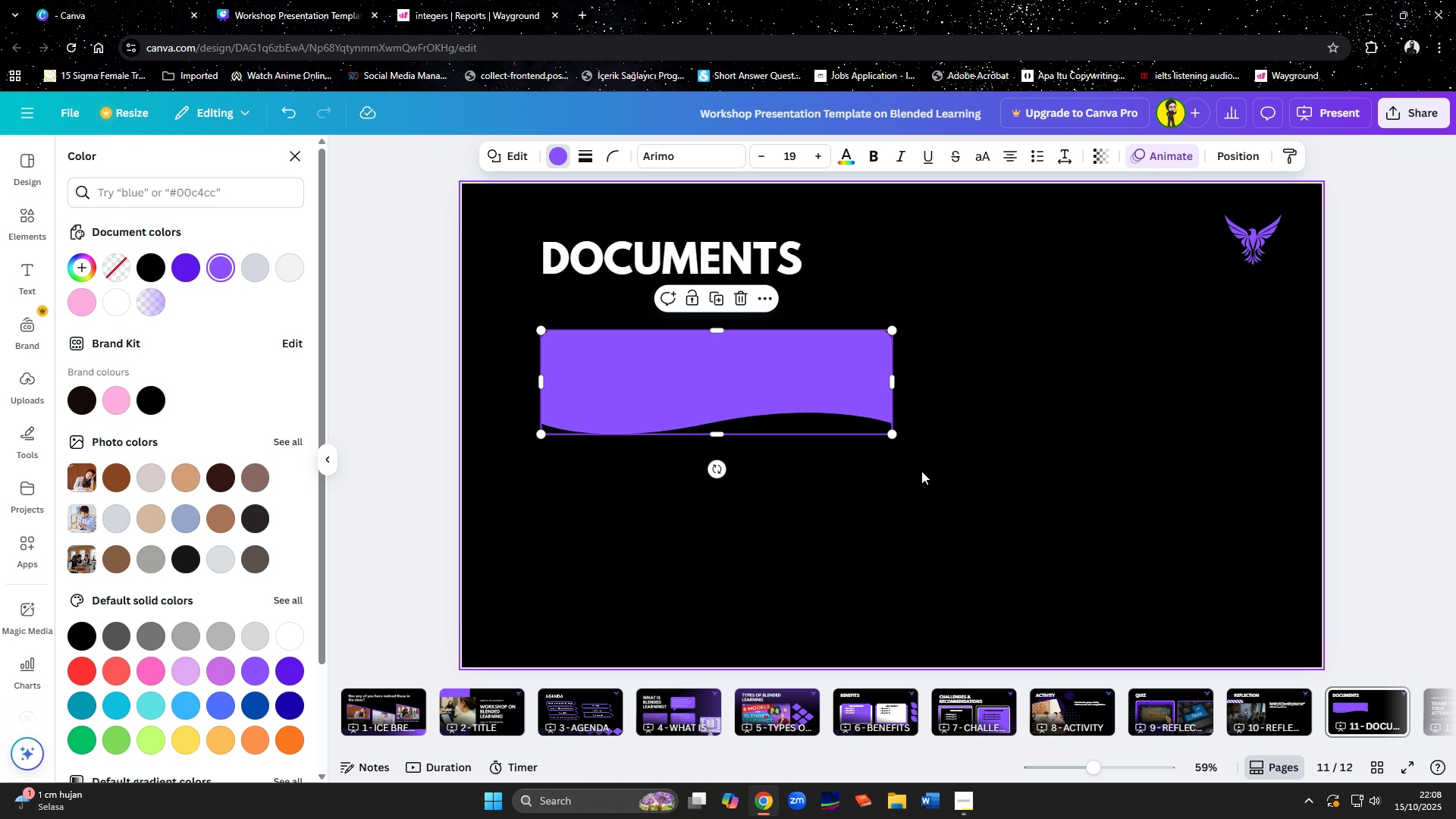 
left_click([922, 471])
 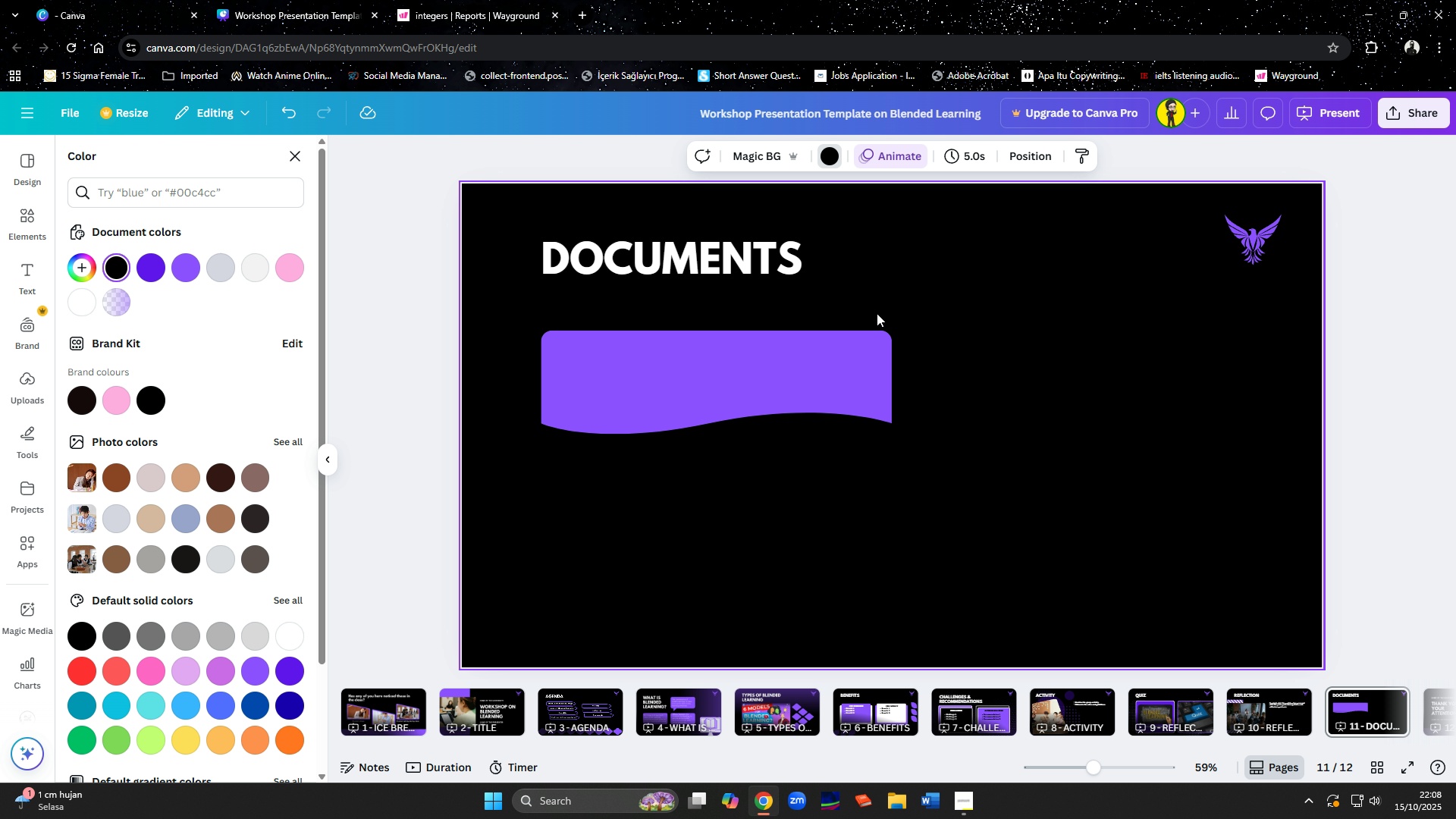 
wait(5.27)
 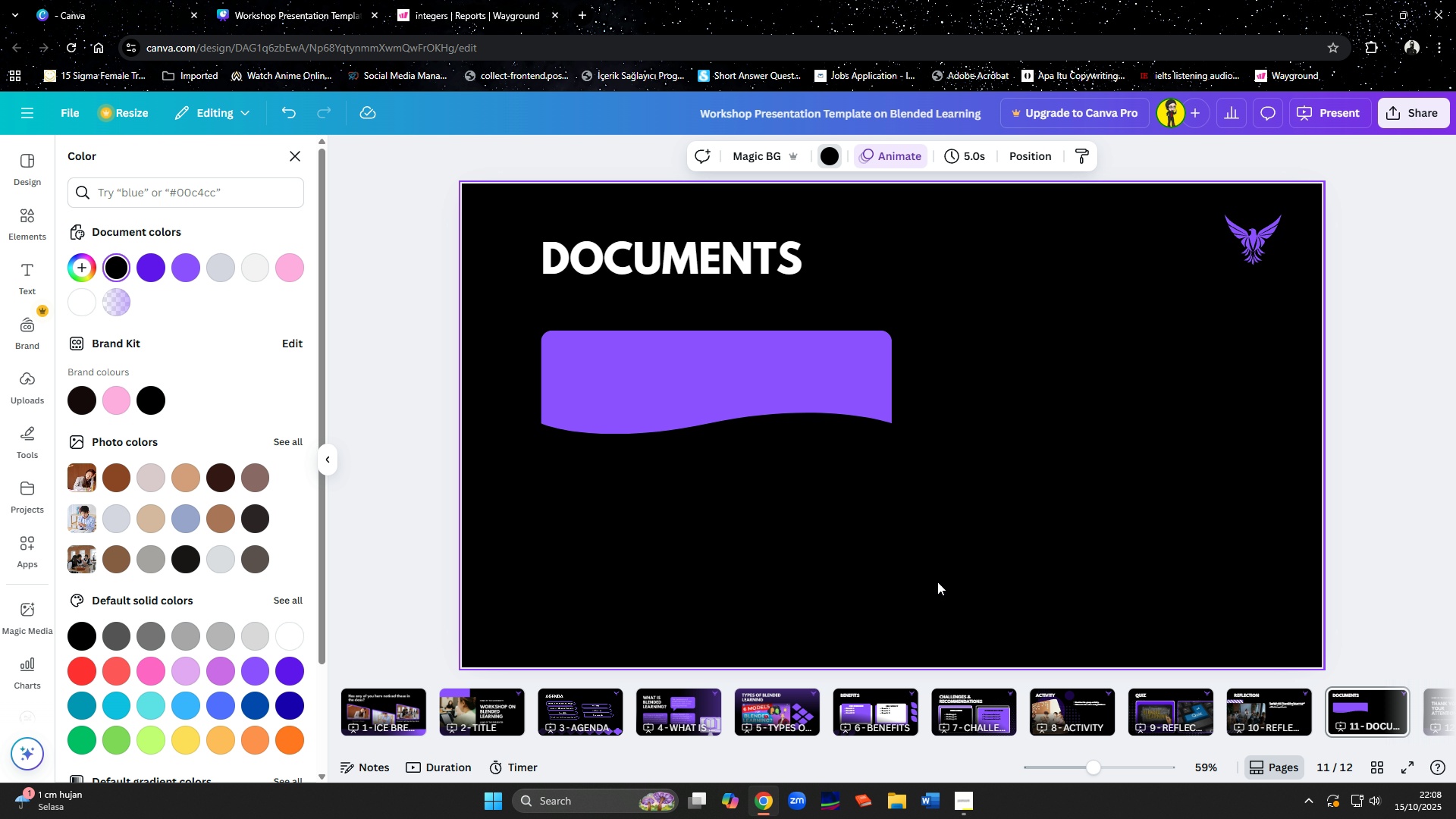 
left_click([577, 12])
 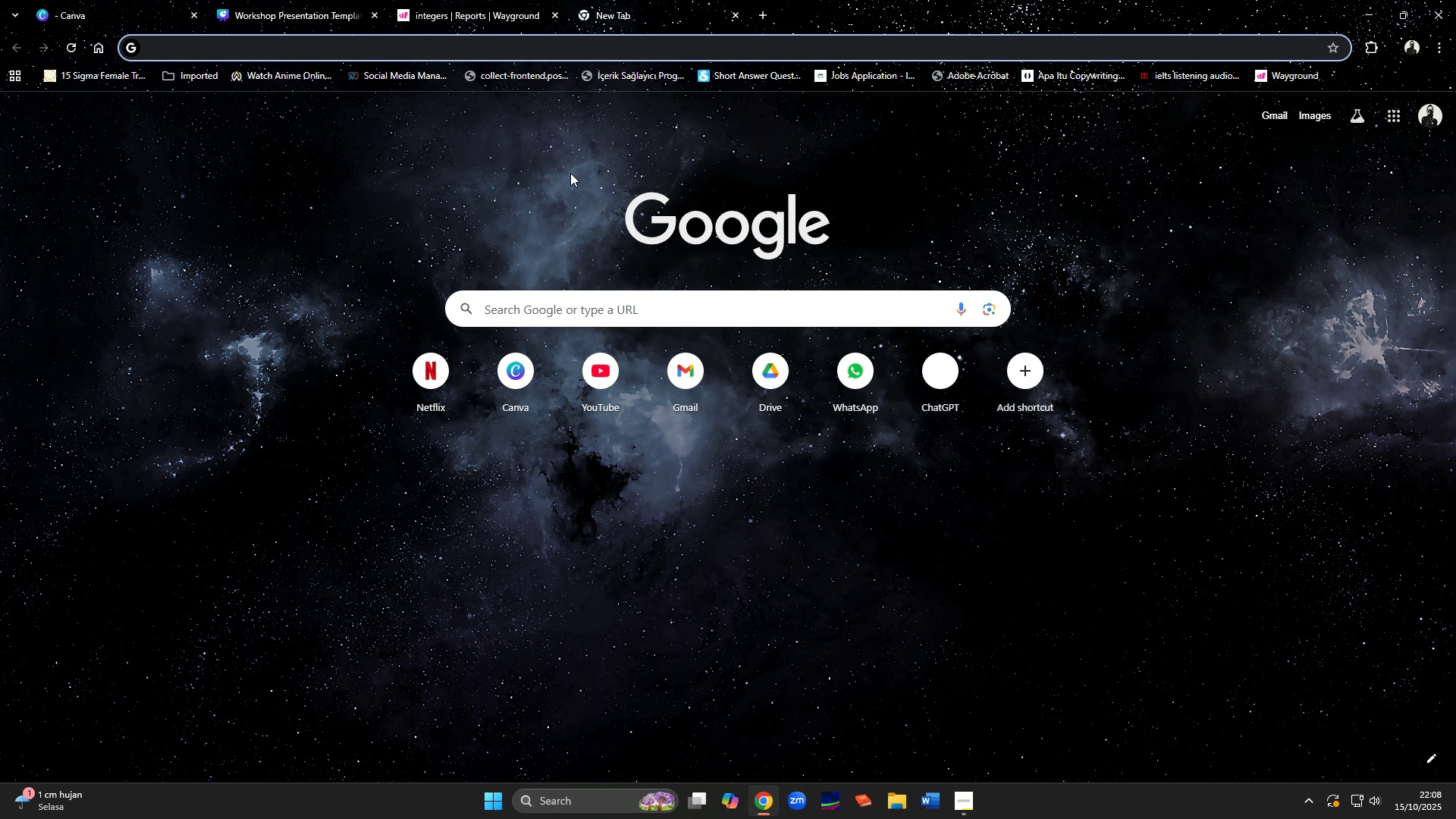 
left_click([792, 381])
 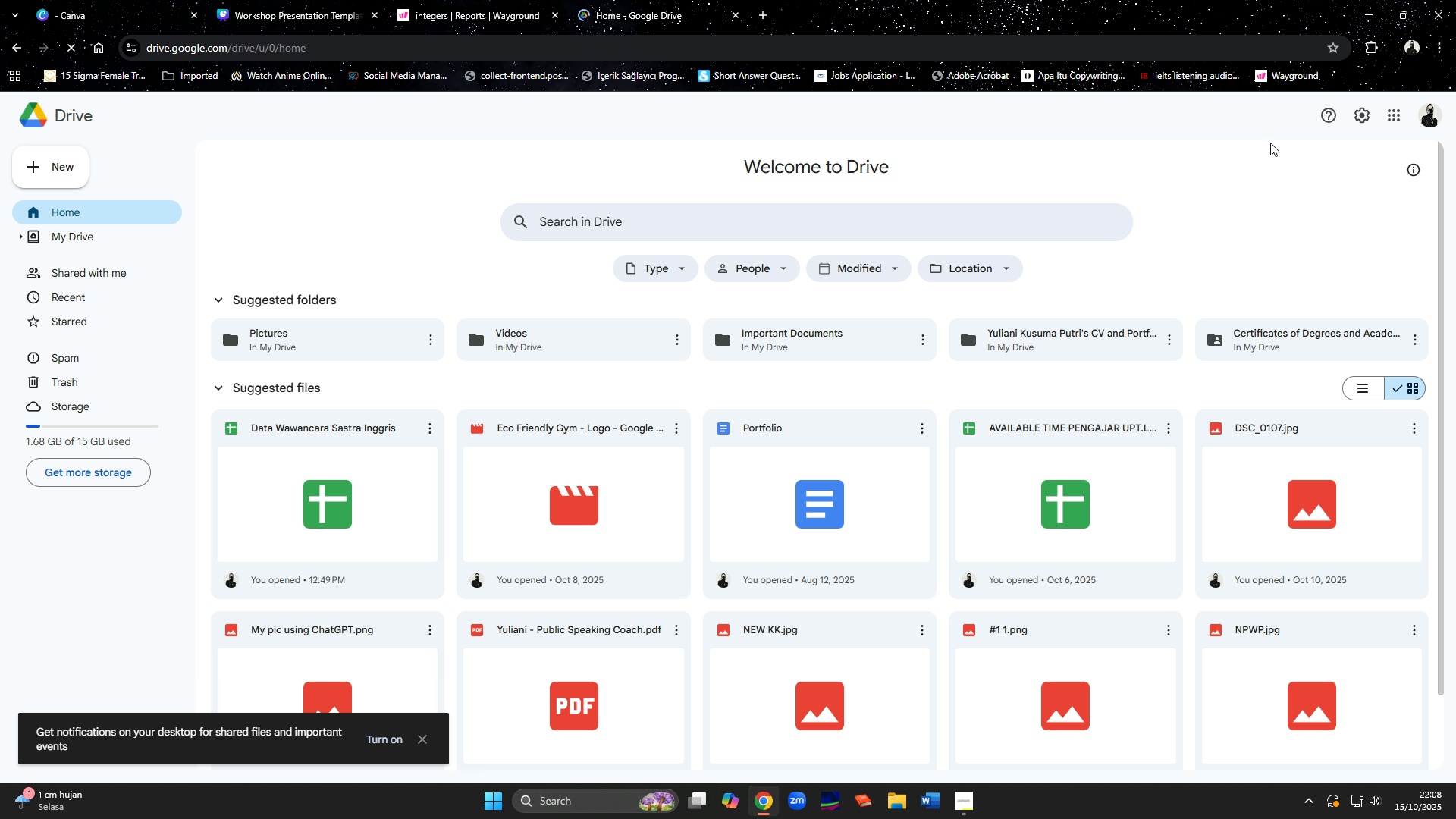 
double_click([1426, 115])
 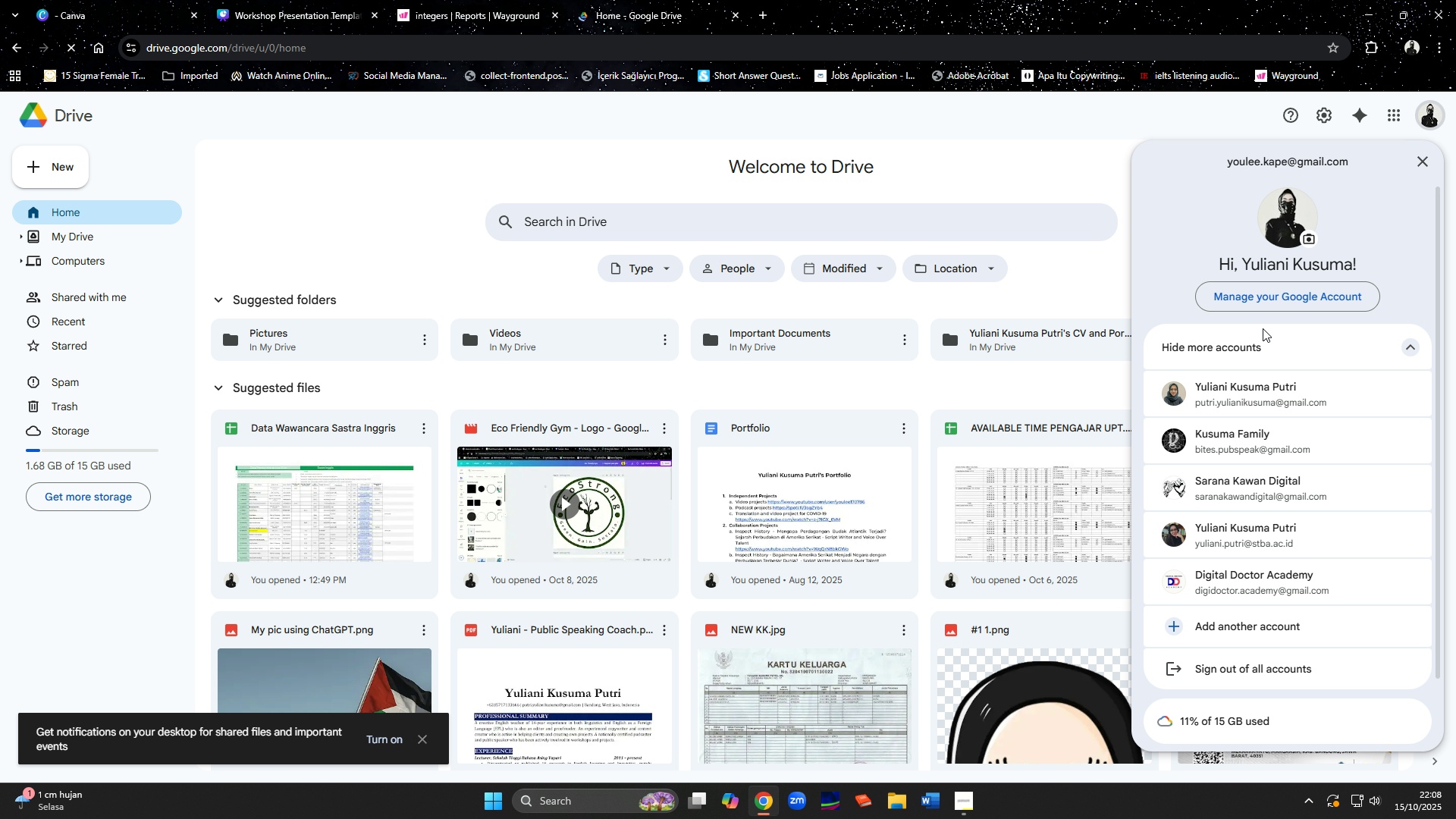 
left_click([1241, 387])
 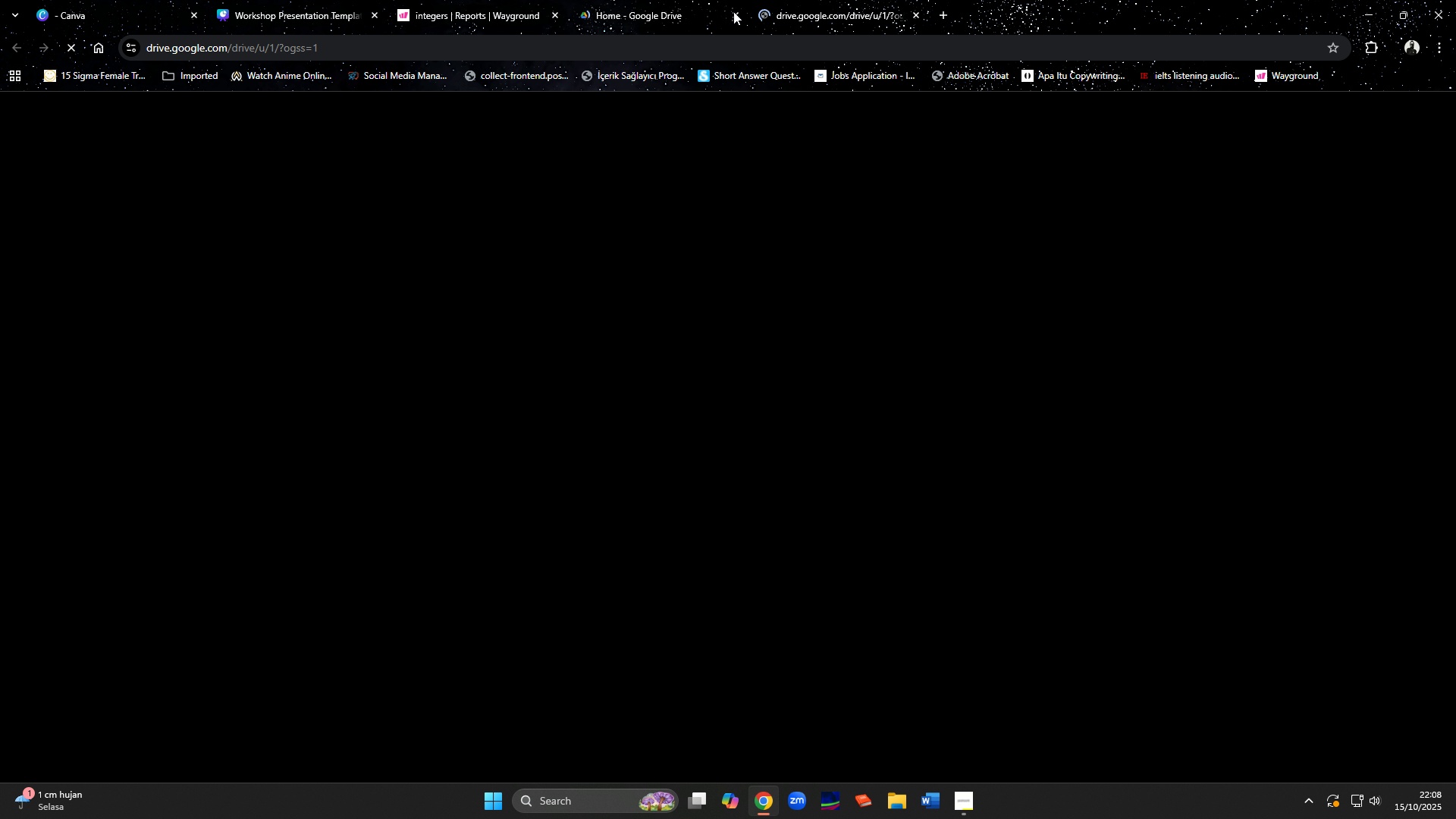 
left_click([733, 11])
 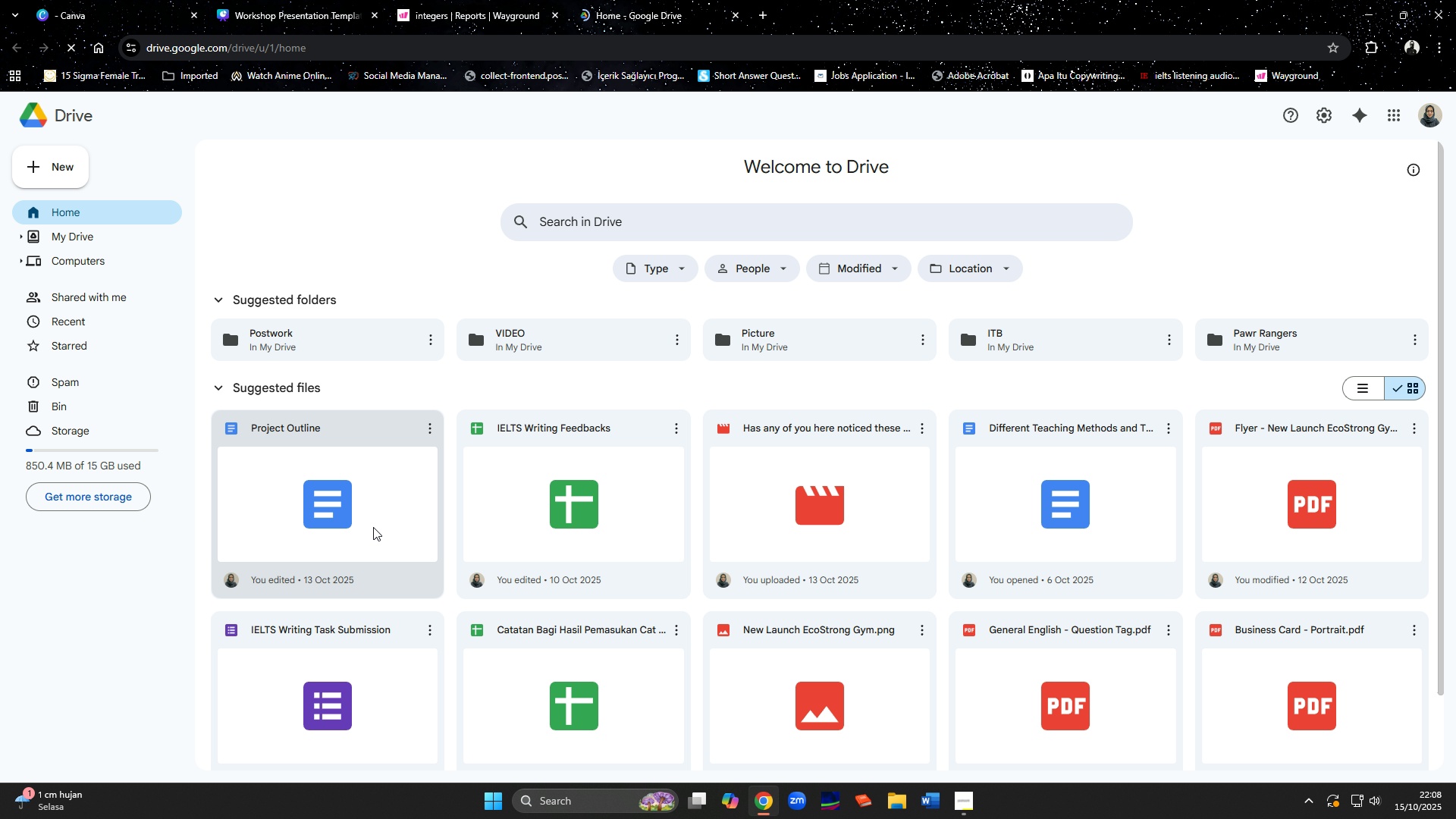 
double_click([373, 527])
 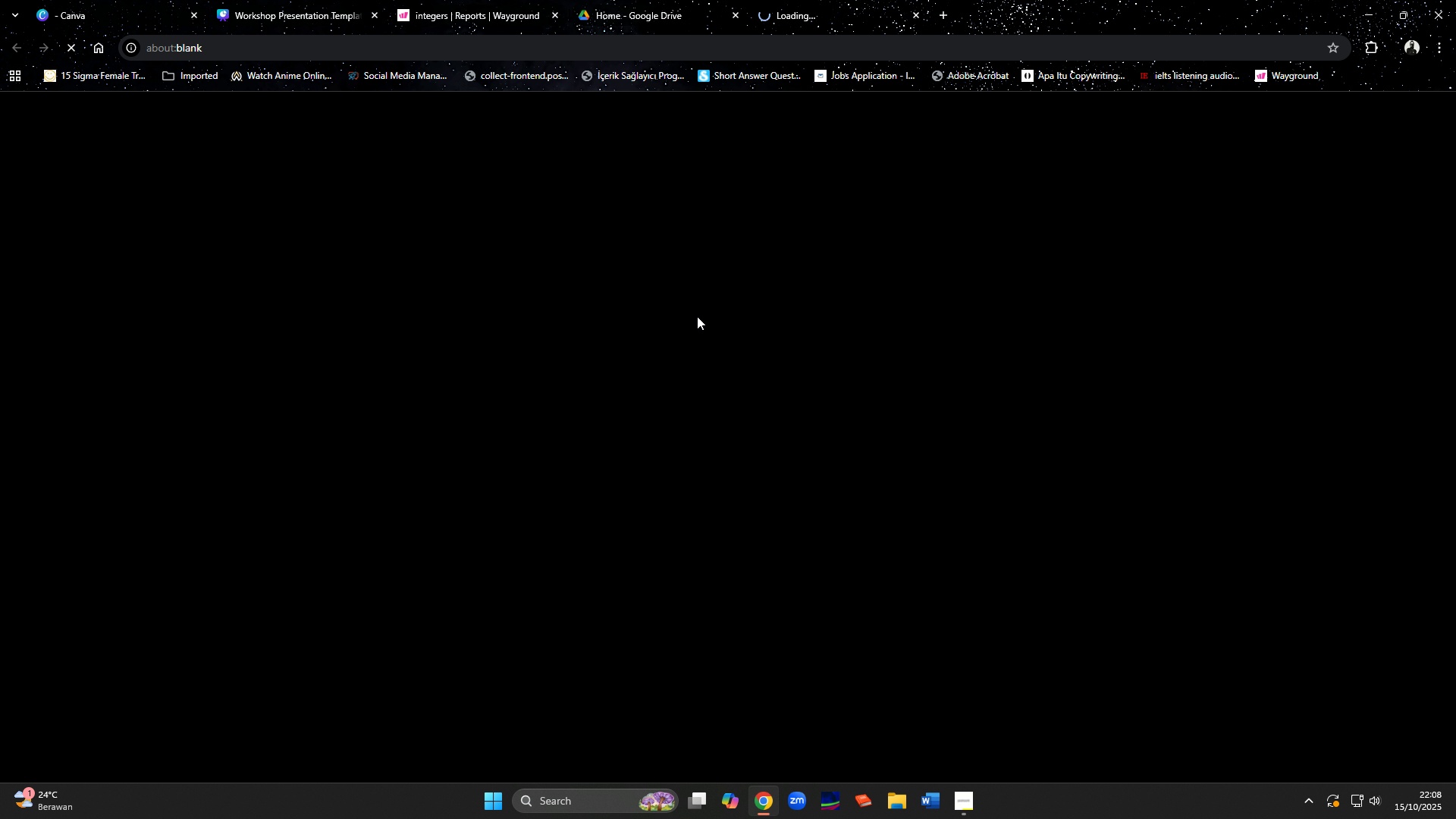 
mouse_move([714, 302])
 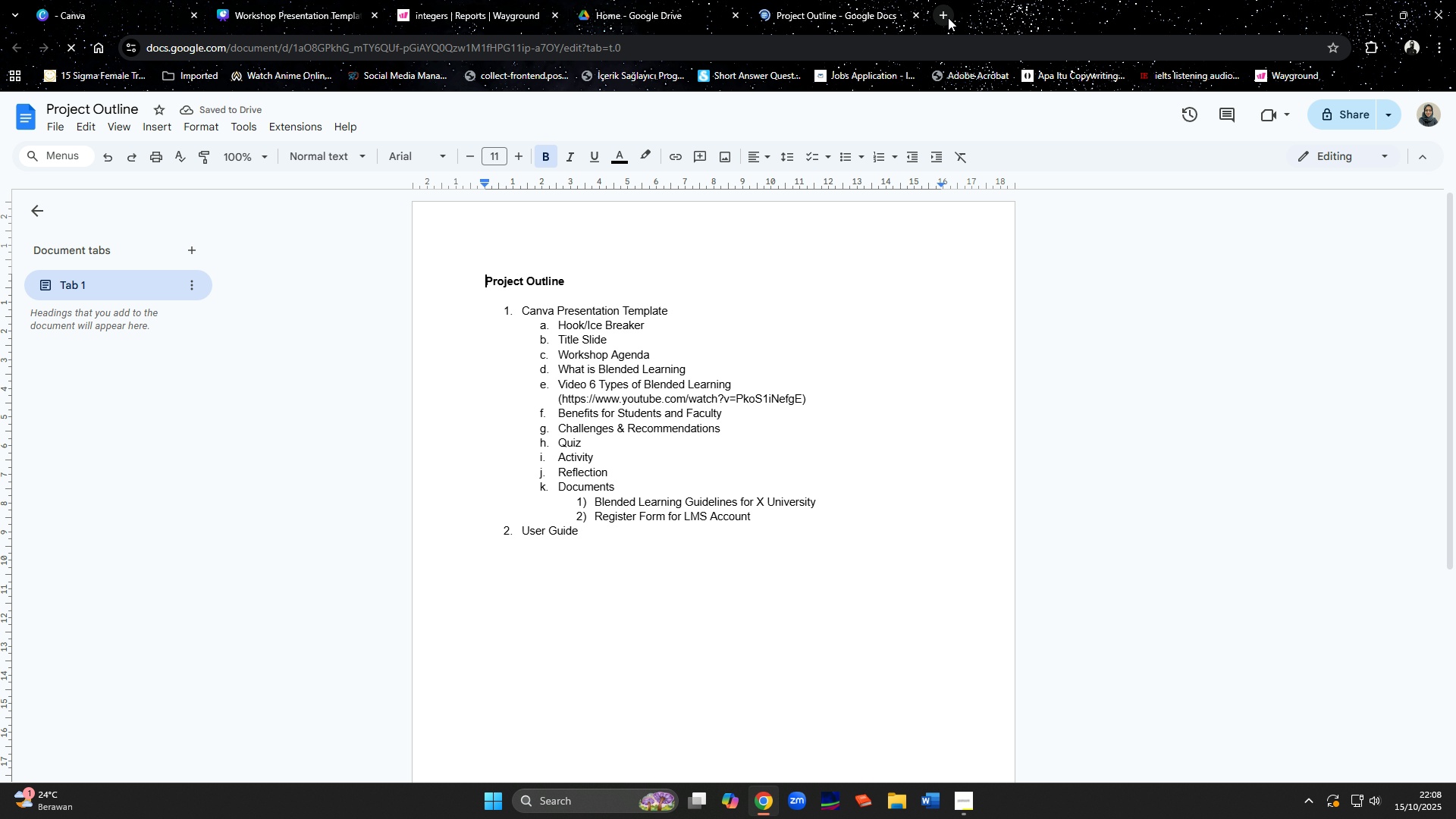 
left_click([948, 17])
 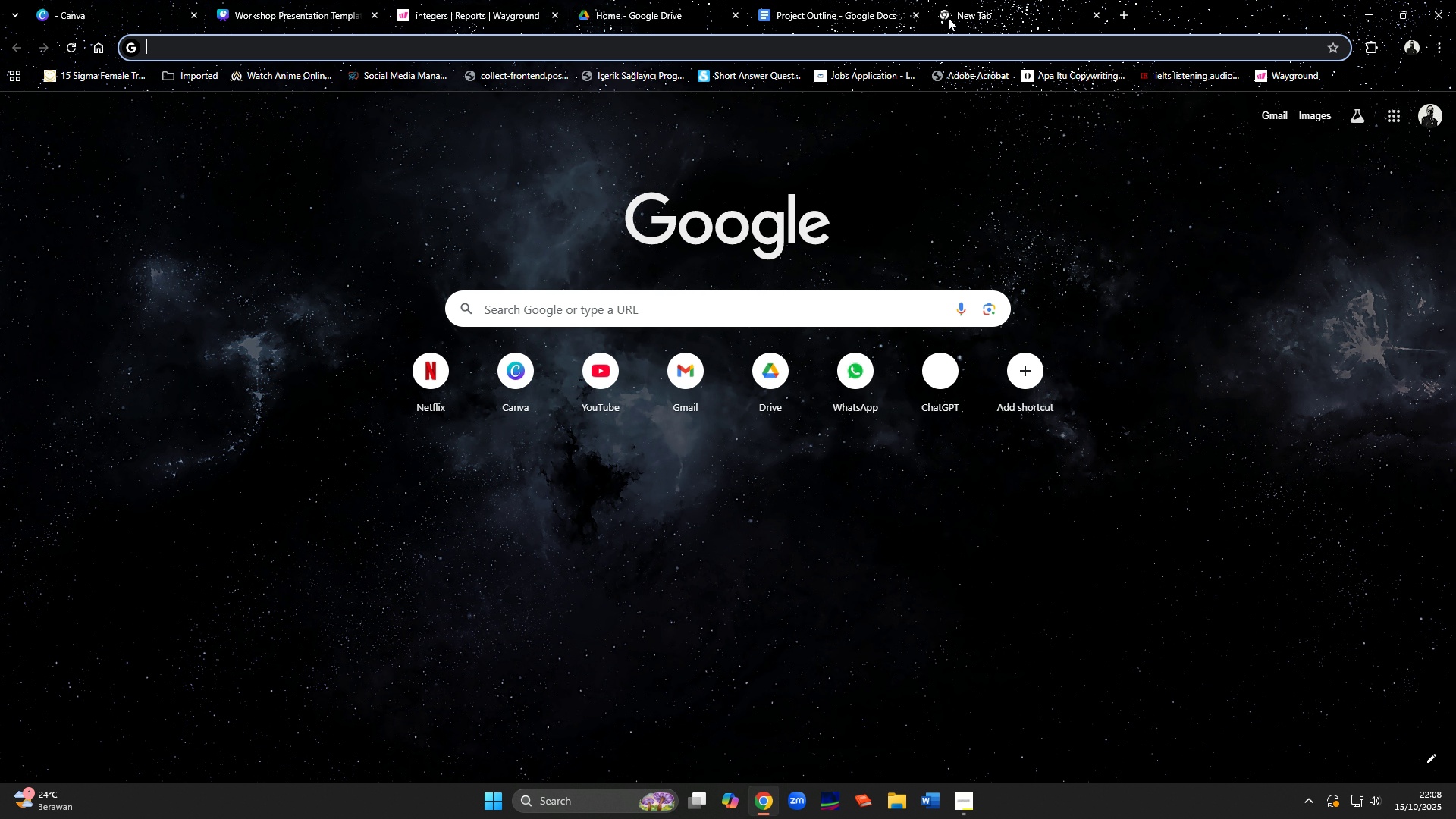 
type(bloe)
key(Backspace)
key(Backspace)
key(Backspace)
type(lendee)
key(Backspace)
type(d learning guidelines univerisyt)
key(Backspace)
key(Backspace)
key(Backspace)
key(Backspace)
type(sity)
 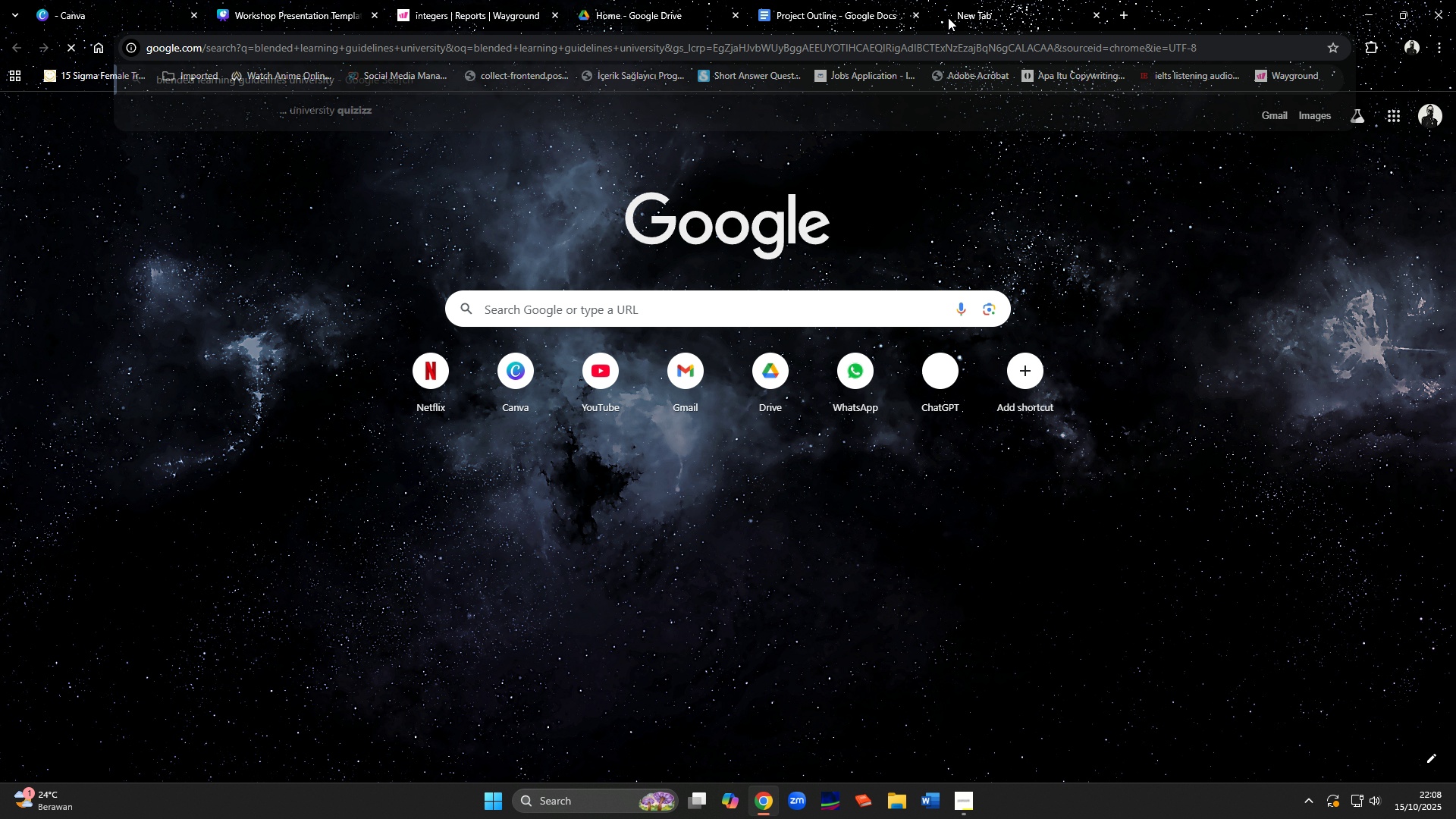 
key(Enter)
 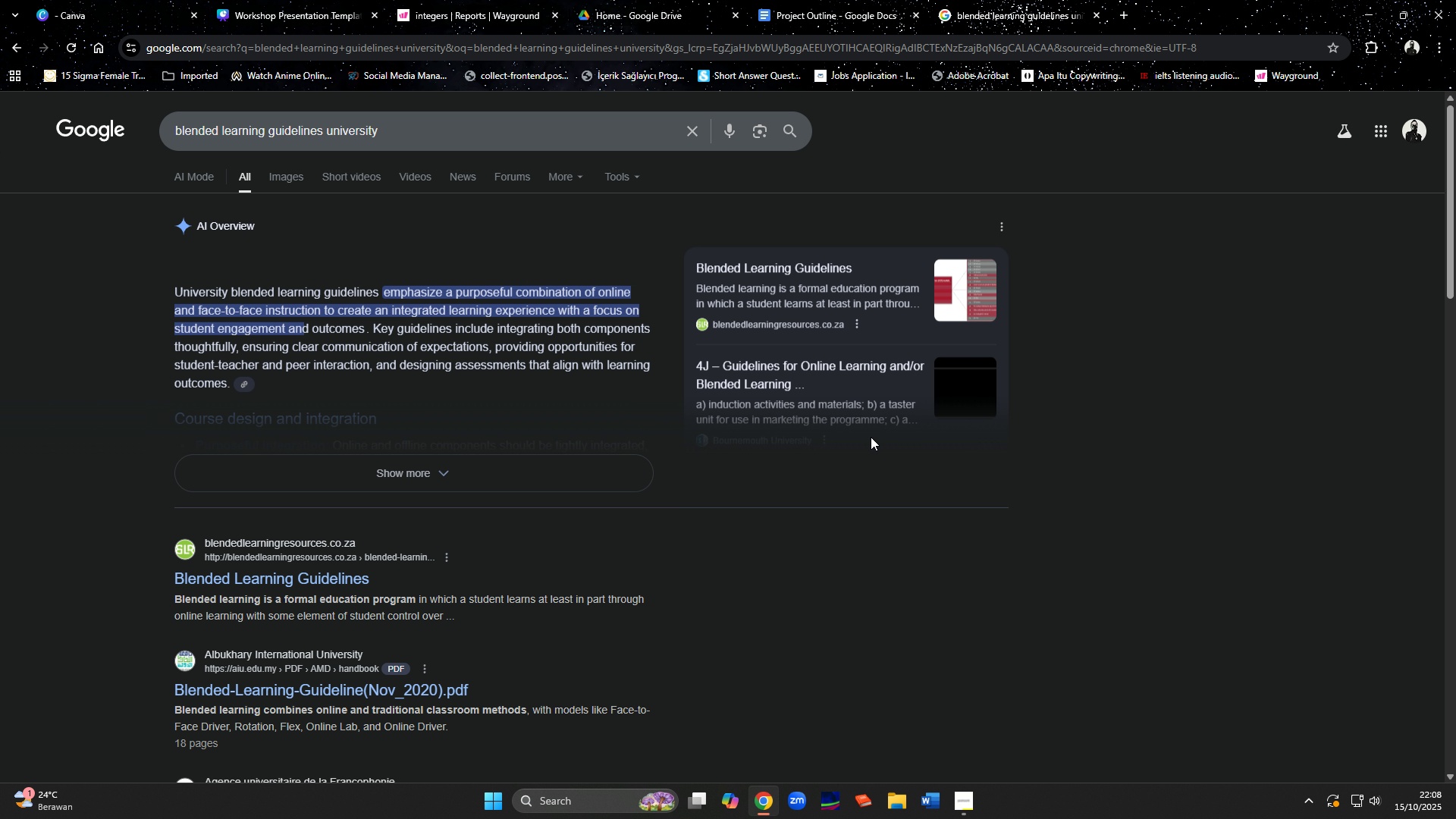 
scroll: coordinate [567, 514], scroll_direction: down, amount: 2.0
 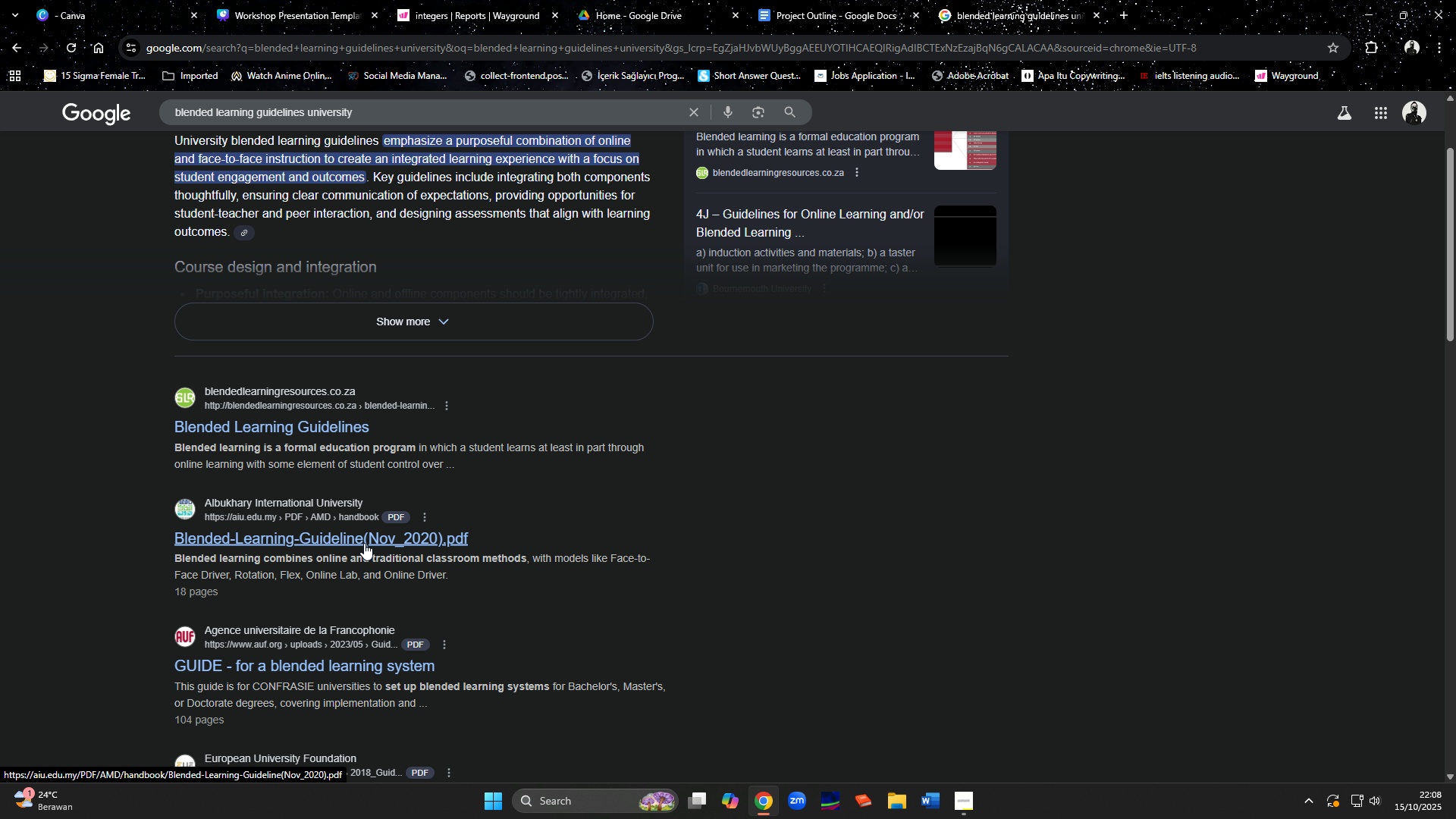 
middle_click([364, 543])
 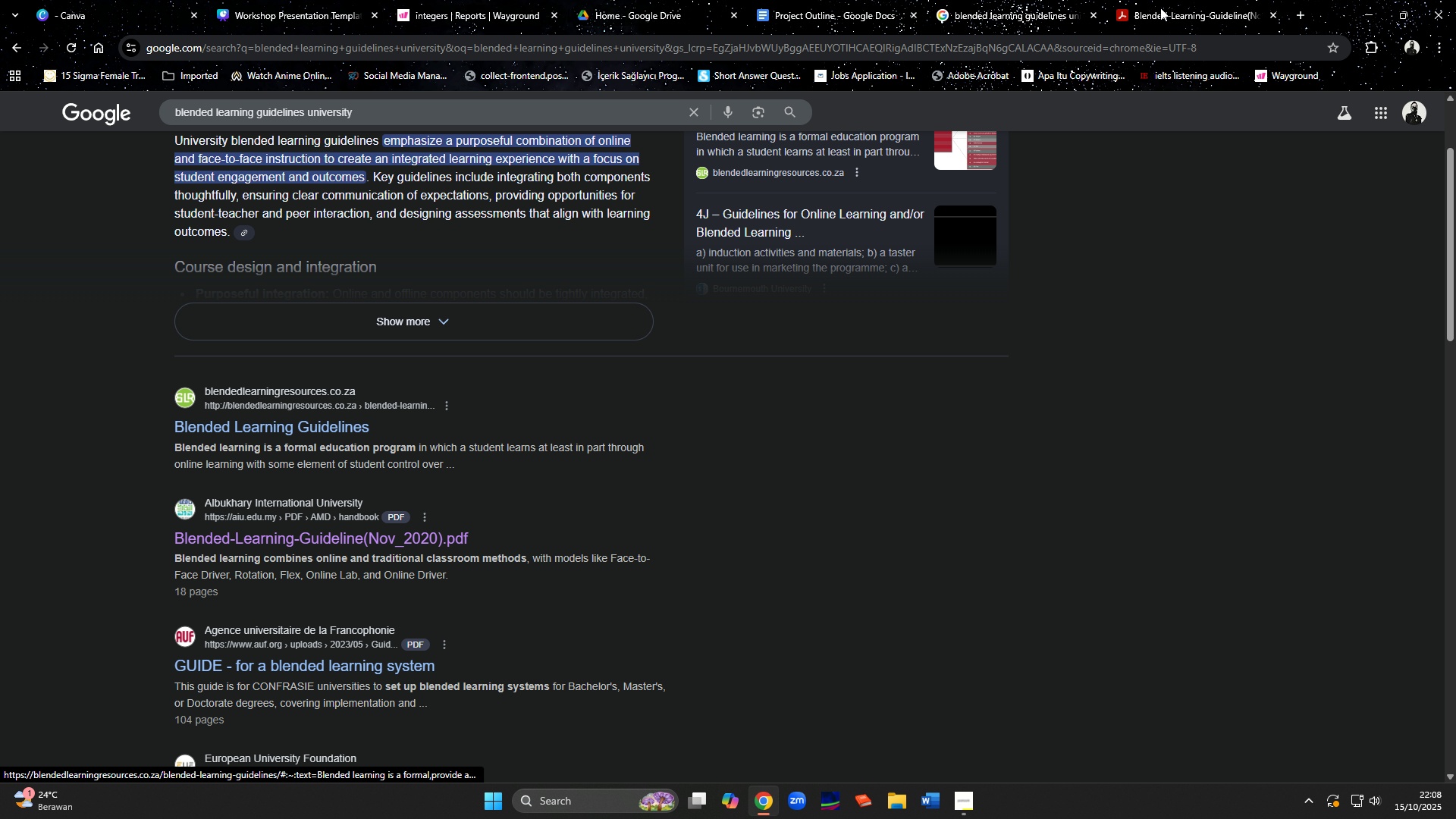 
left_click([1170, 5])
 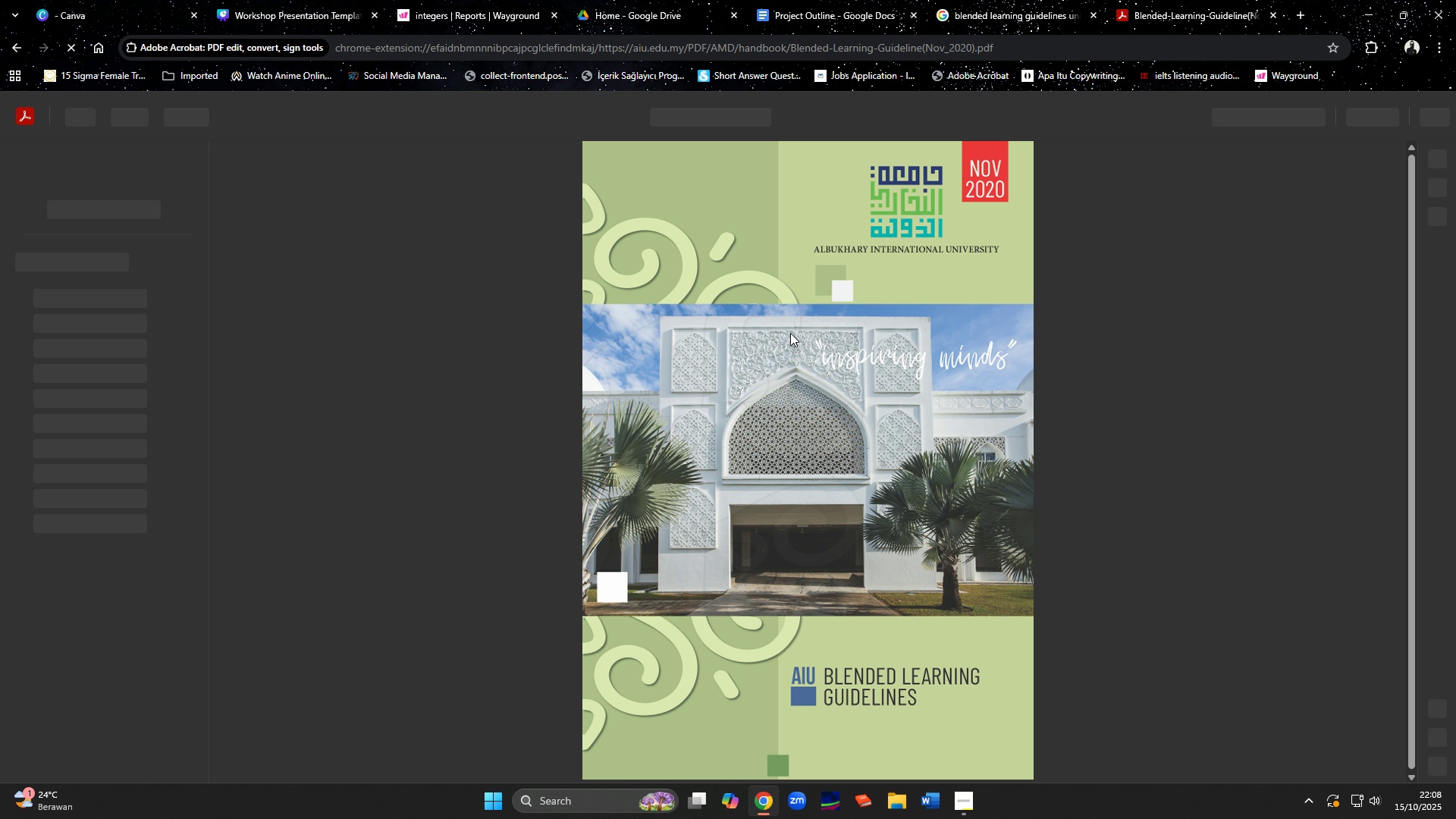 
right_click([811, 396])
 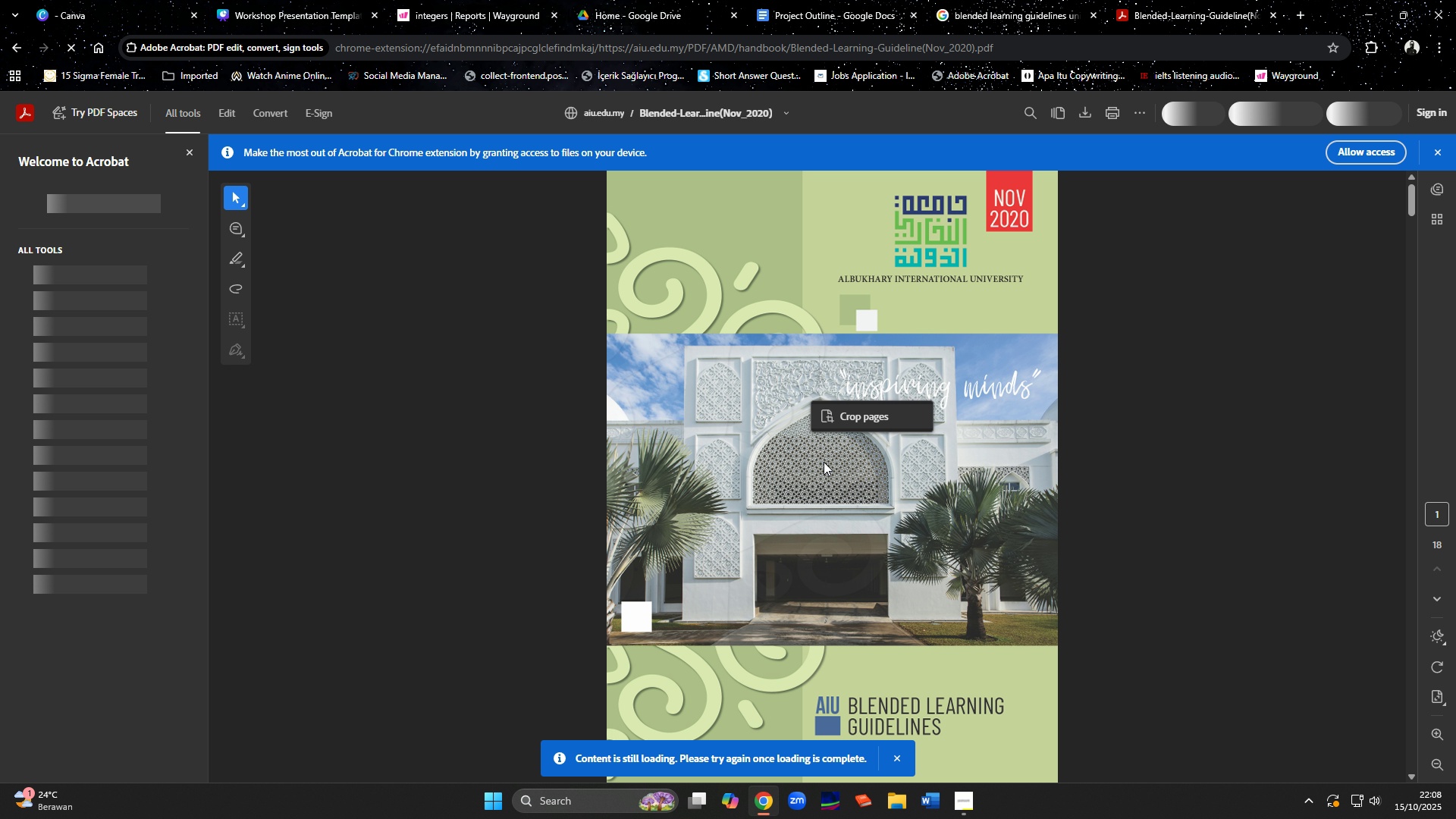 
right_click([830, 485])
 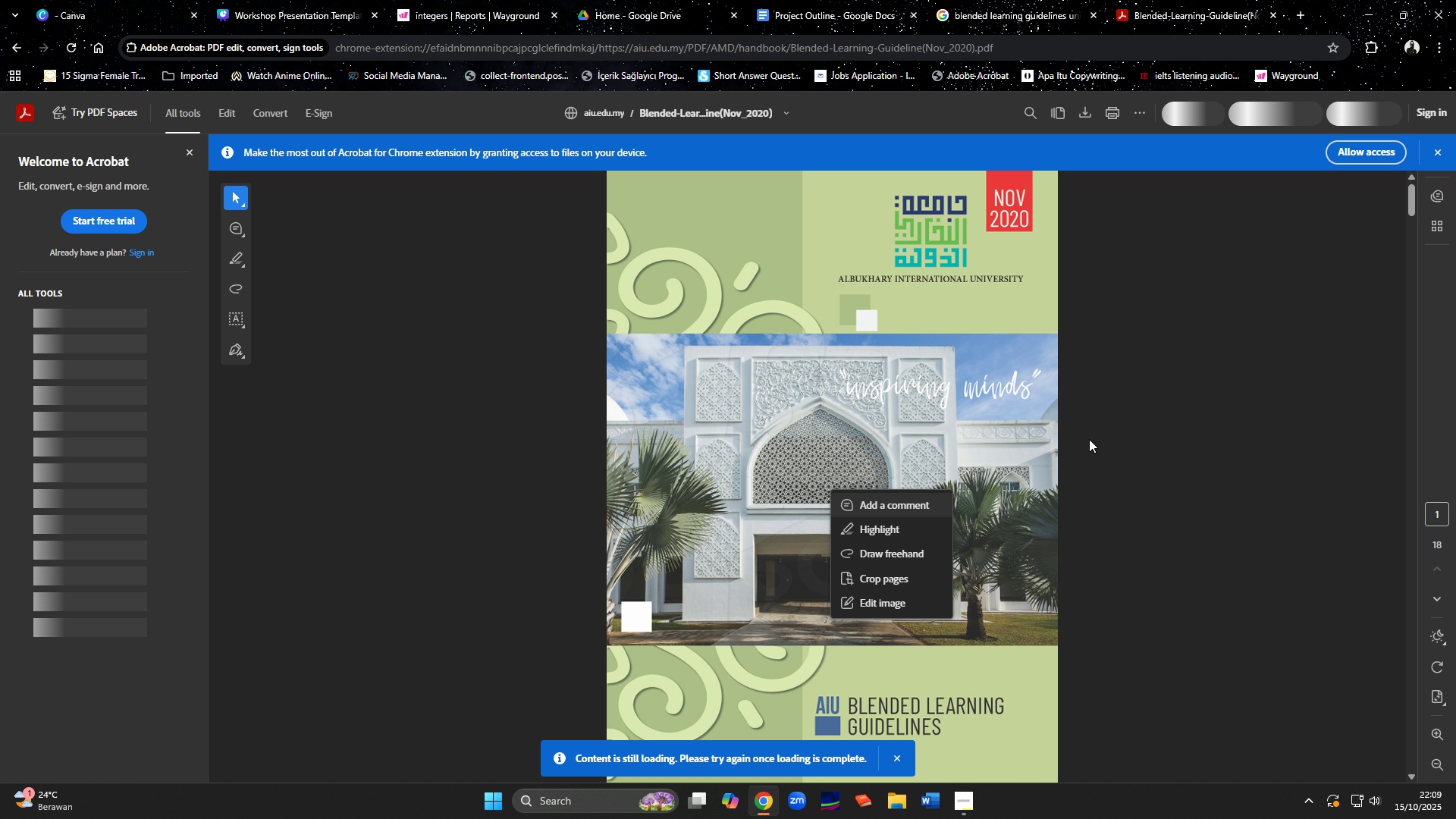 
left_click([1122, 443])
 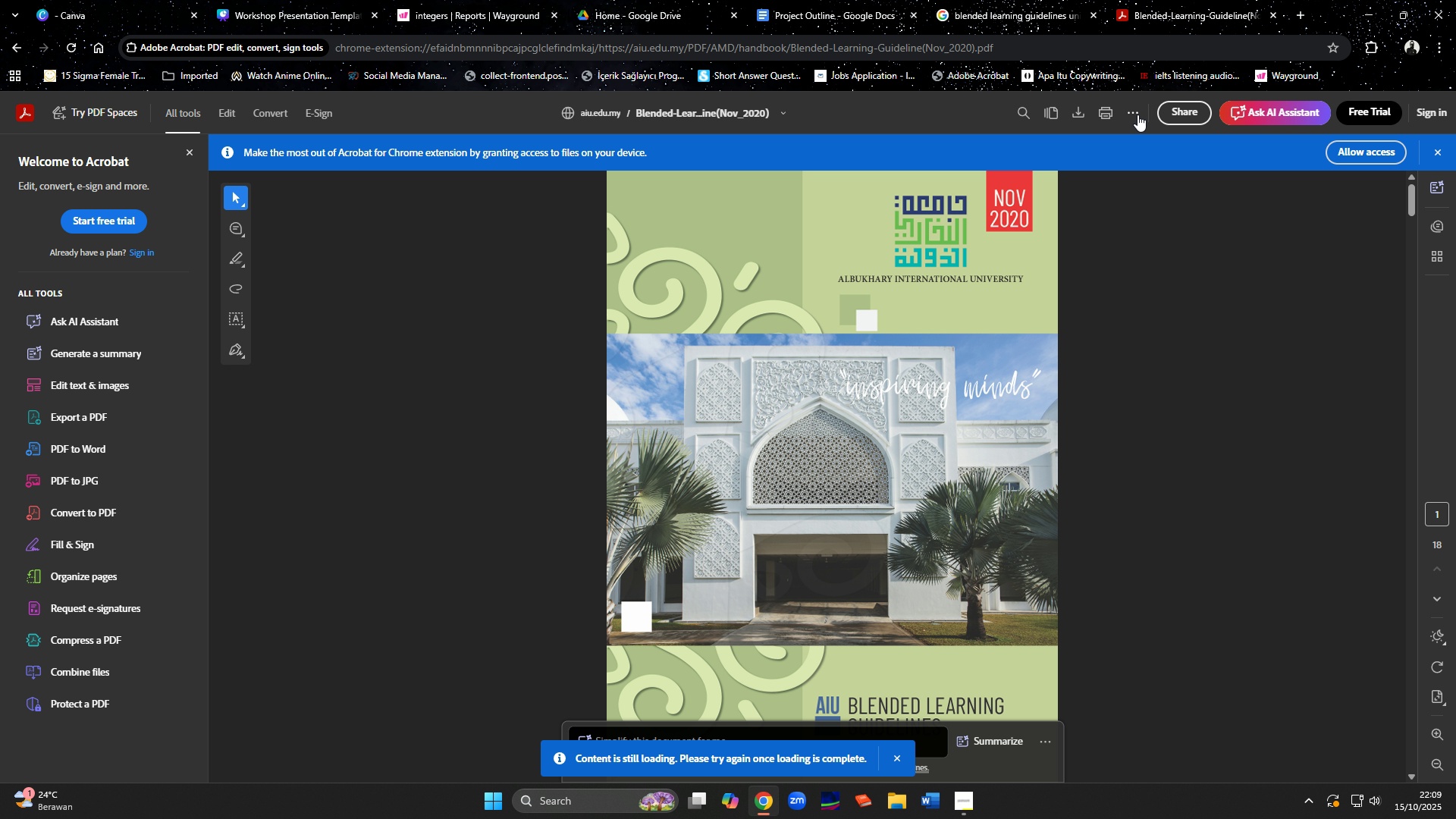 
left_click([1138, 115])
 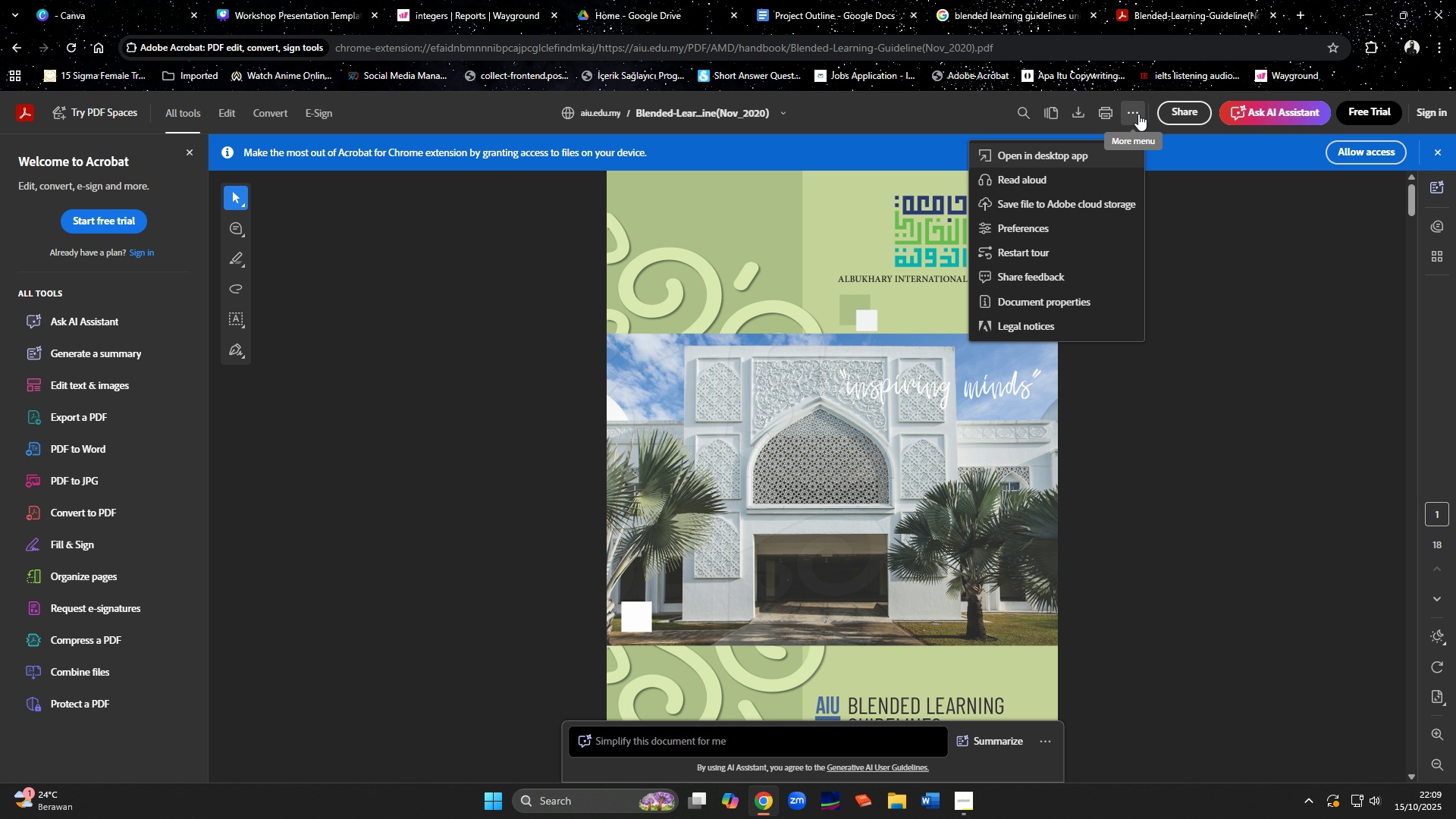 
left_click([1169, 114])
 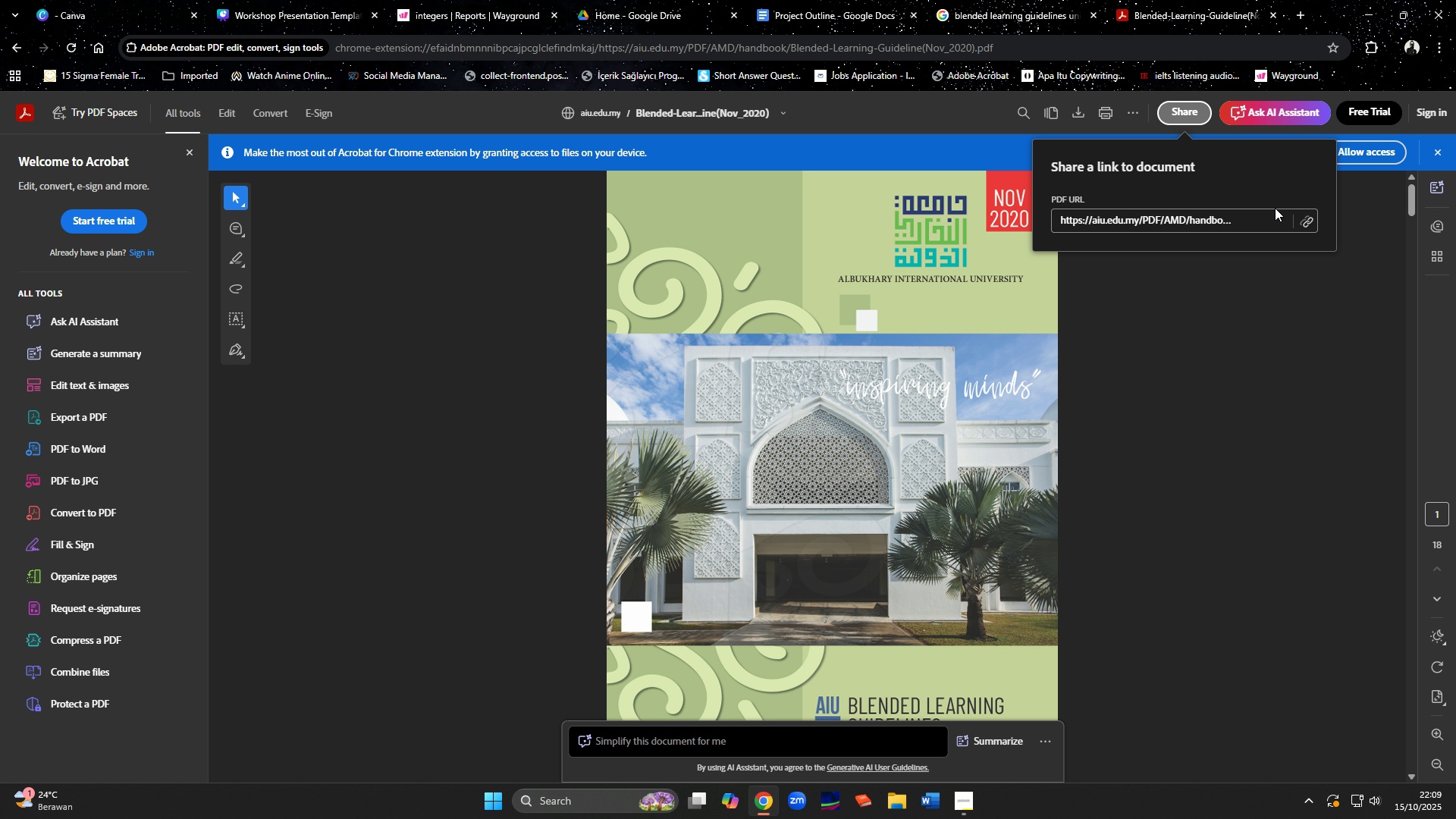 
left_click([1305, 223])
 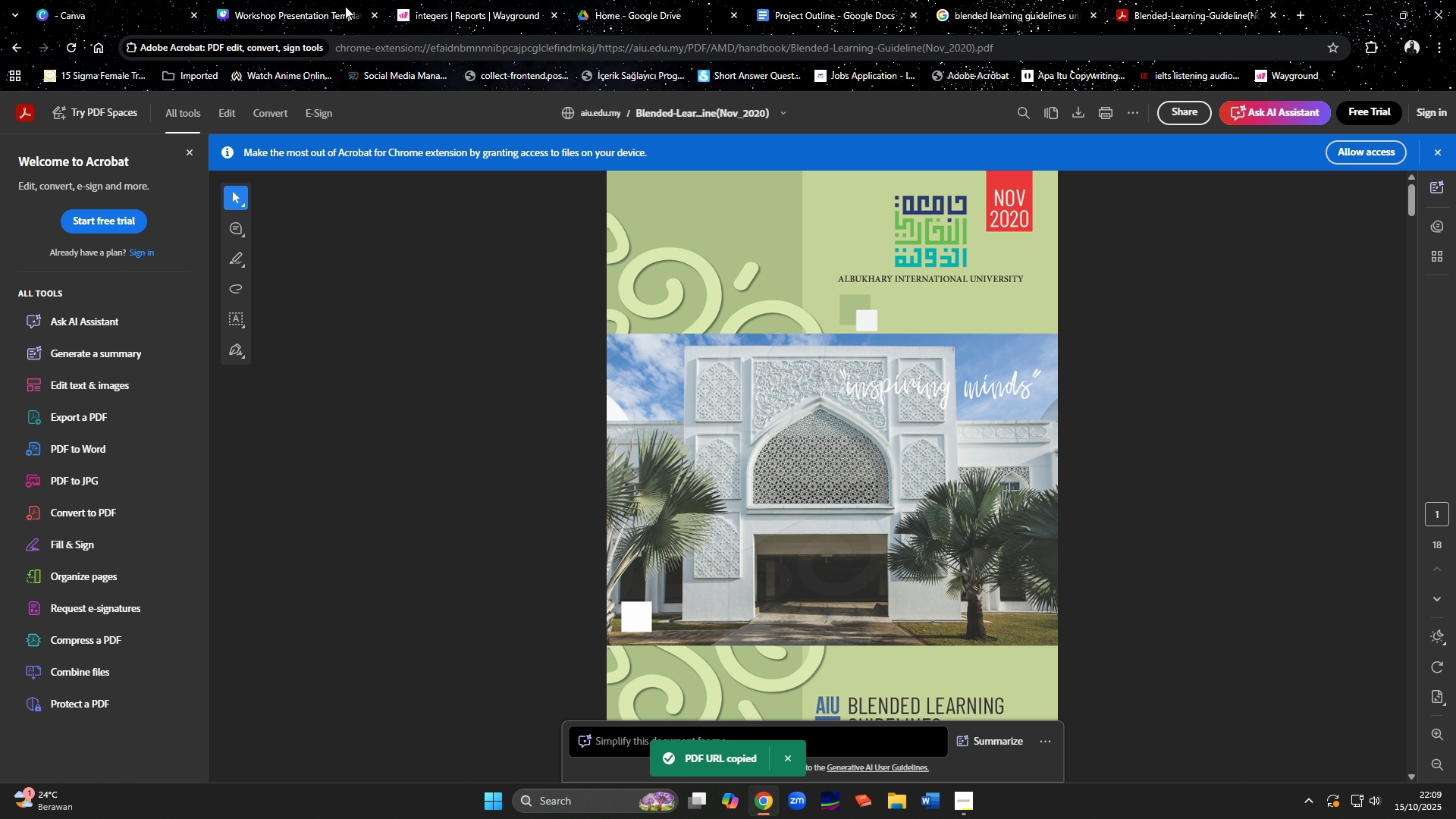 
left_click([345, 6])
 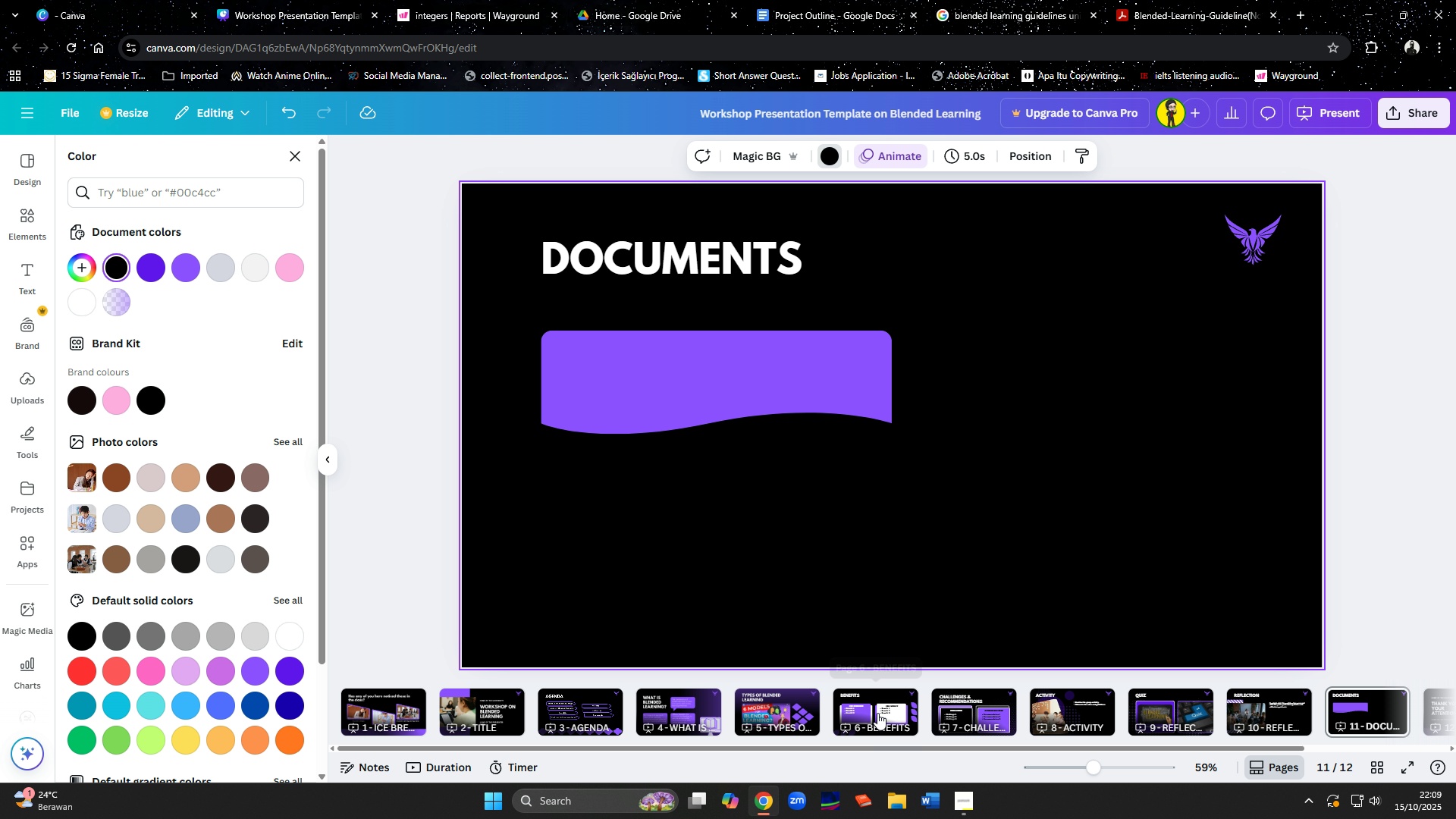 
left_click([870, 705])
 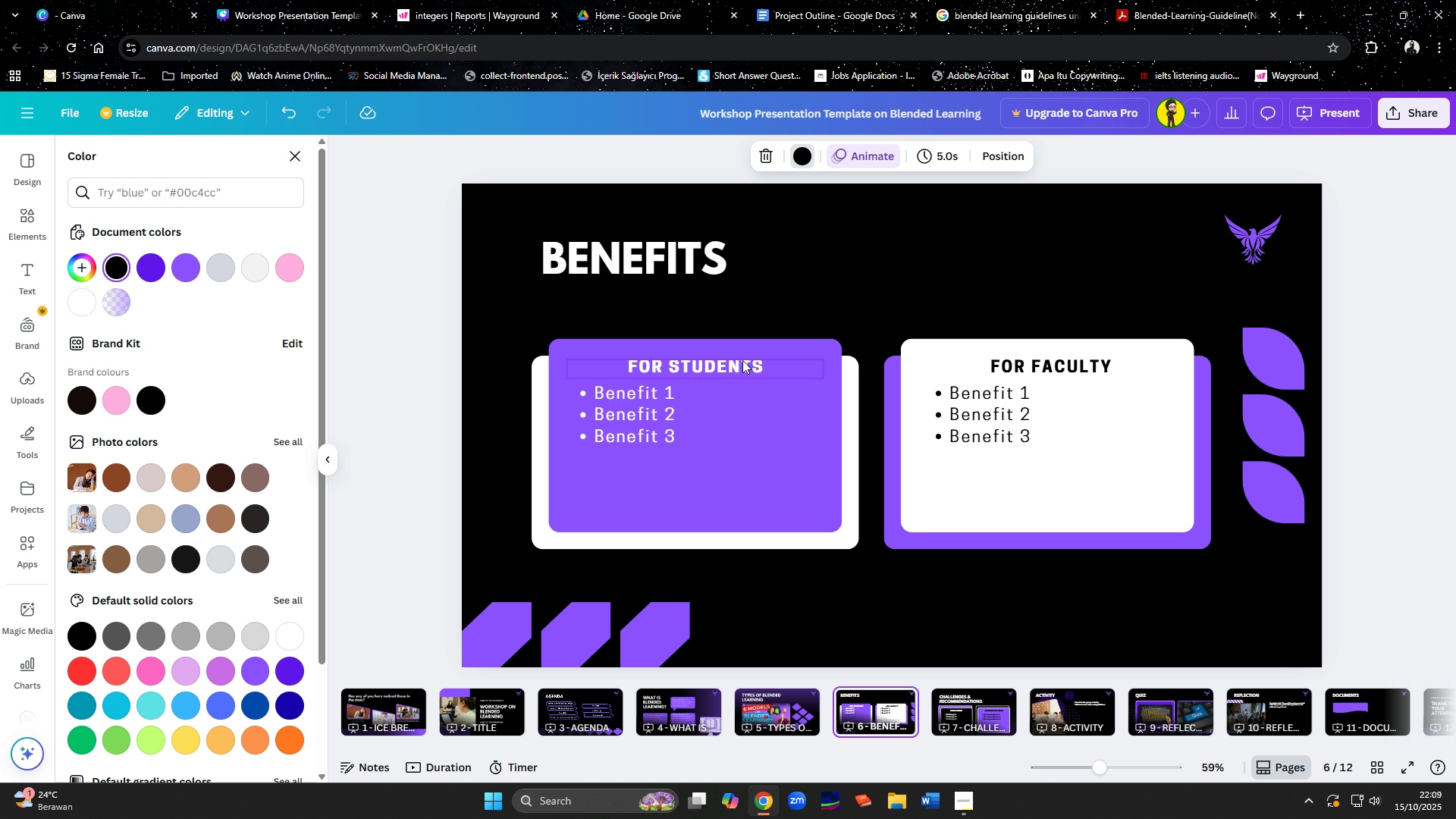 
left_click([742, 360])
 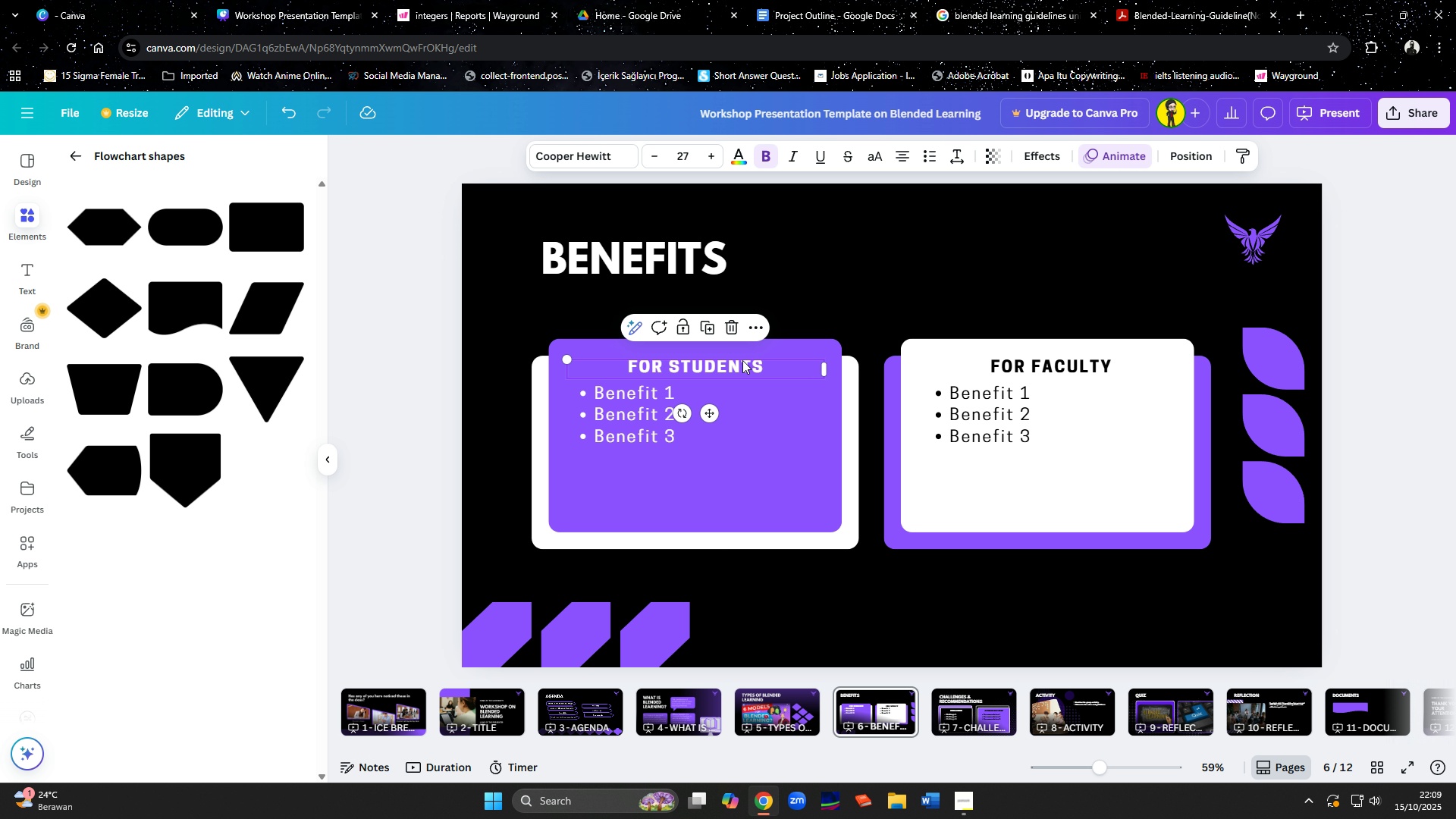 
key(Control+C)
 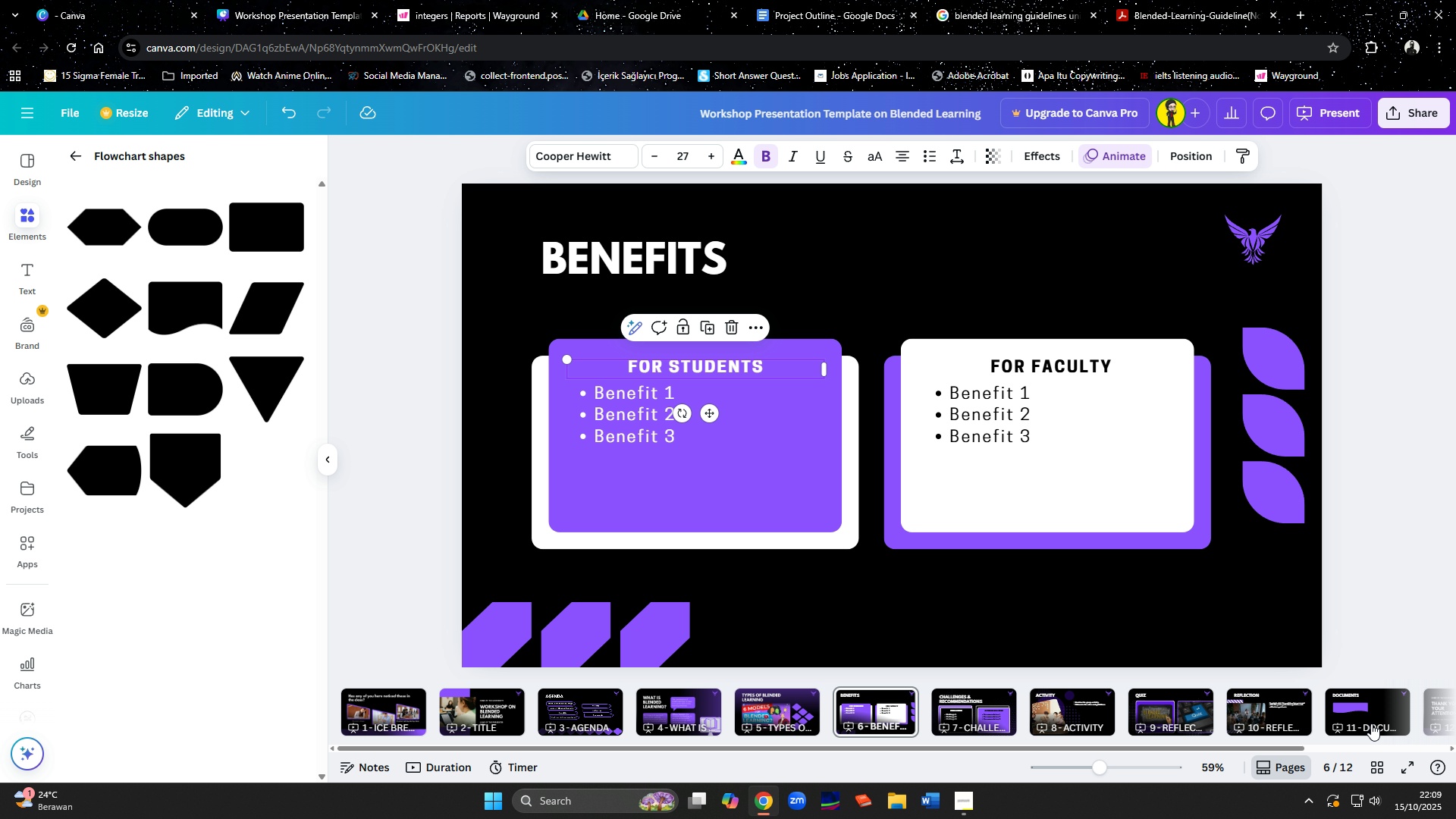 
left_click([1371, 723])
 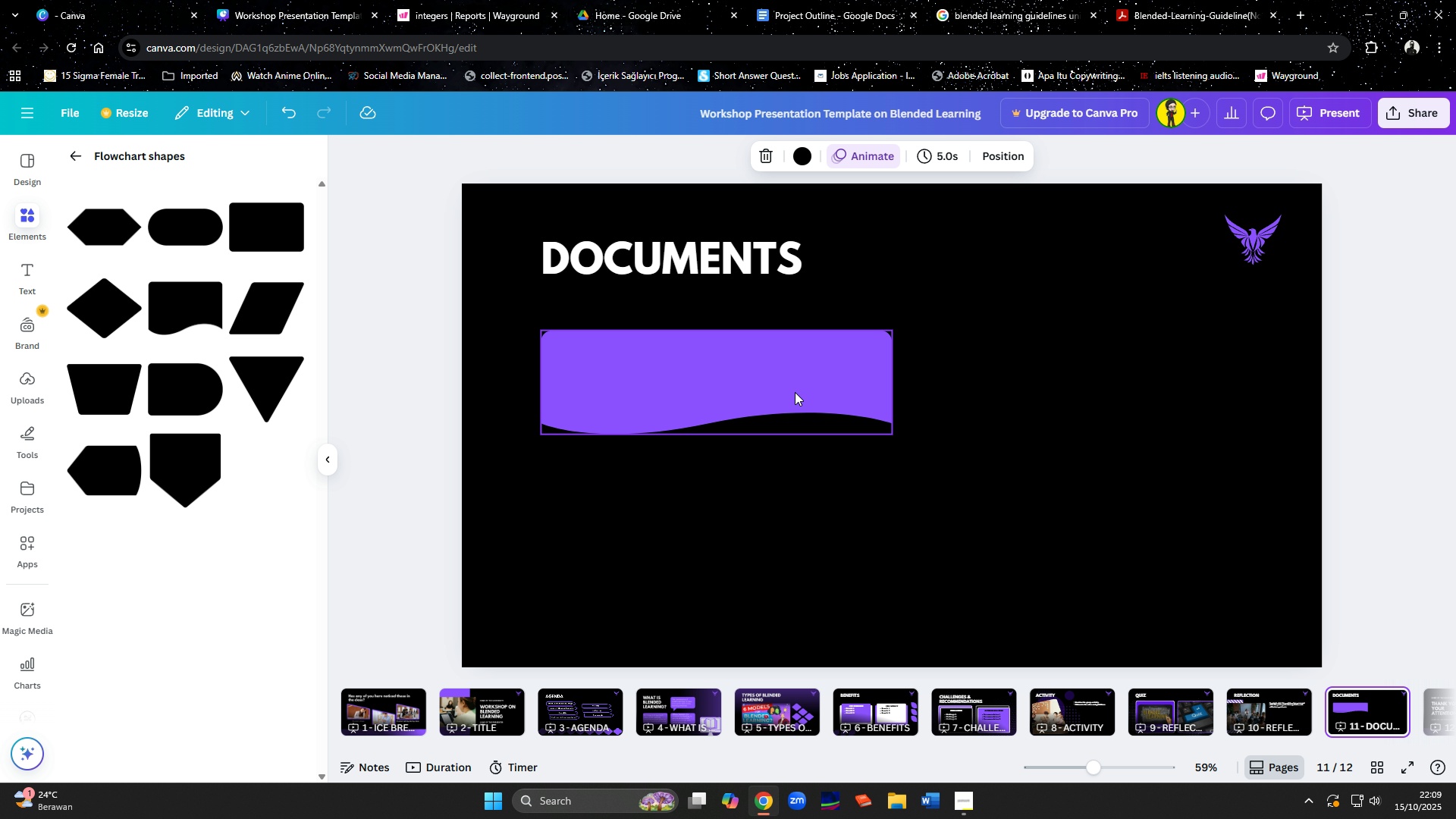 
left_click([795, 392])
 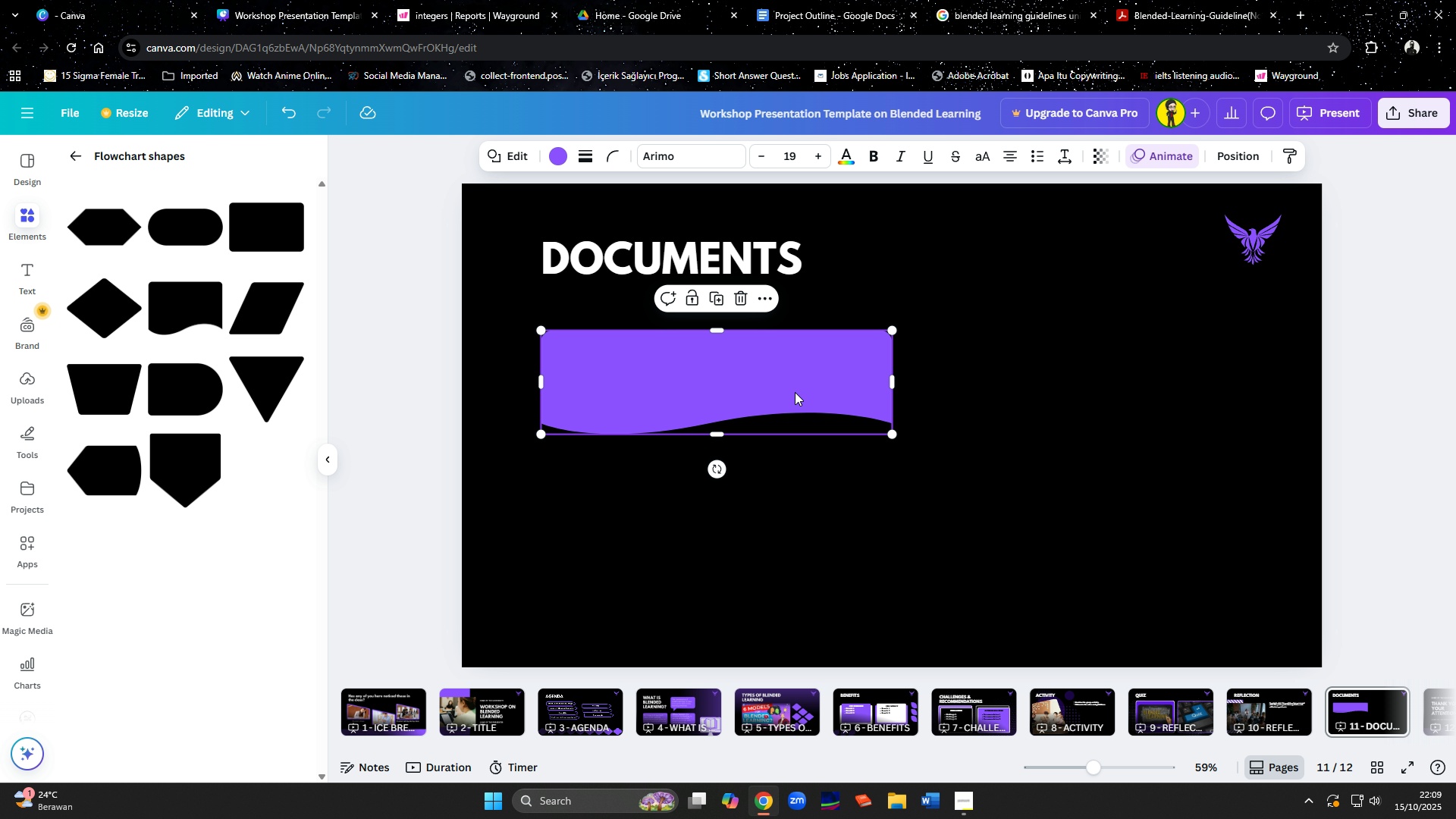 
key(Control+ControlLeft)
 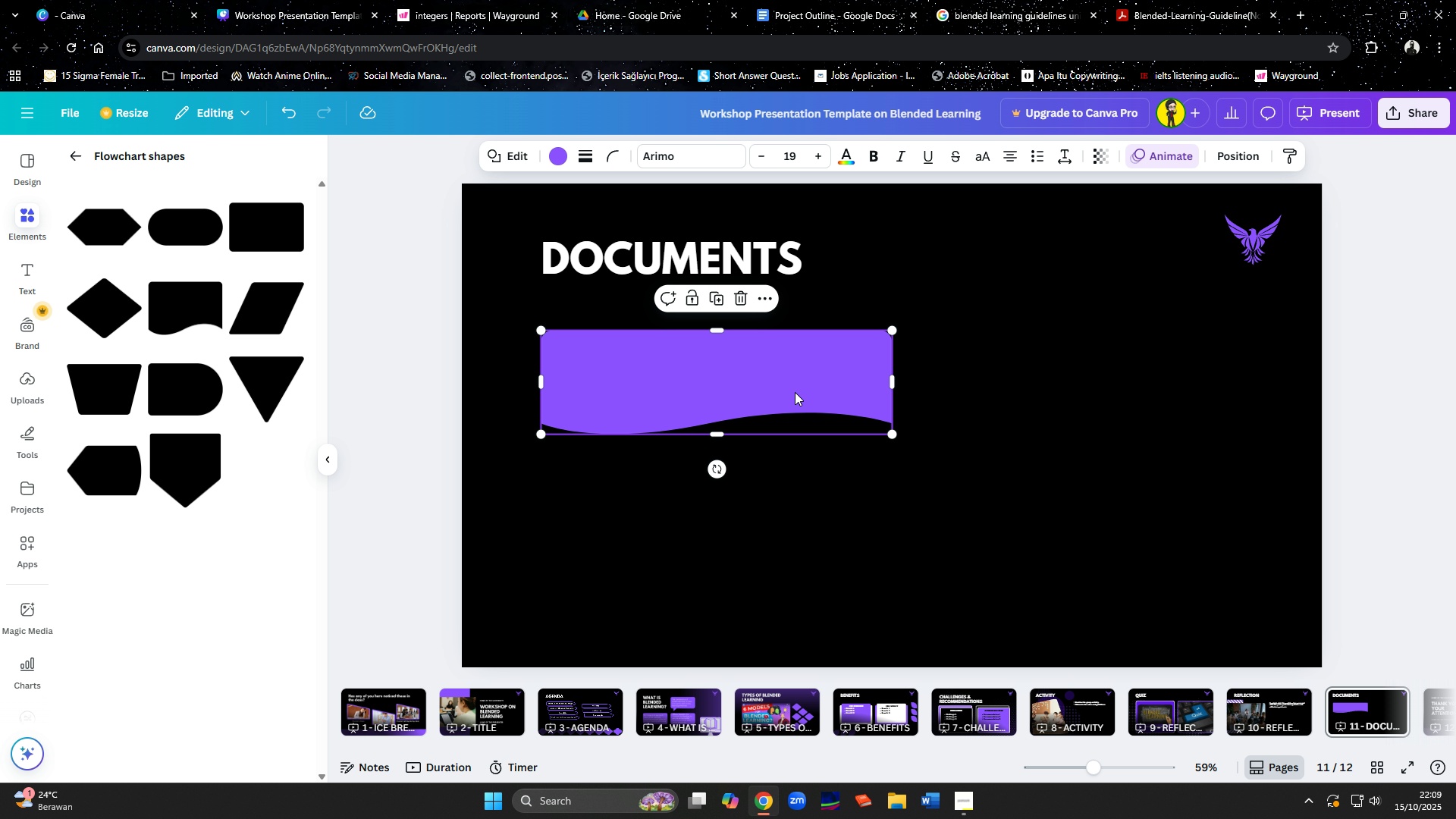 
key(Control+V)
 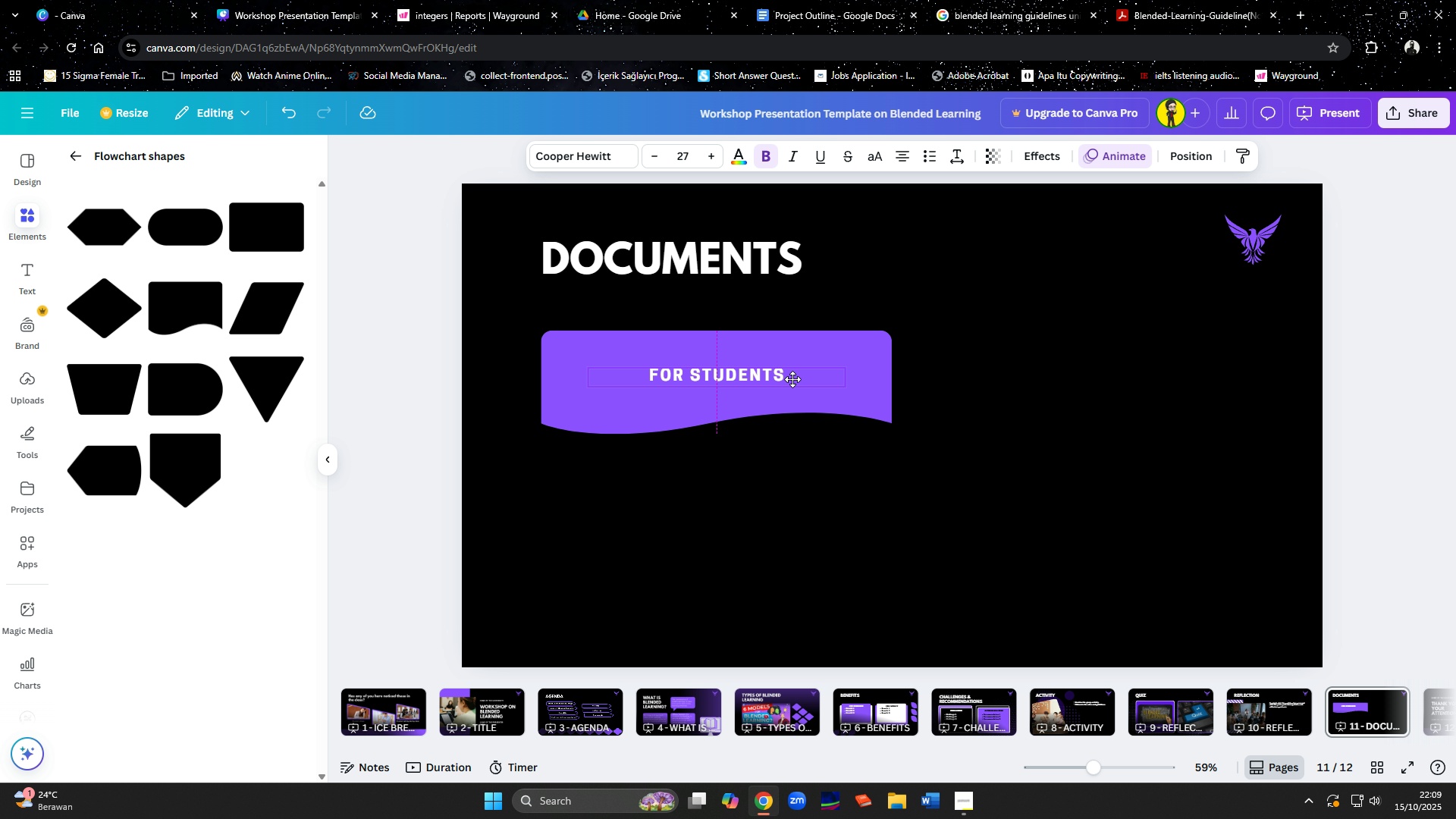 
left_click([792, 379])
 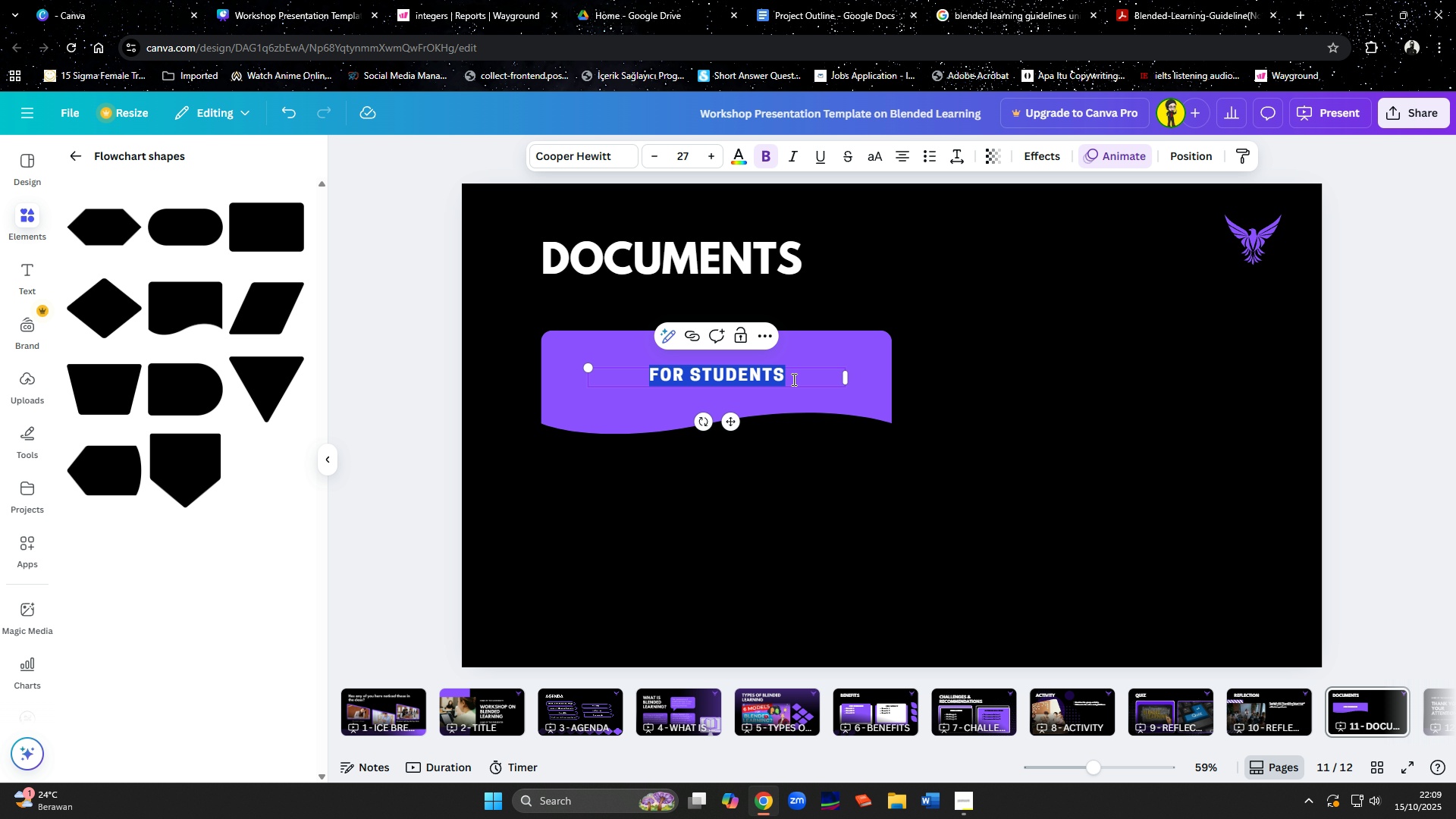 
type(B;l)
key(Backspace)
key(Backspace)
type(lene)
key(Backspace)
type(ded l)
key(Backspace)
type(Learning Guidelines for X Univerity)
 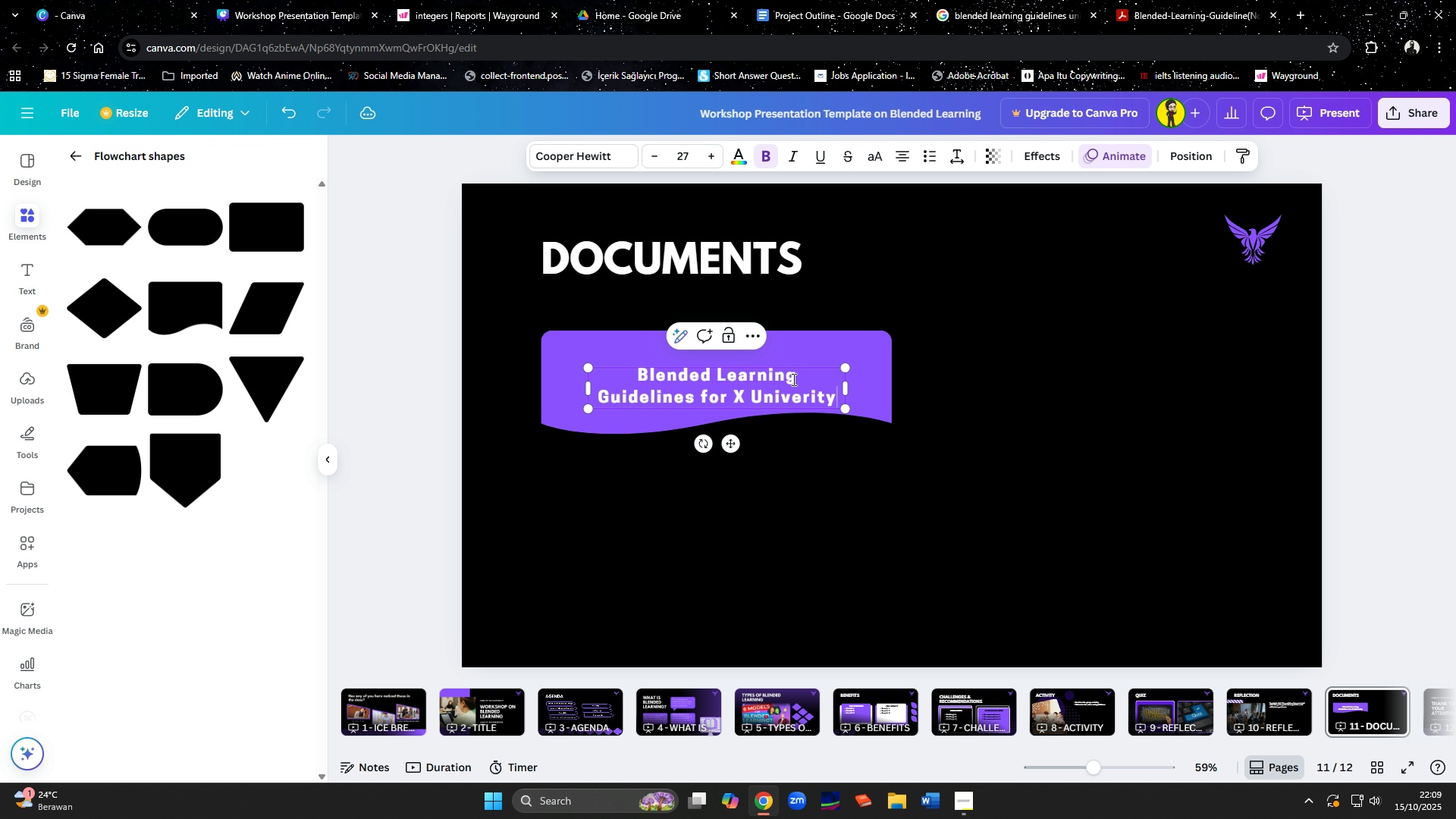 
left_click([981, 534])
 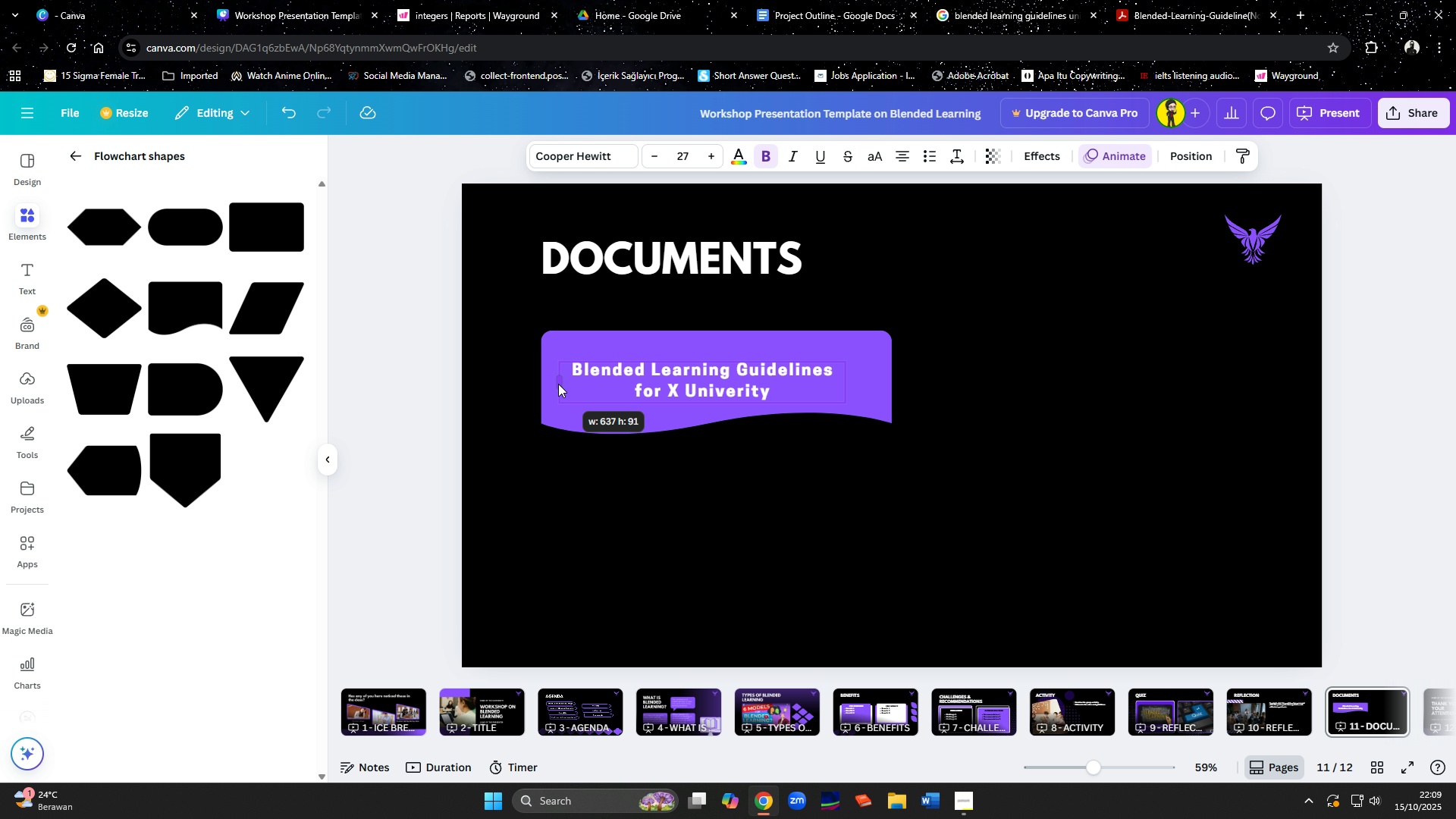 
wait(9.97)
 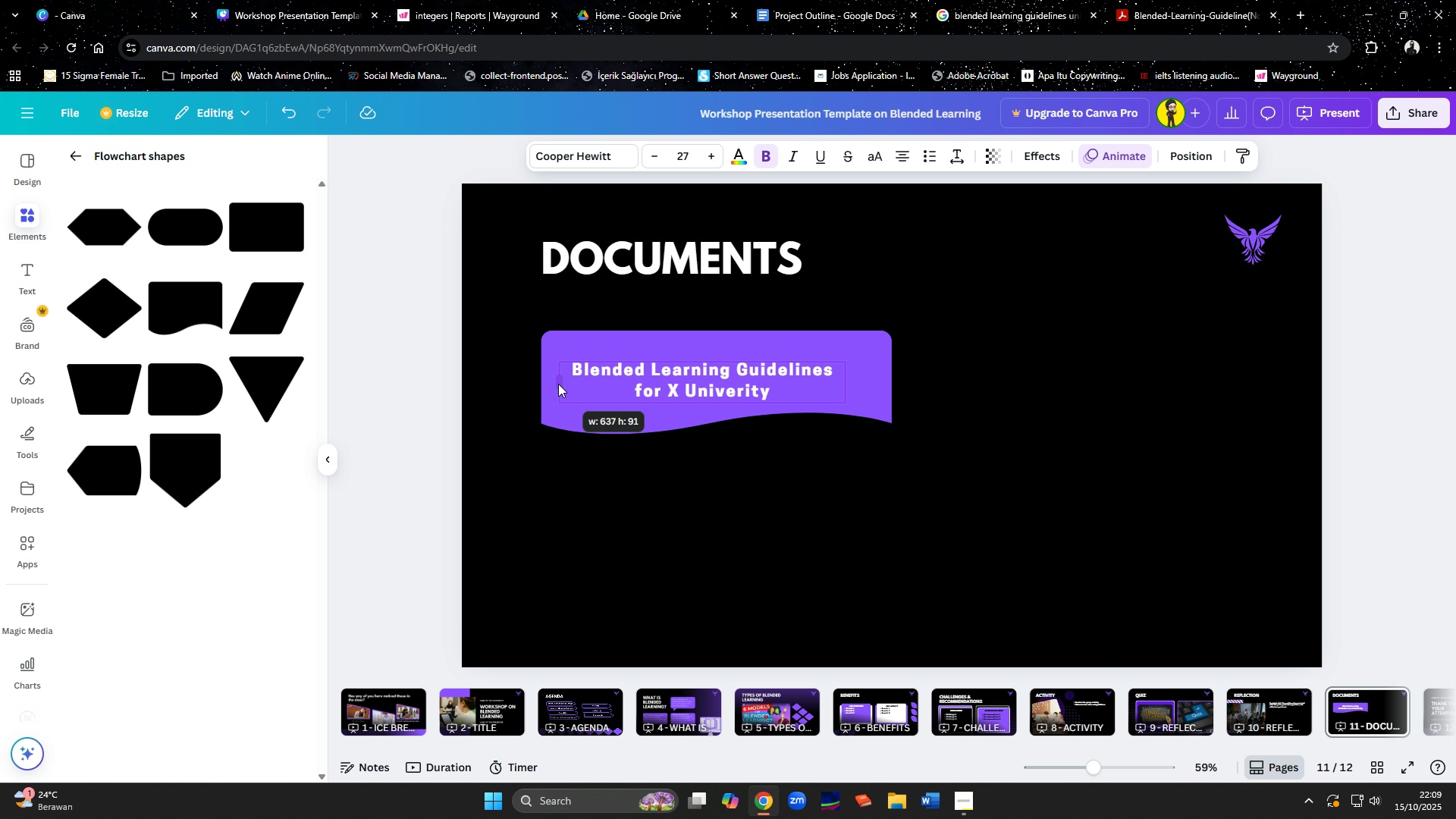 
left_click([829, 413])
 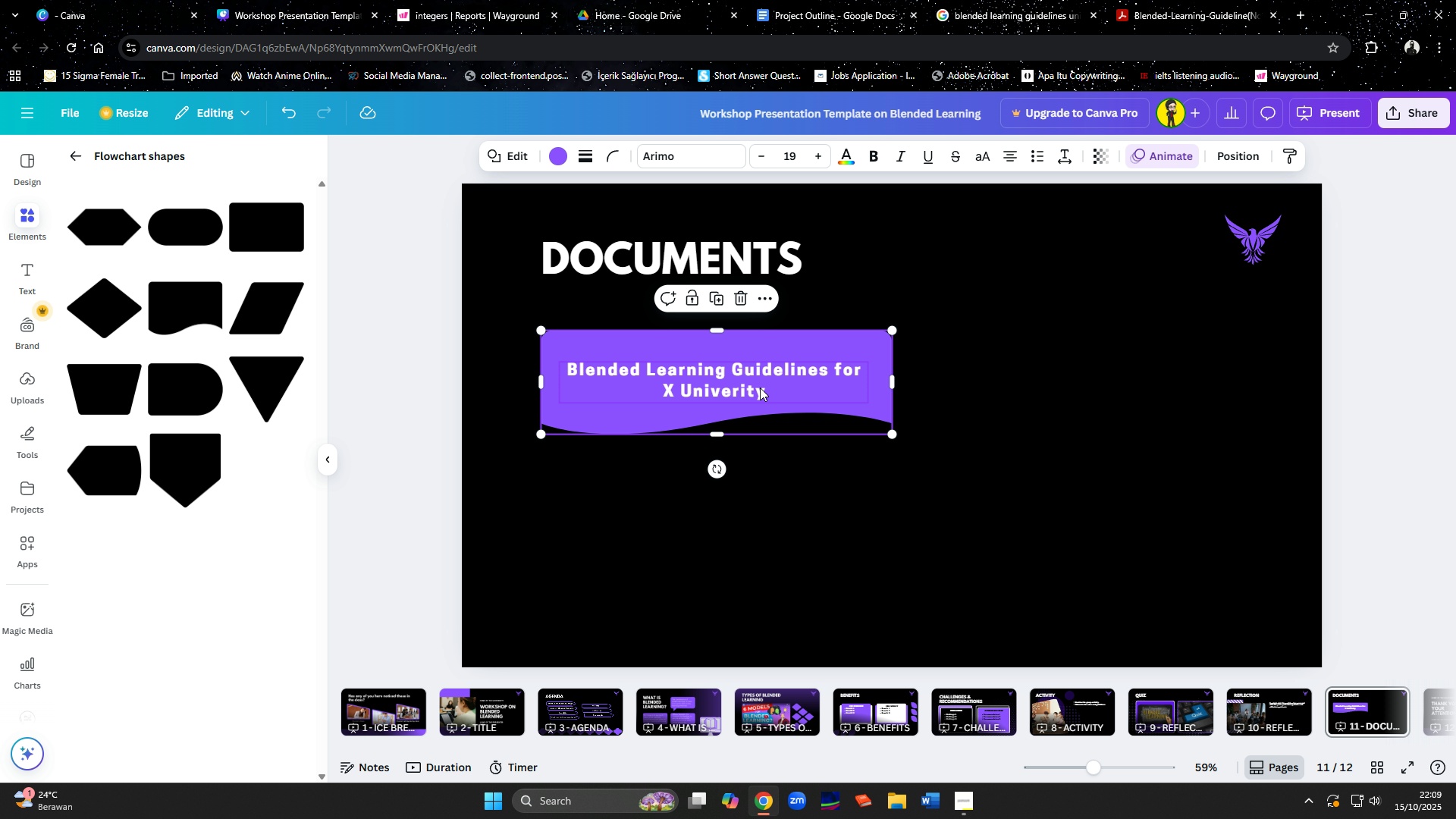 
mouse_move([748, 383])
 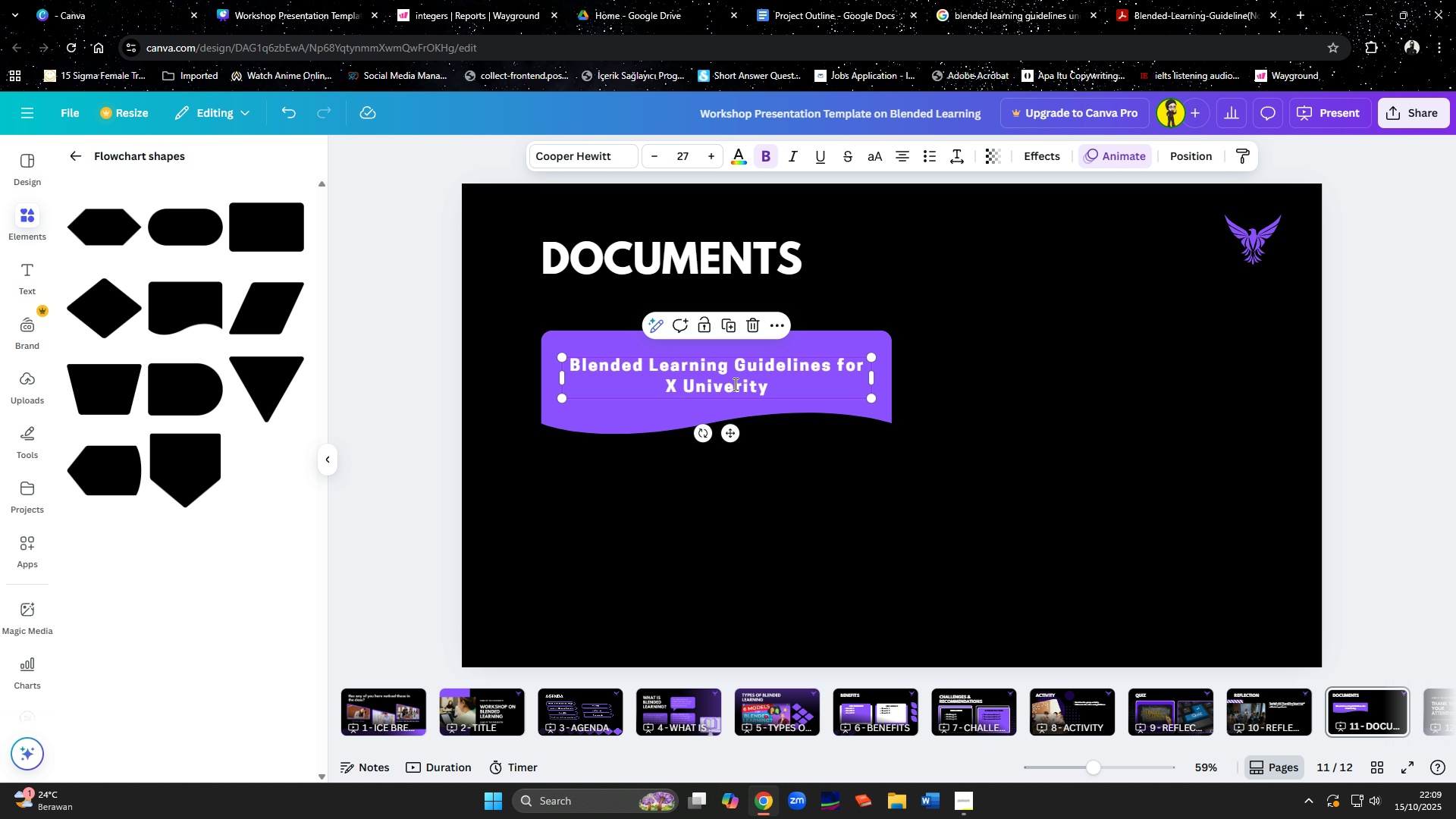 
left_click([734, 384])
 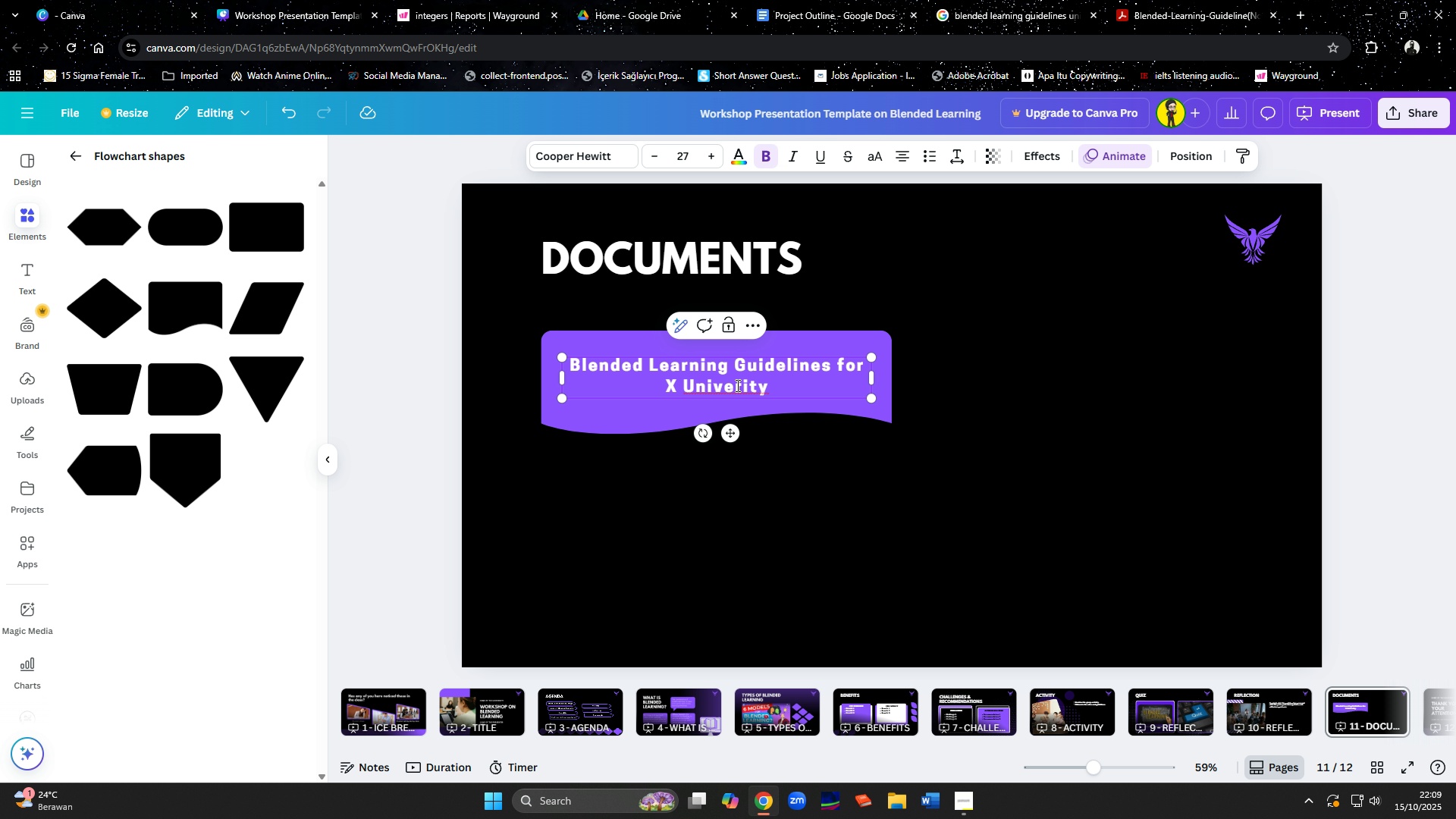 
left_click([739, 385])
 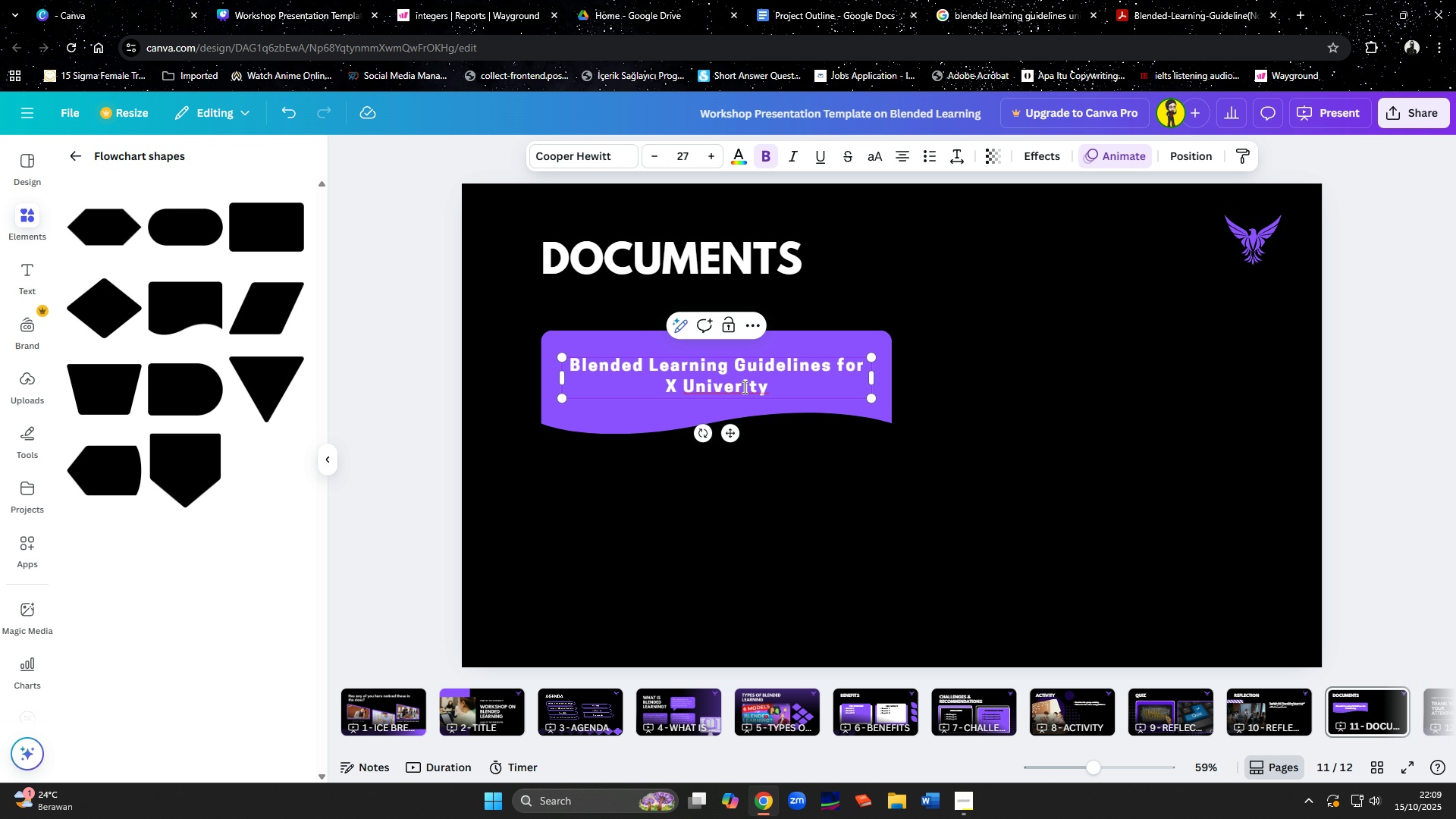 
left_click([743, 387])
 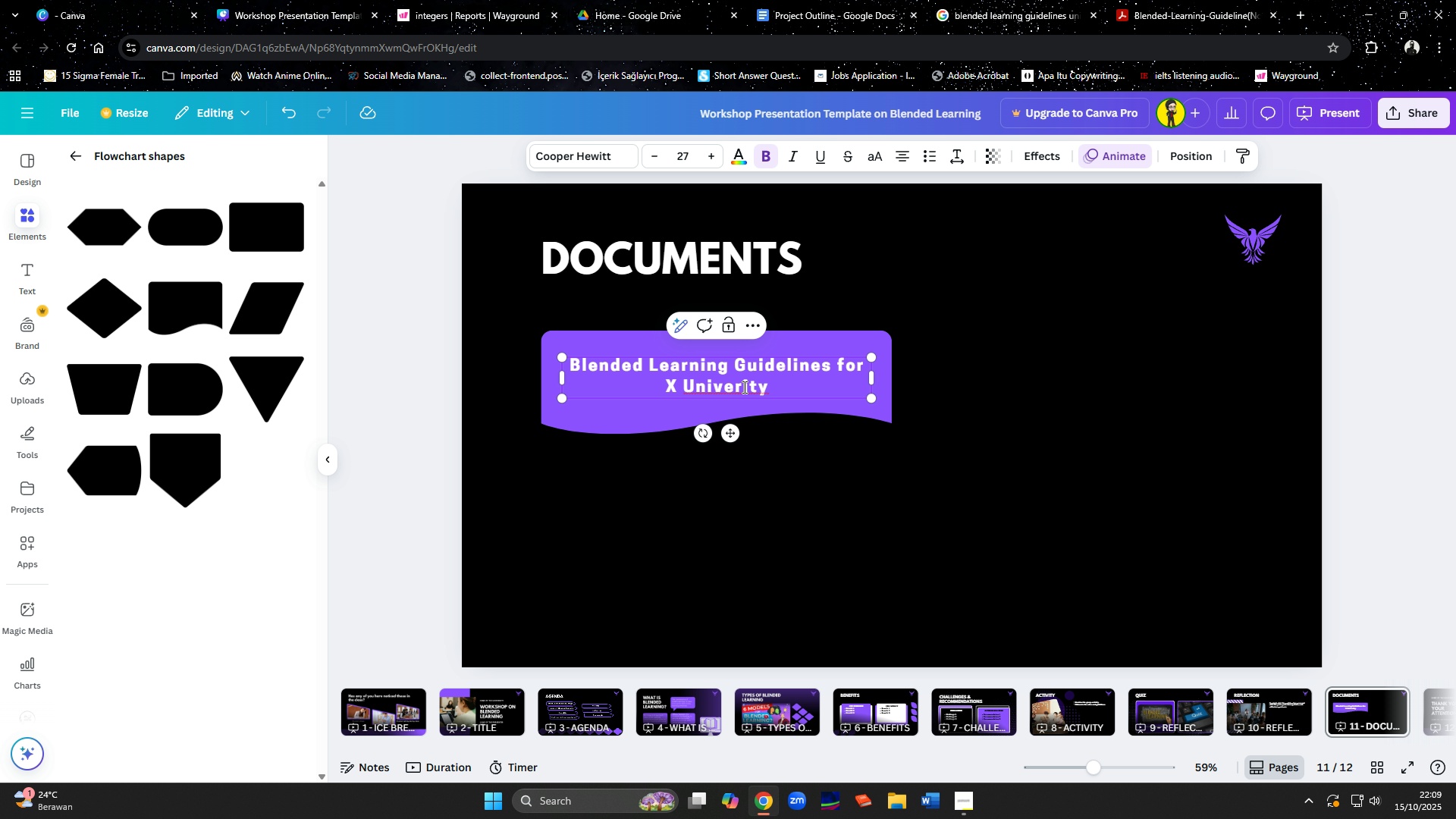 
key(S)
 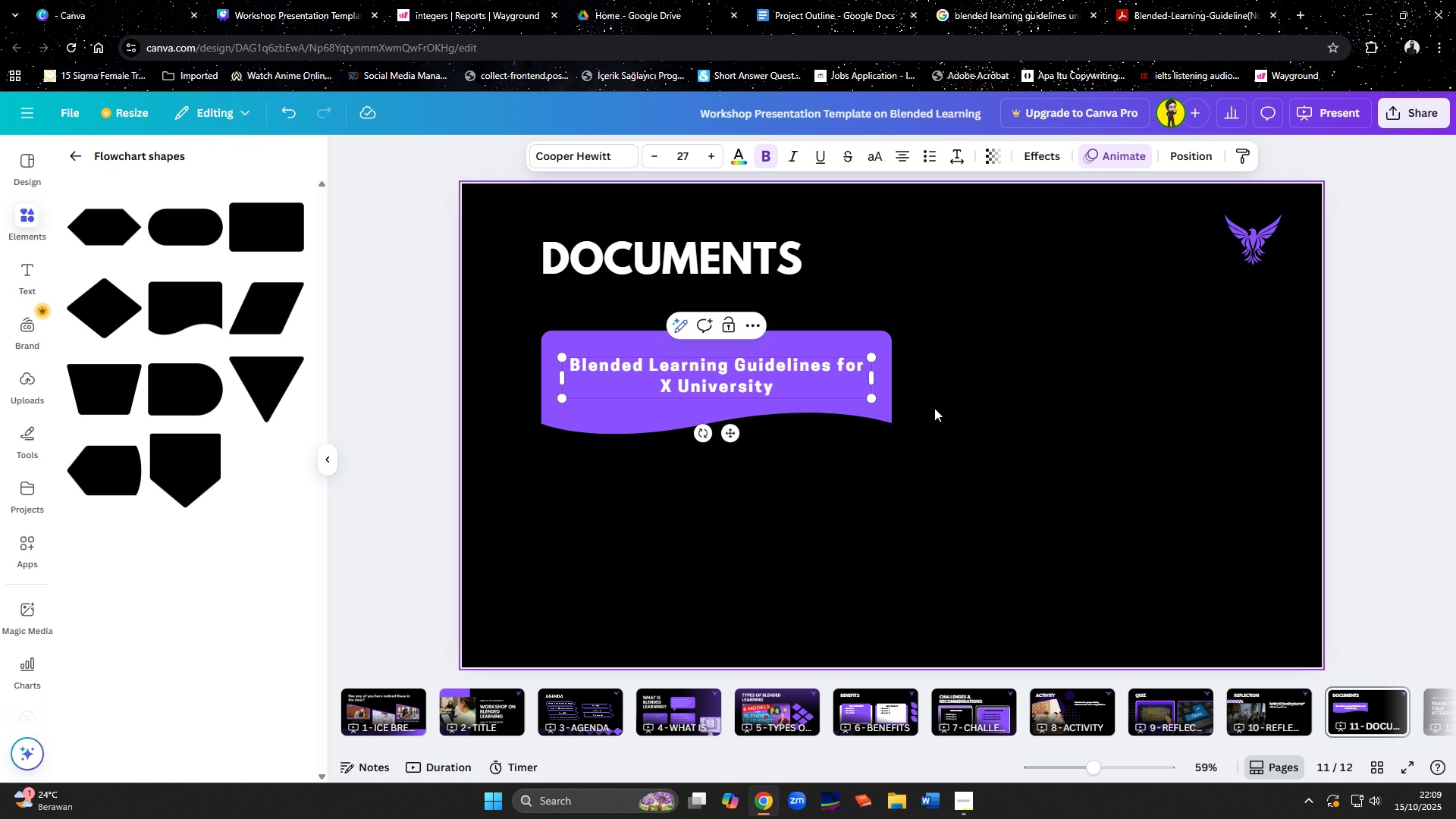 
left_click([934, 408])
 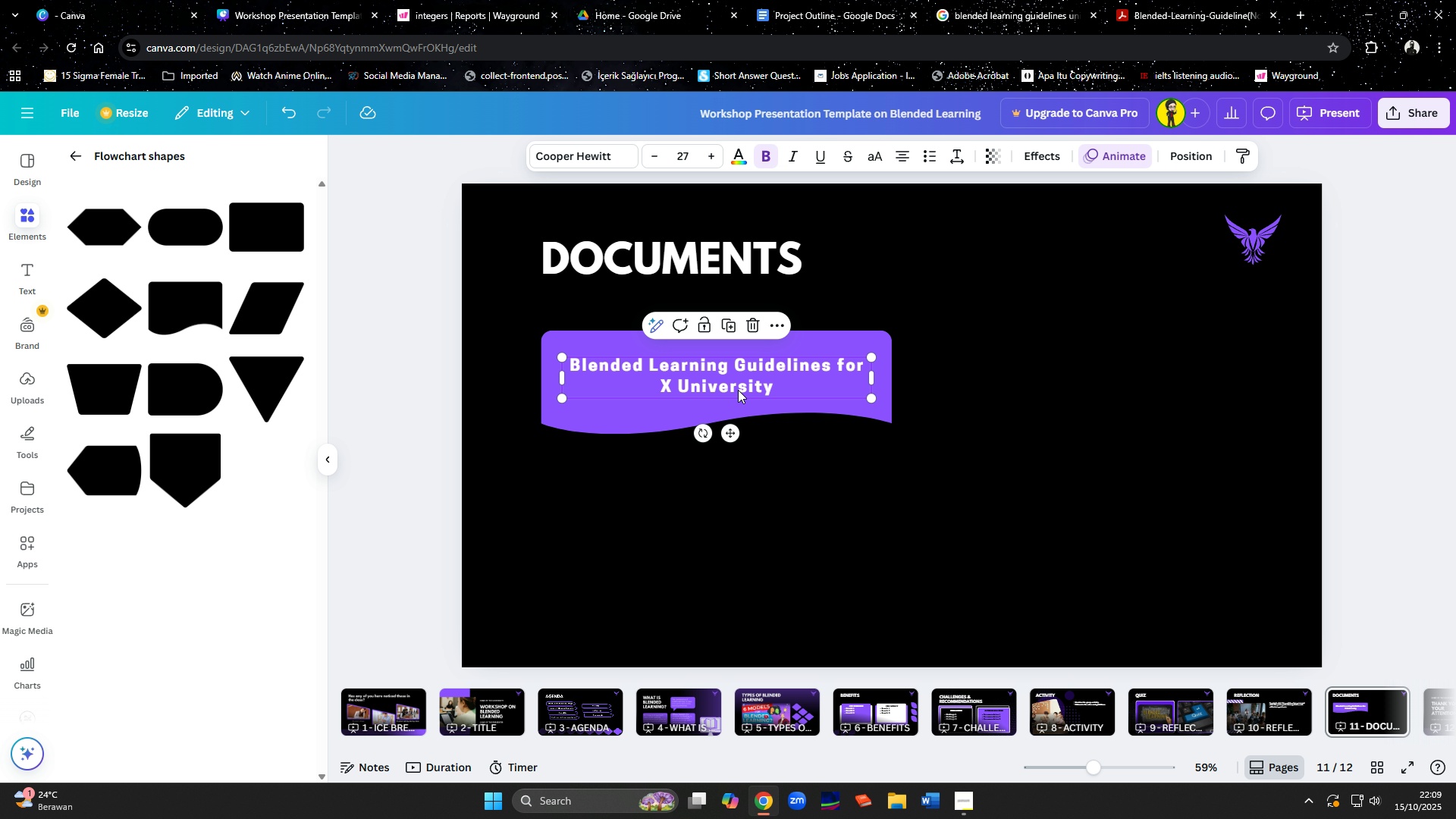 
double_click([738, 390])
 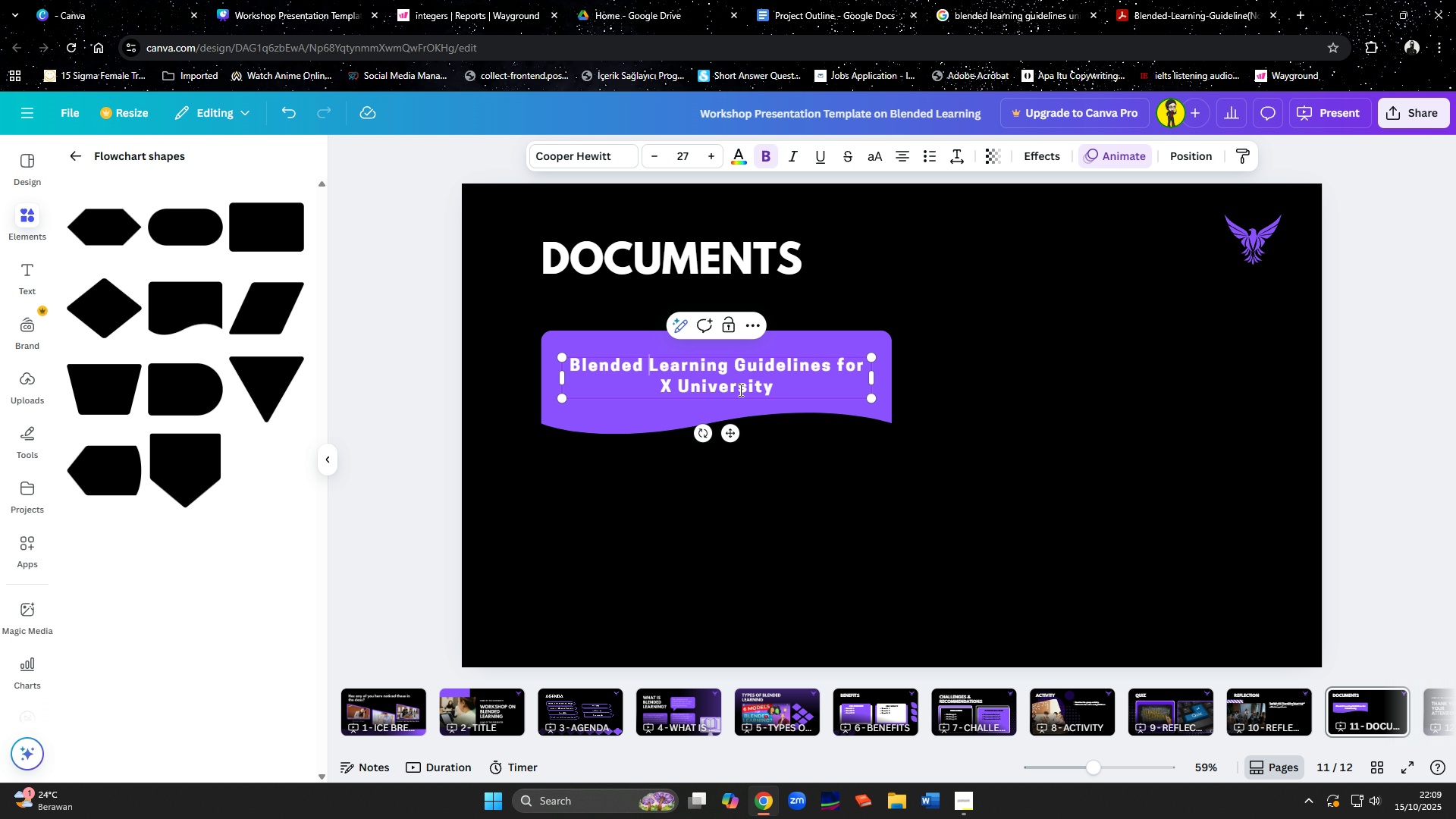 
key(Control+A)
 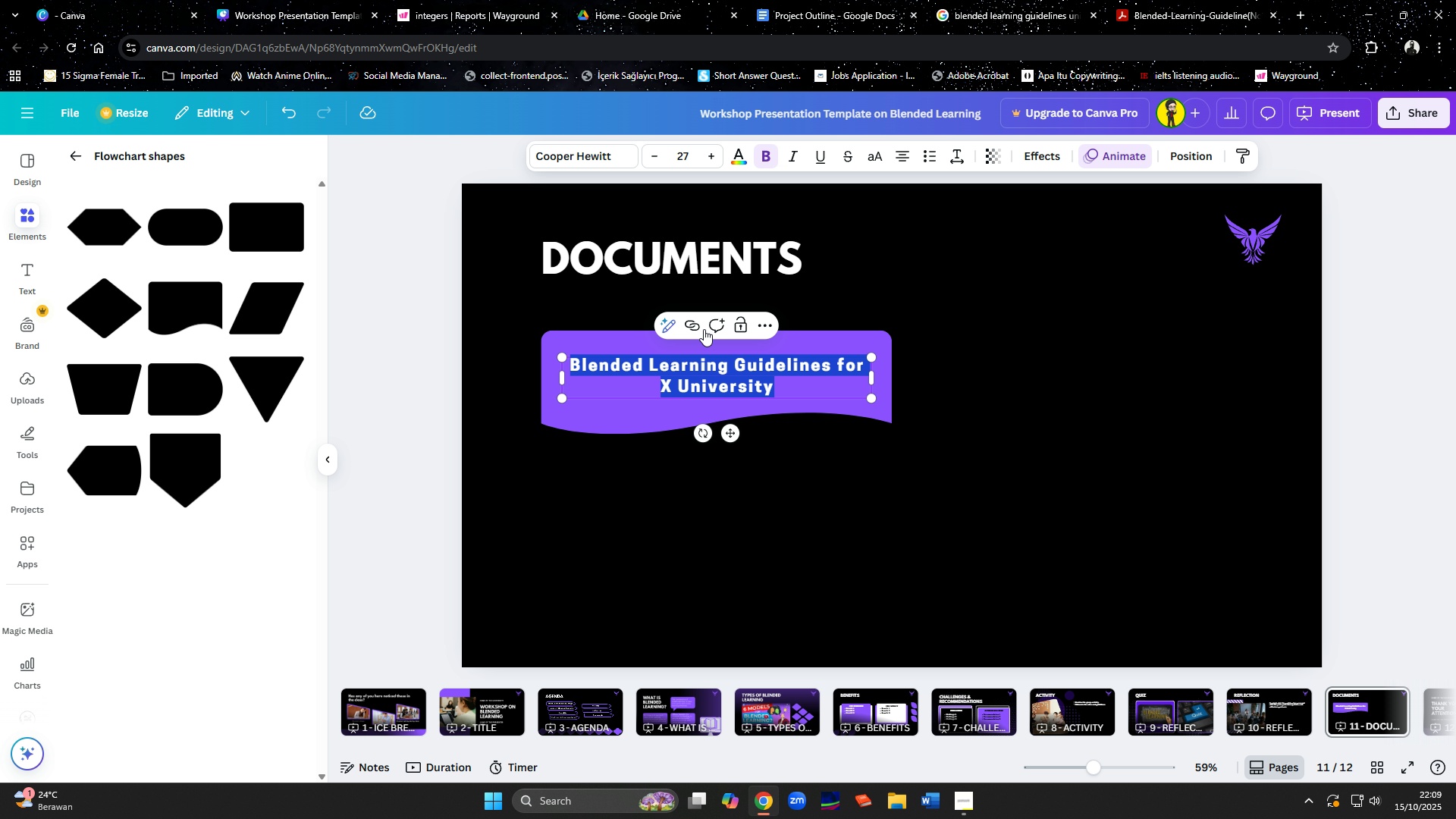 
left_click([703, 329])
 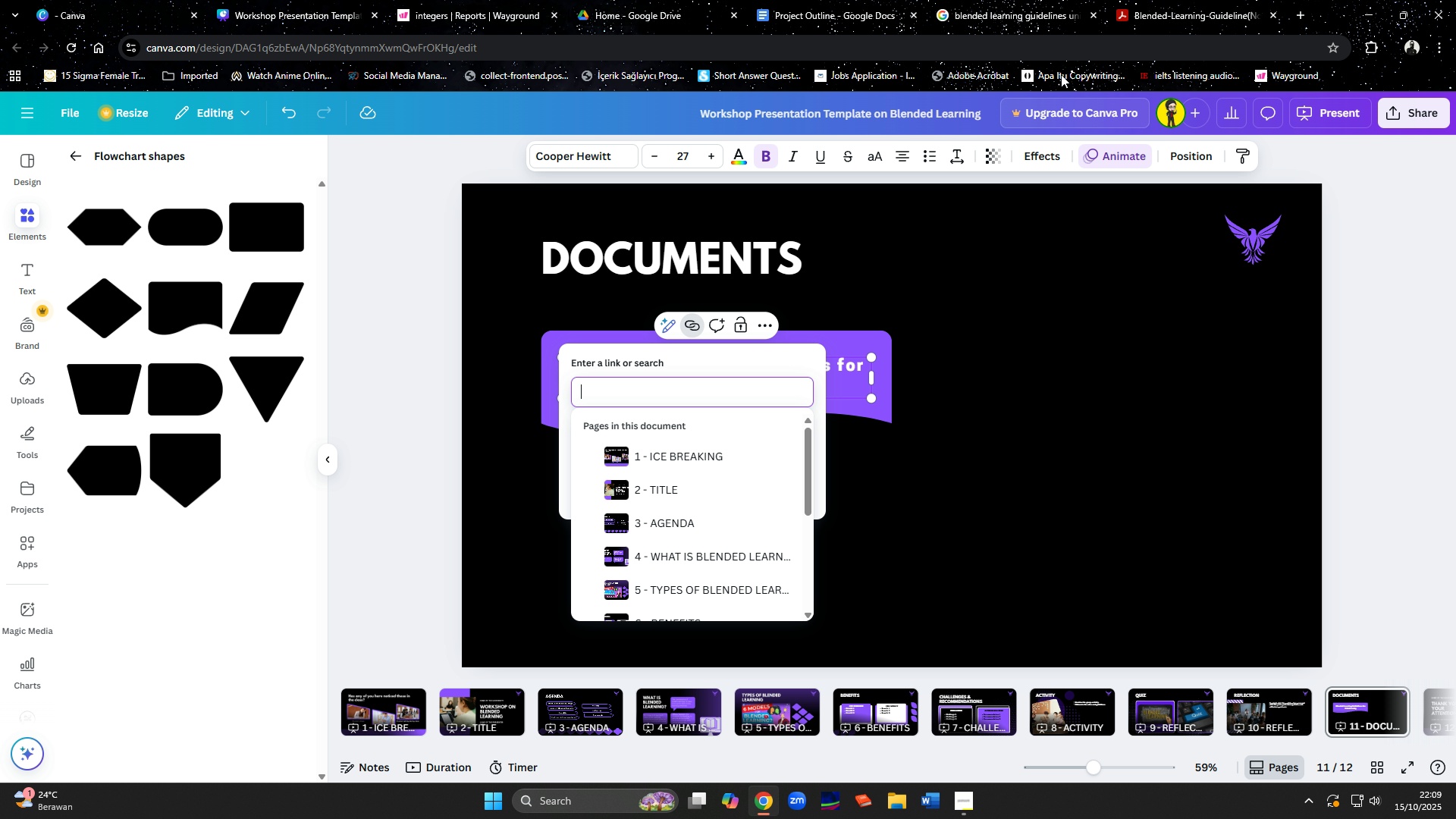 
left_click([1137, 20])
 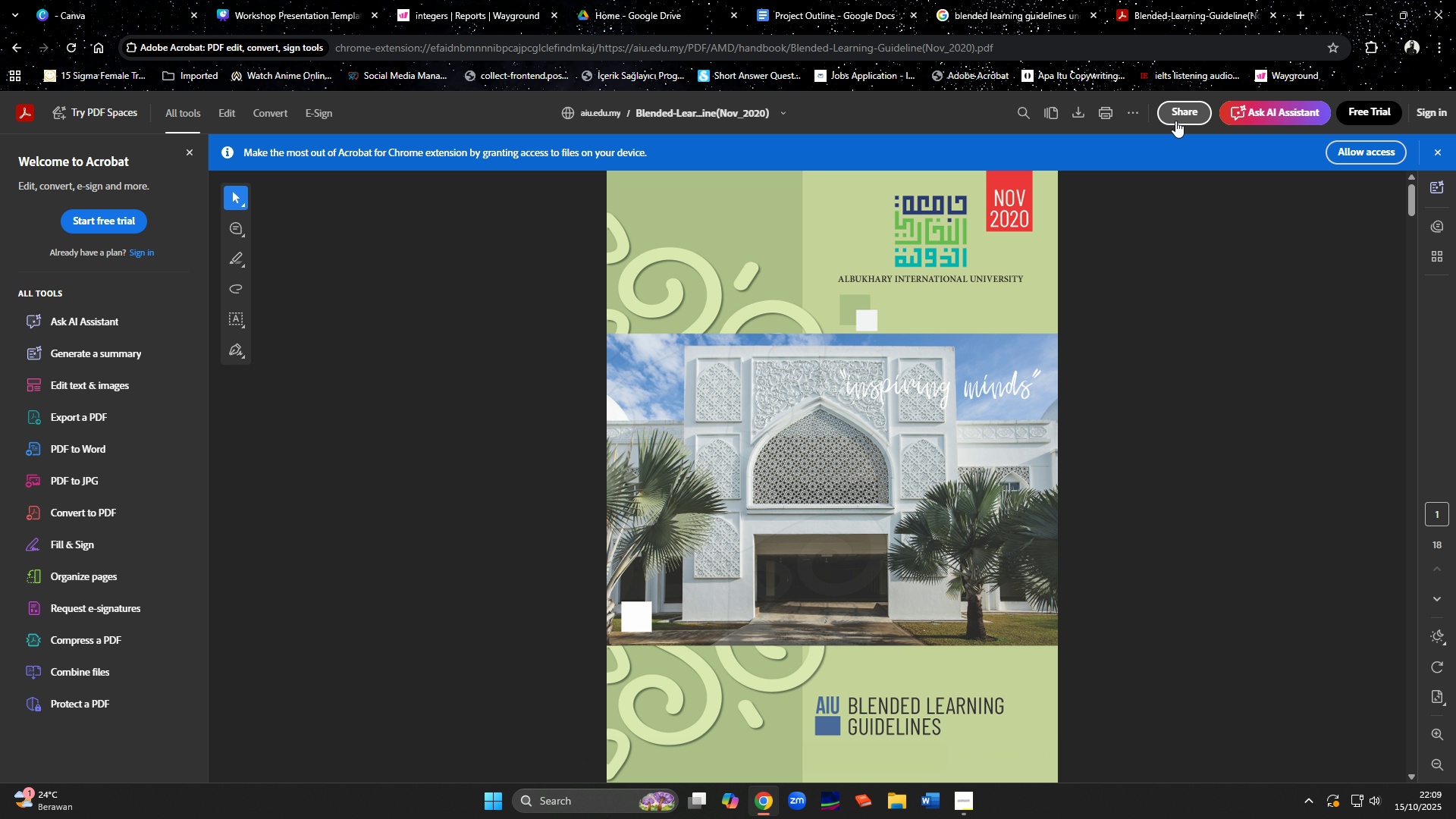 
left_click([1175, 121])
 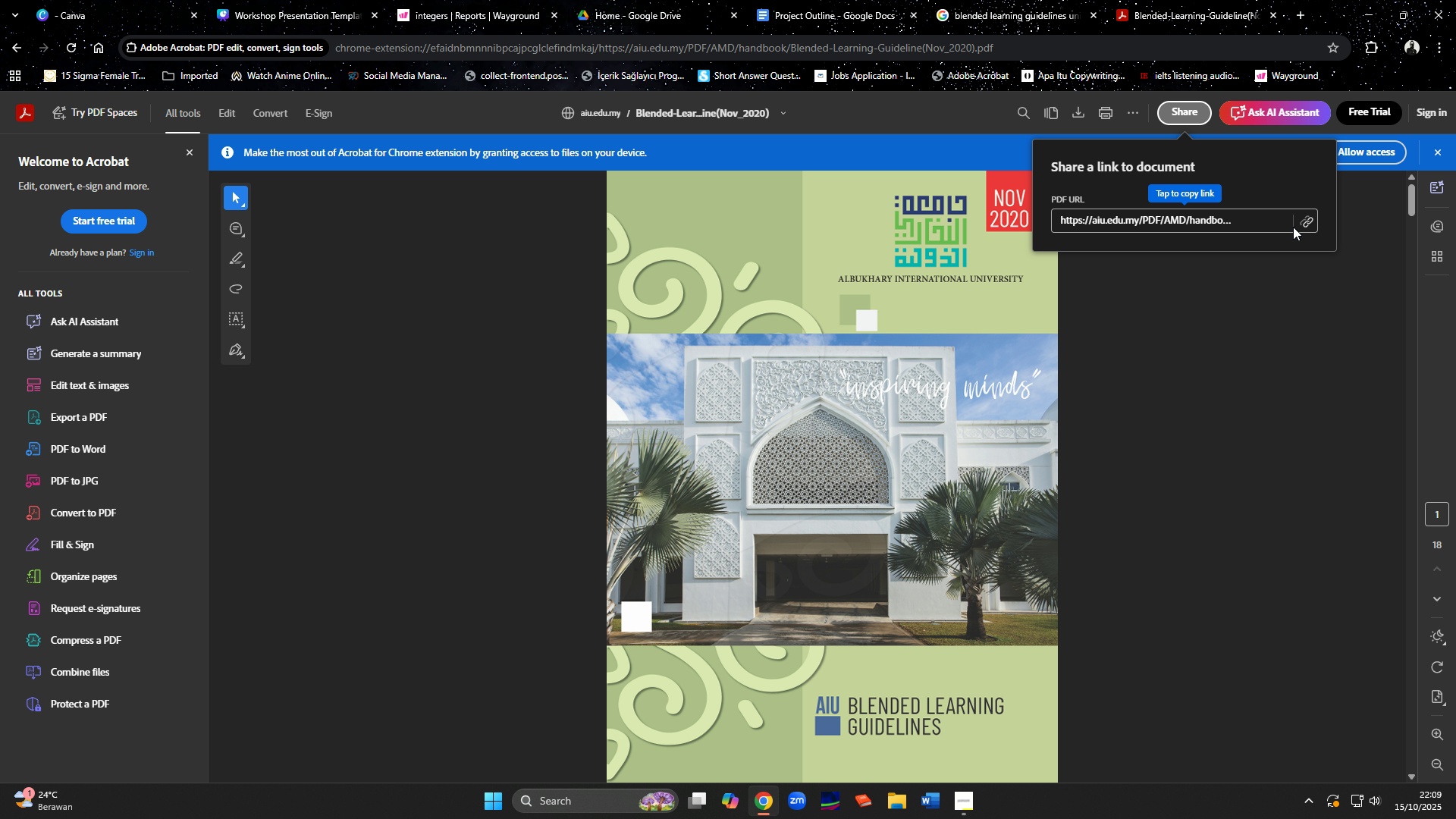 
left_click([1298, 227])
 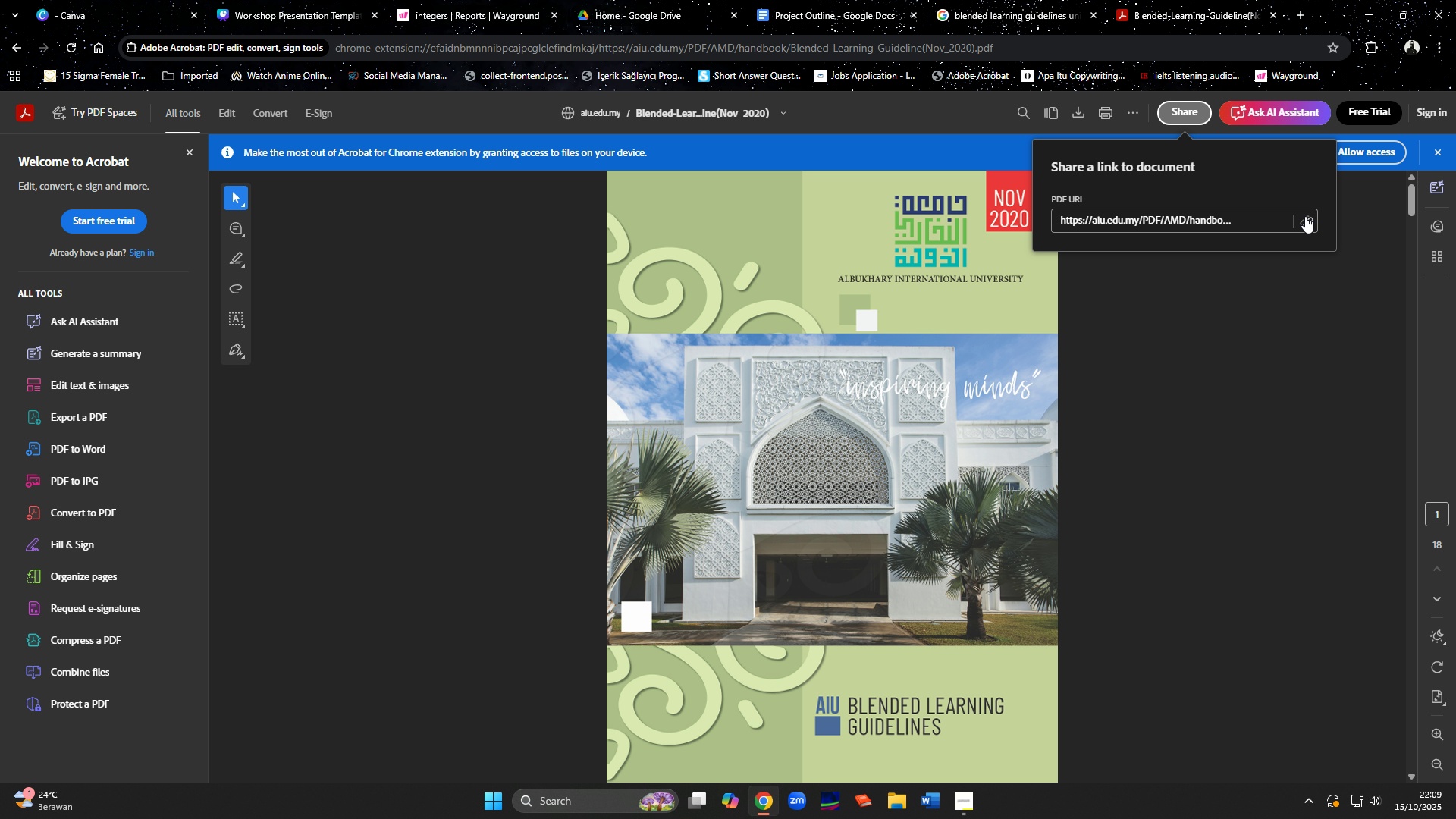 
left_click([1305, 216])
 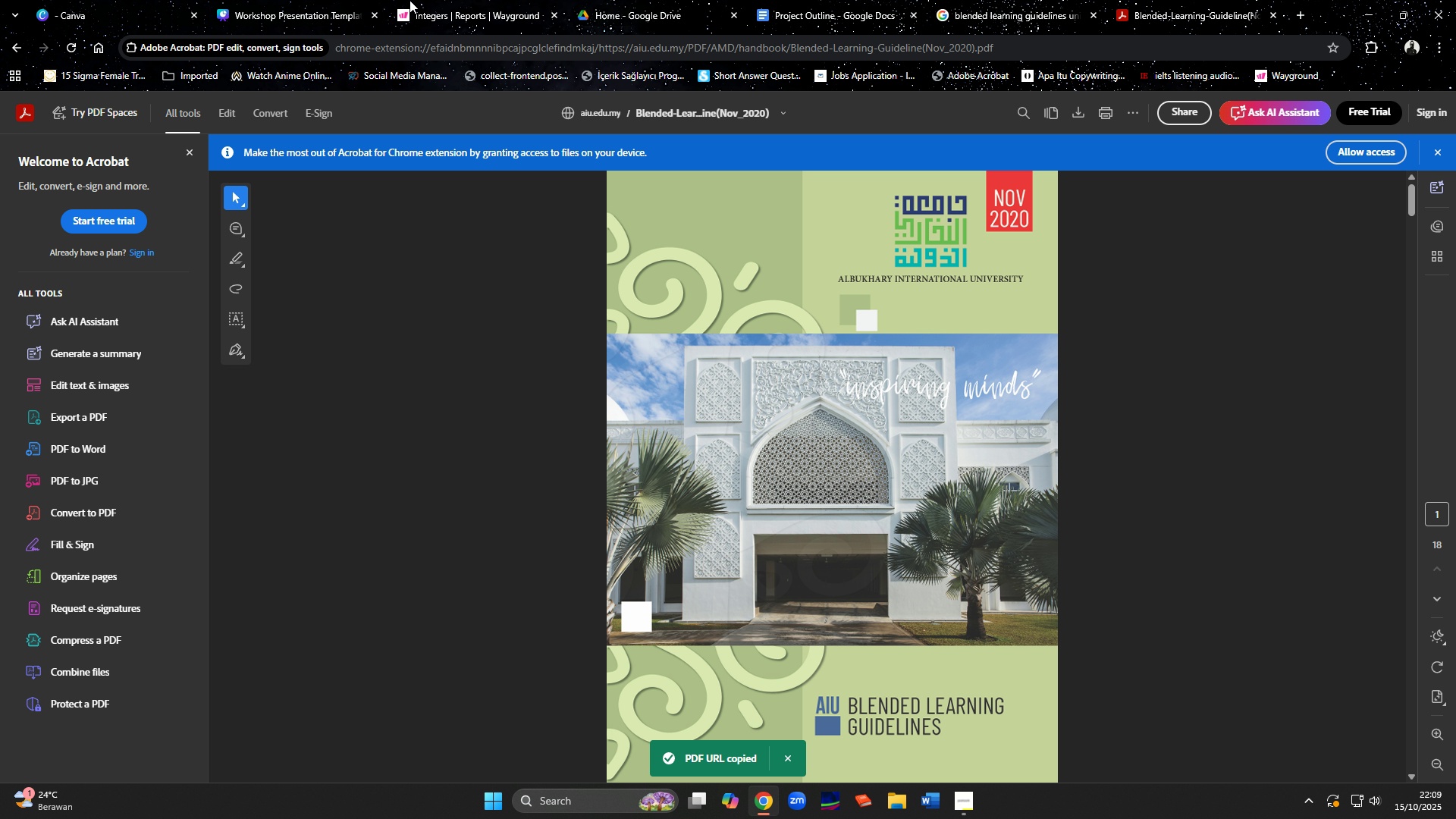 
left_click([319, 0])
 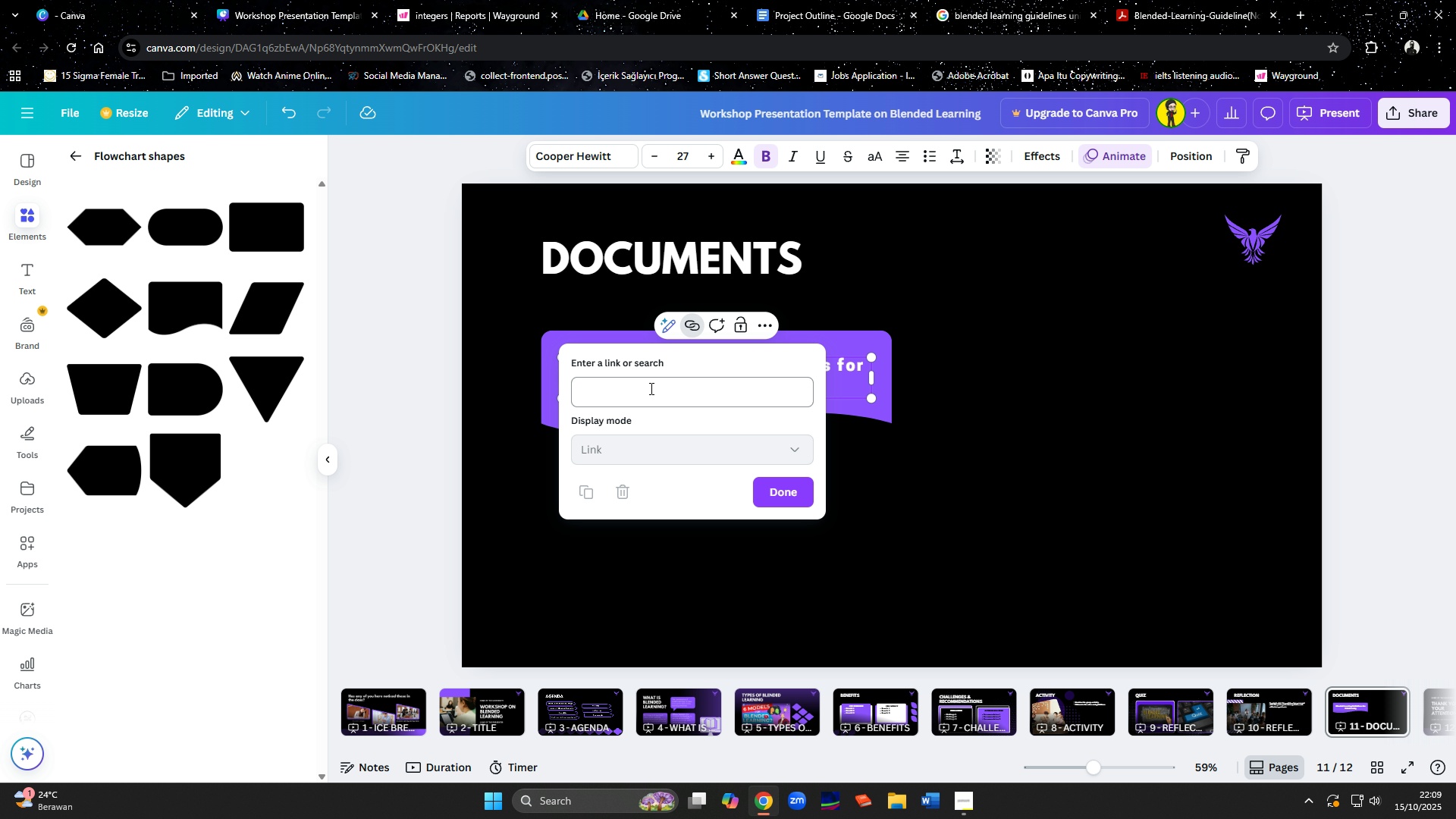 
left_click([650, 388])
 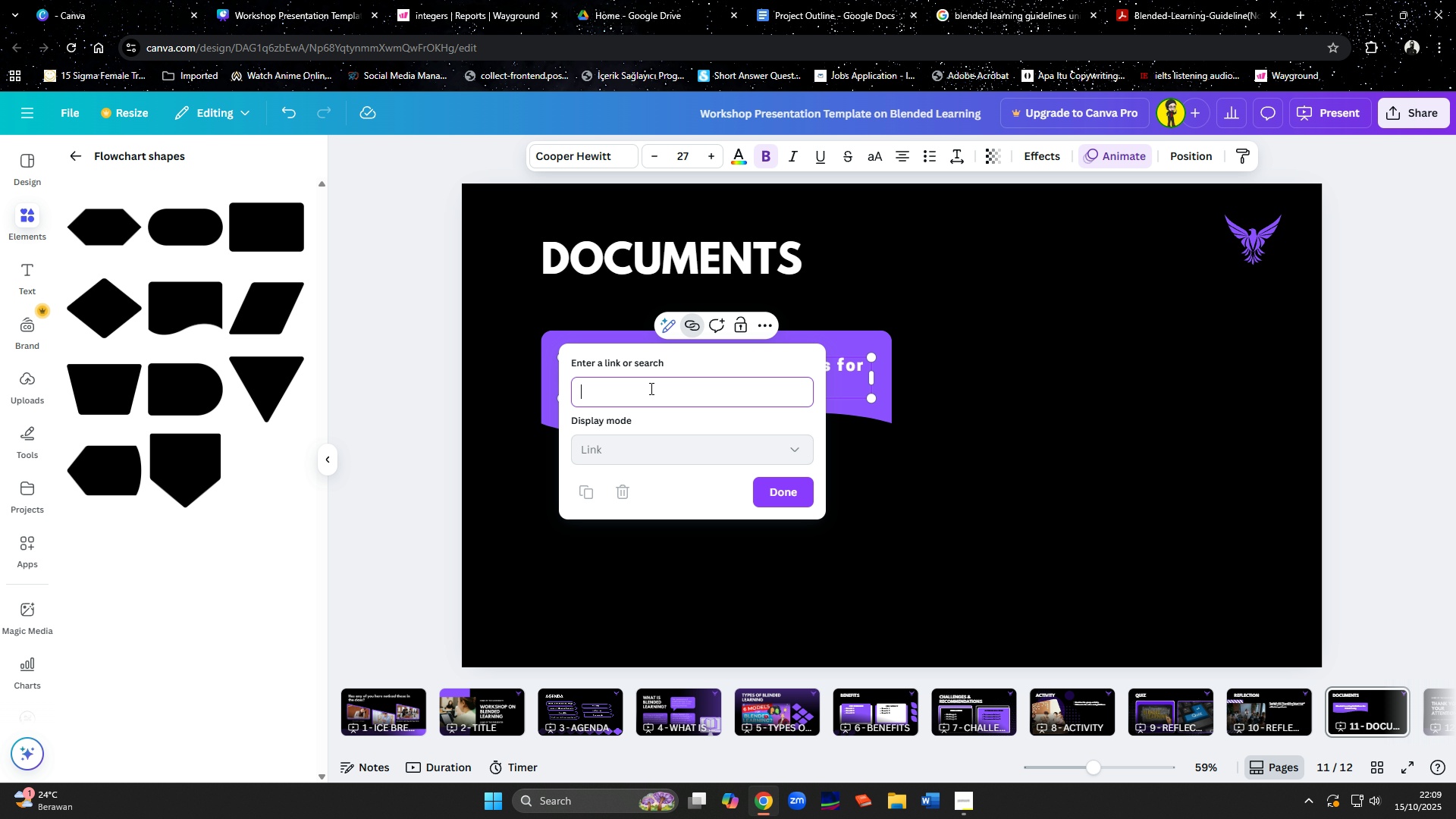 
key(Control+C)
 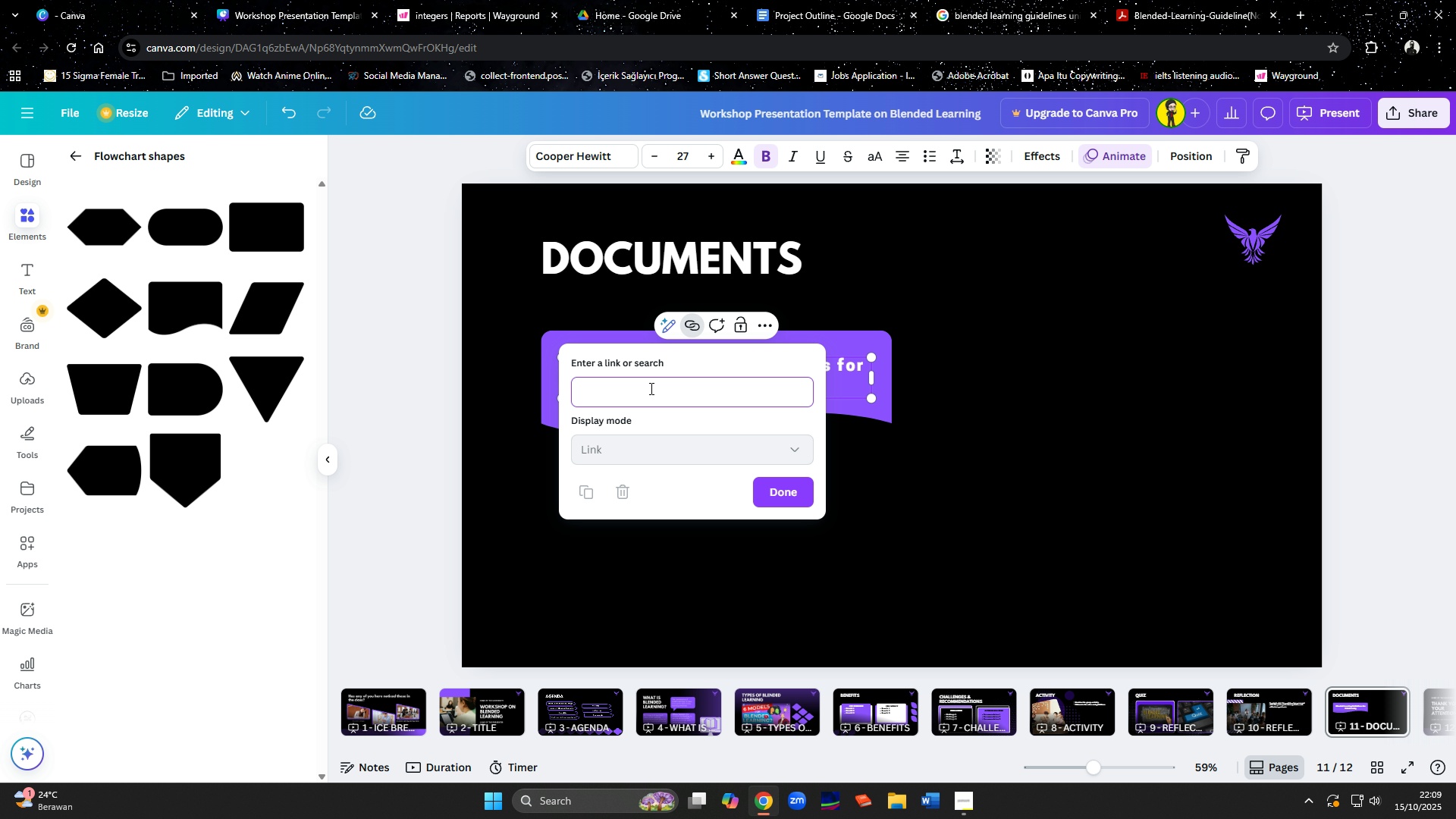 
key(Control+V)
 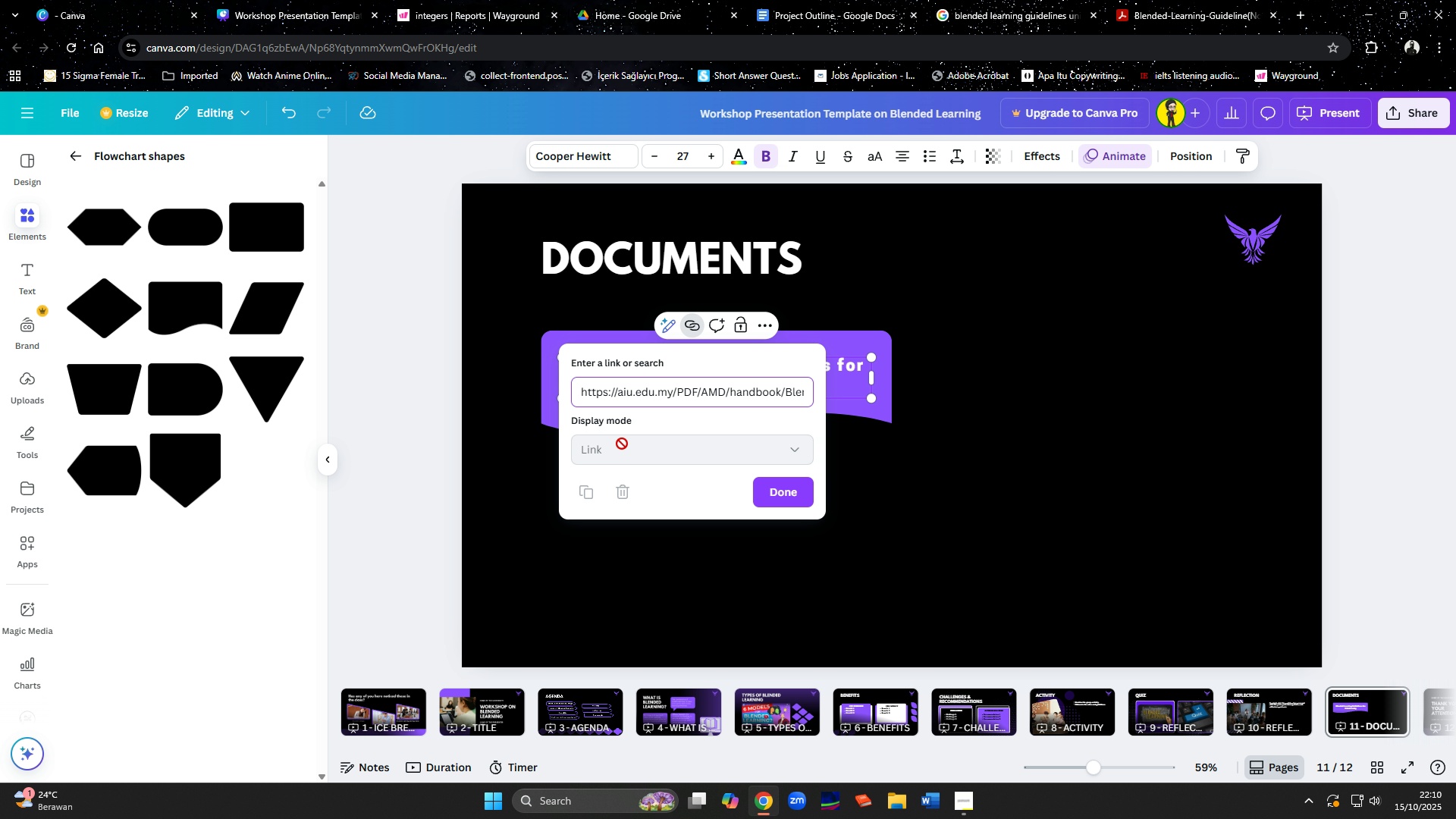 
left_click([789, 494])
 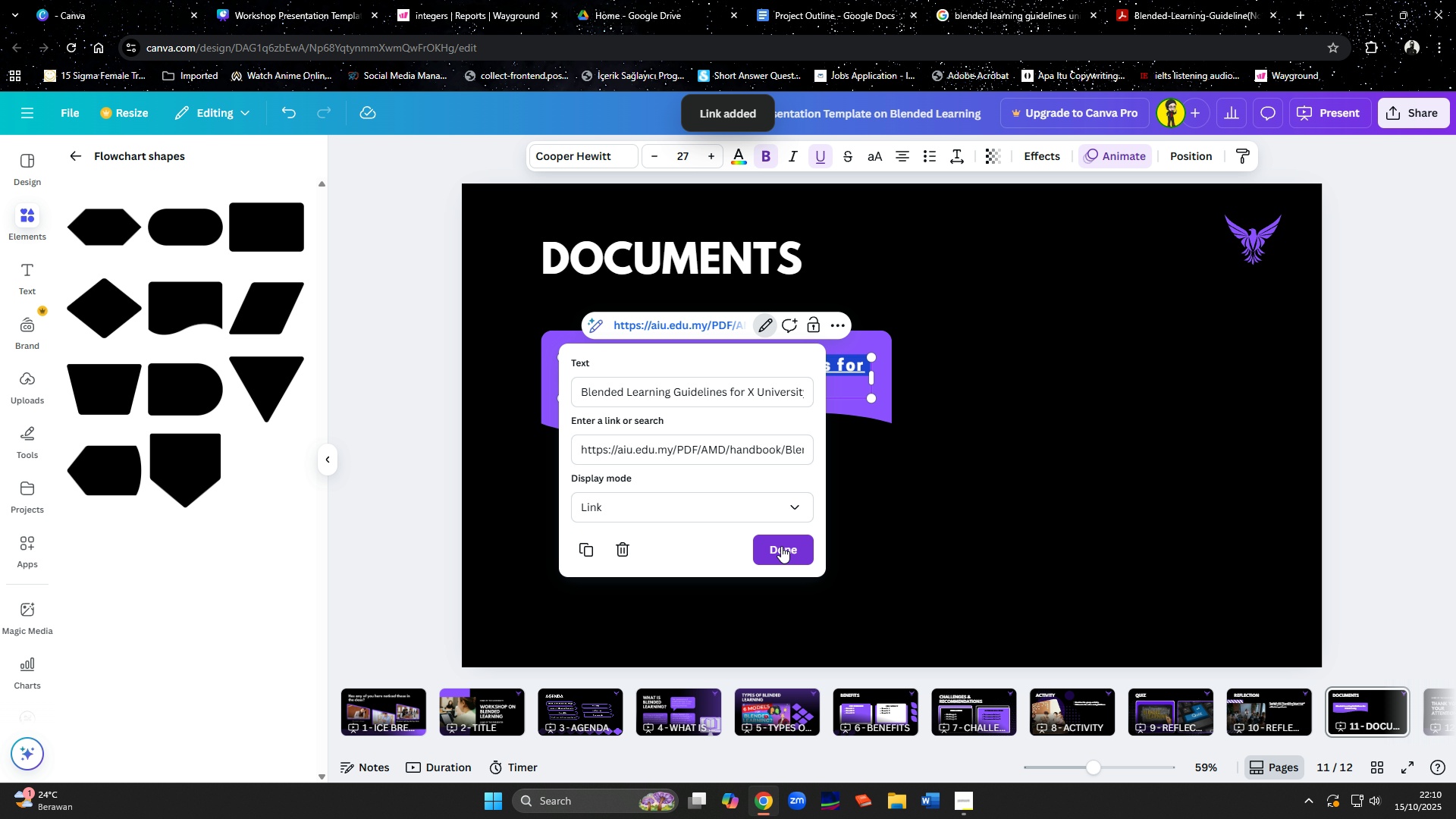 
left_click([749, 507])
 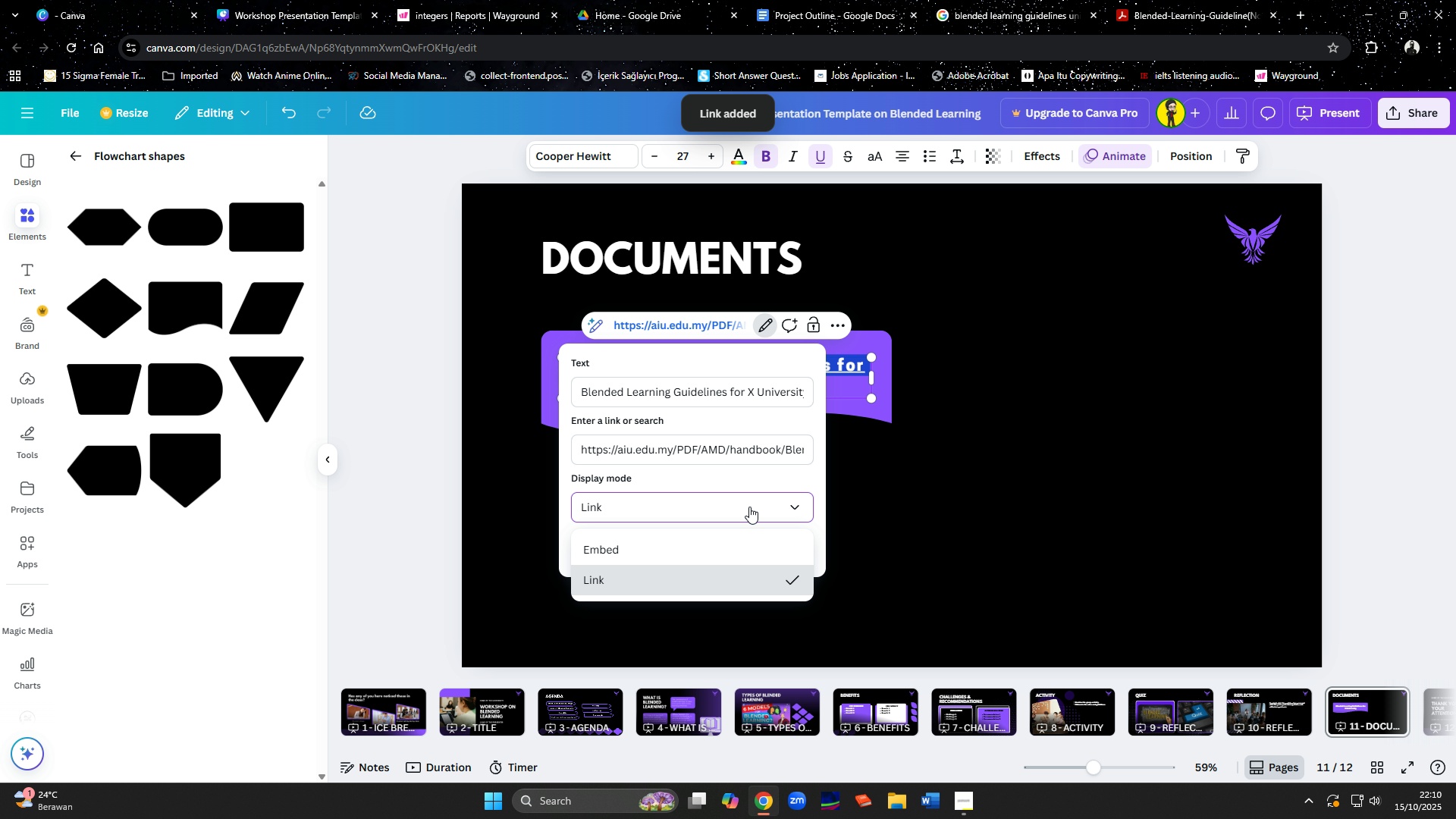 
left_click([749, 507])
 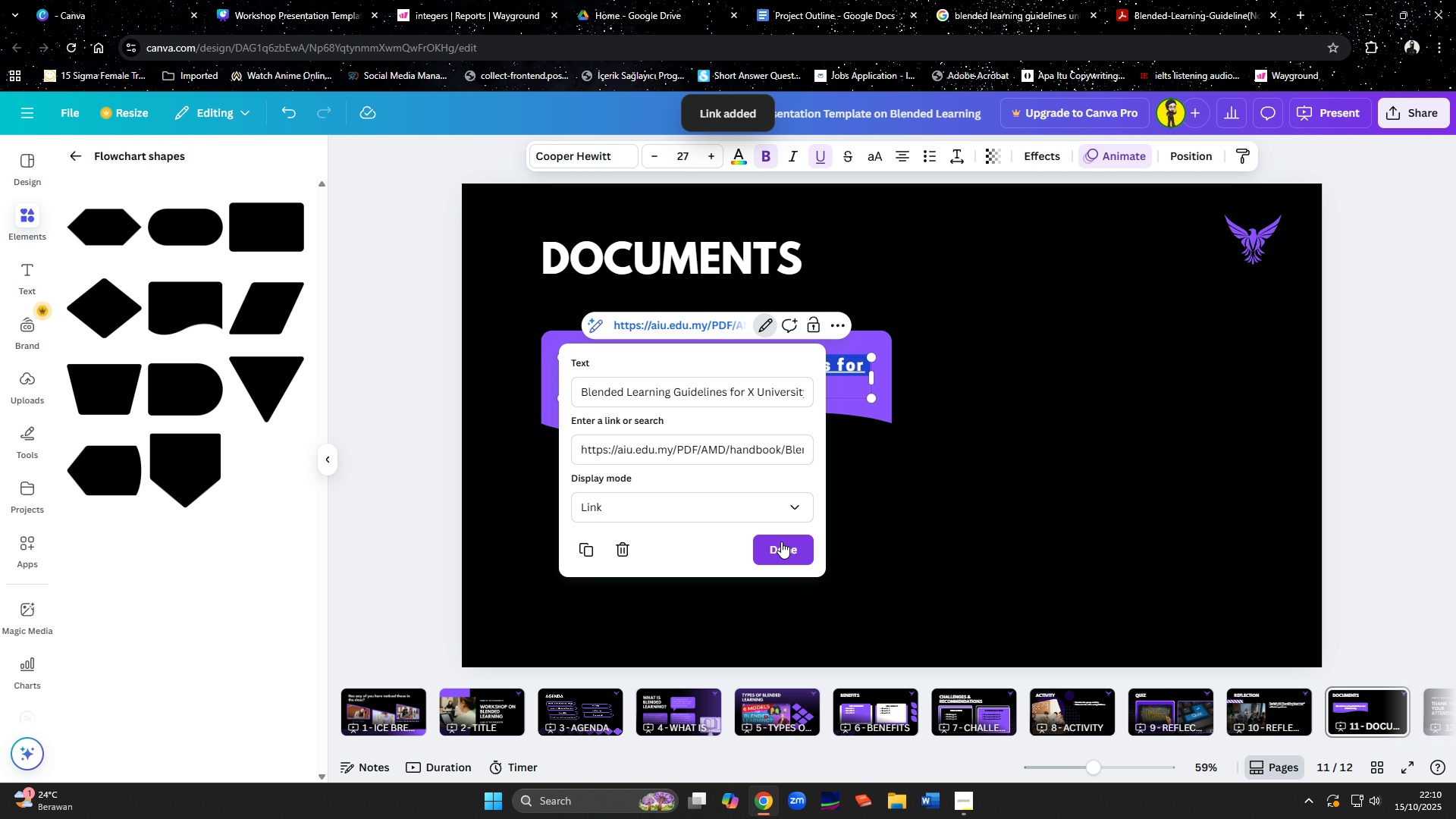 
left_click([781, 541])
 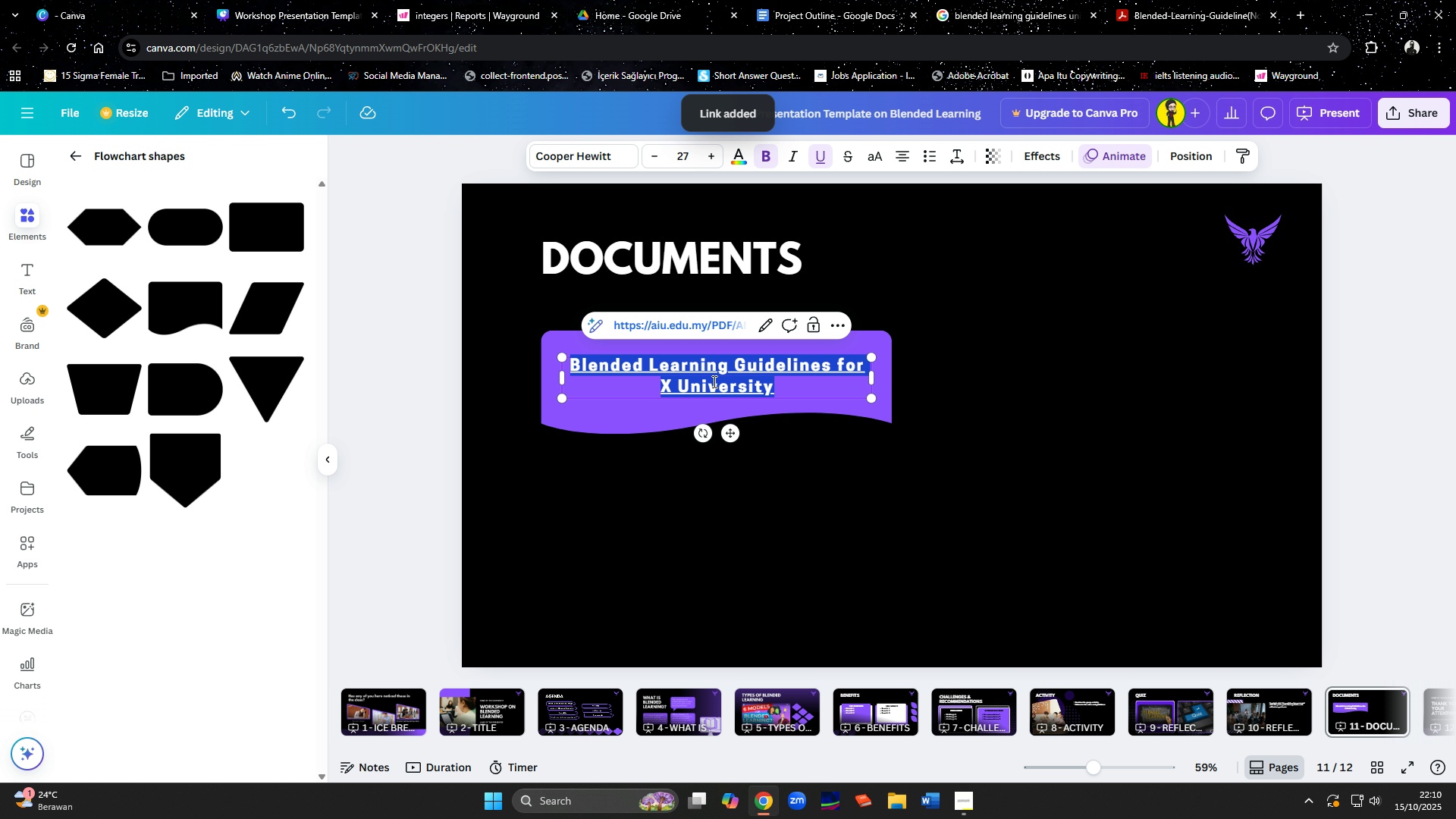 
left_click([713, 381])
 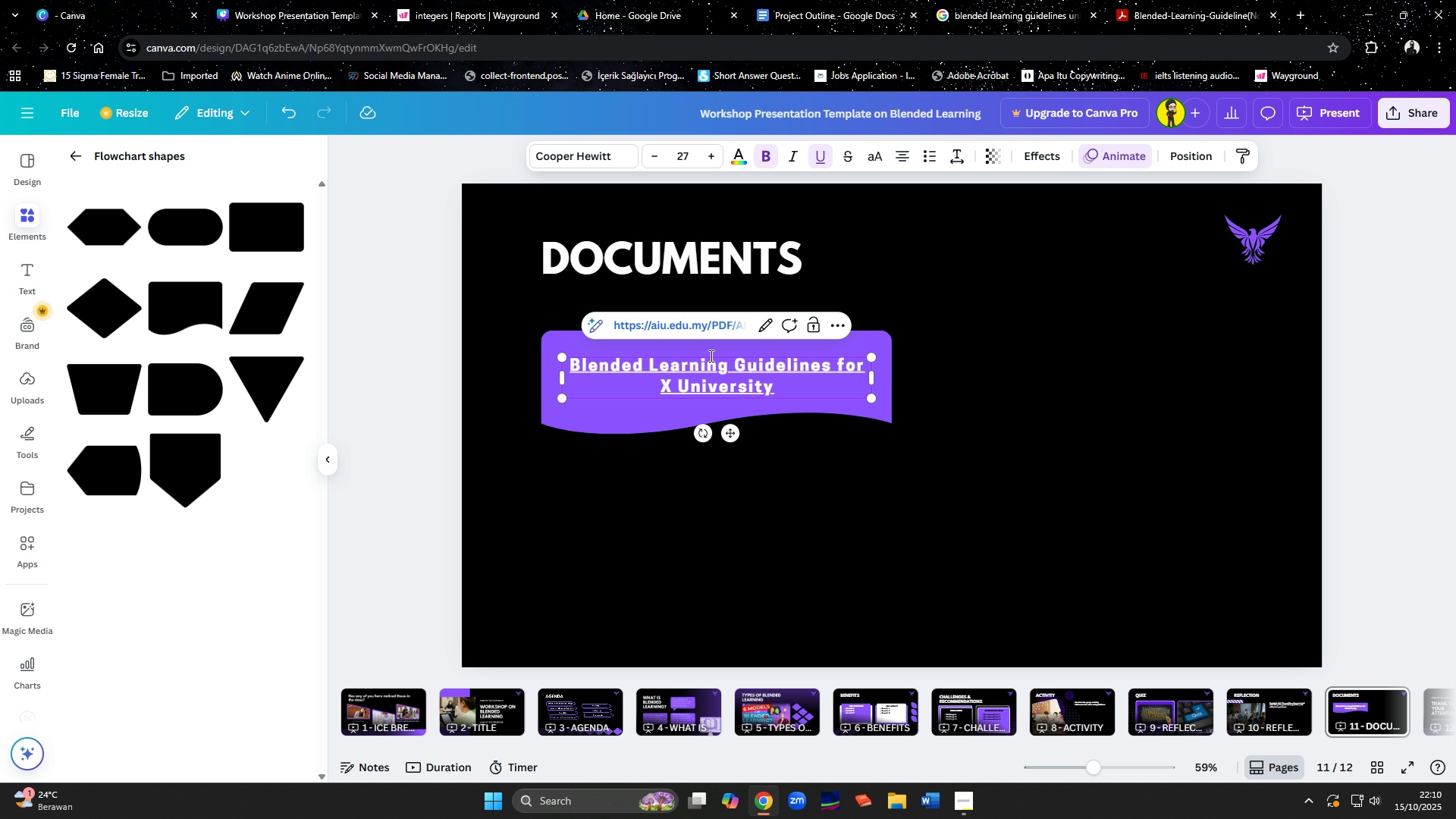 
double_click([710, 356])
 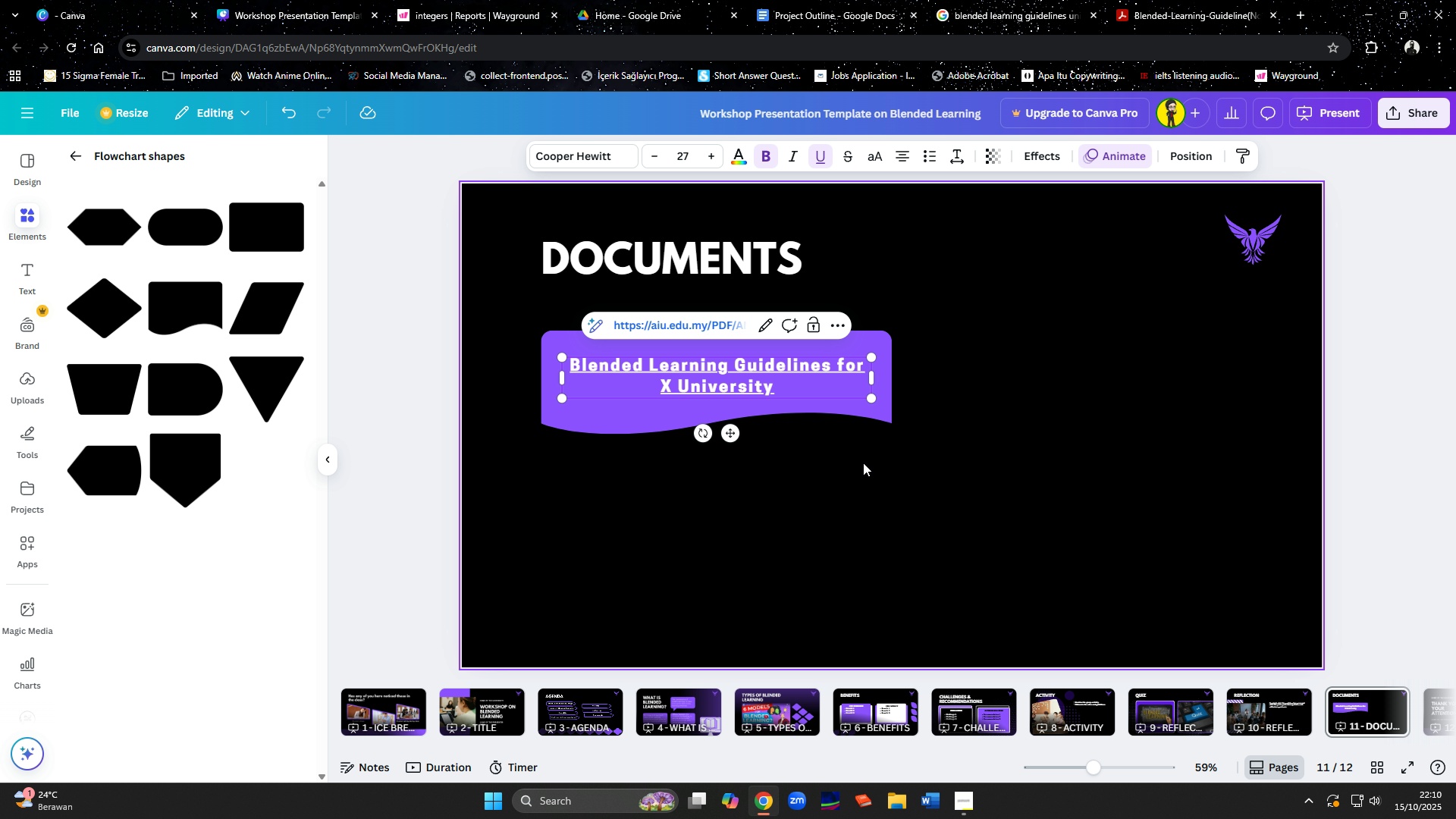 
triple_click([863, 463])
 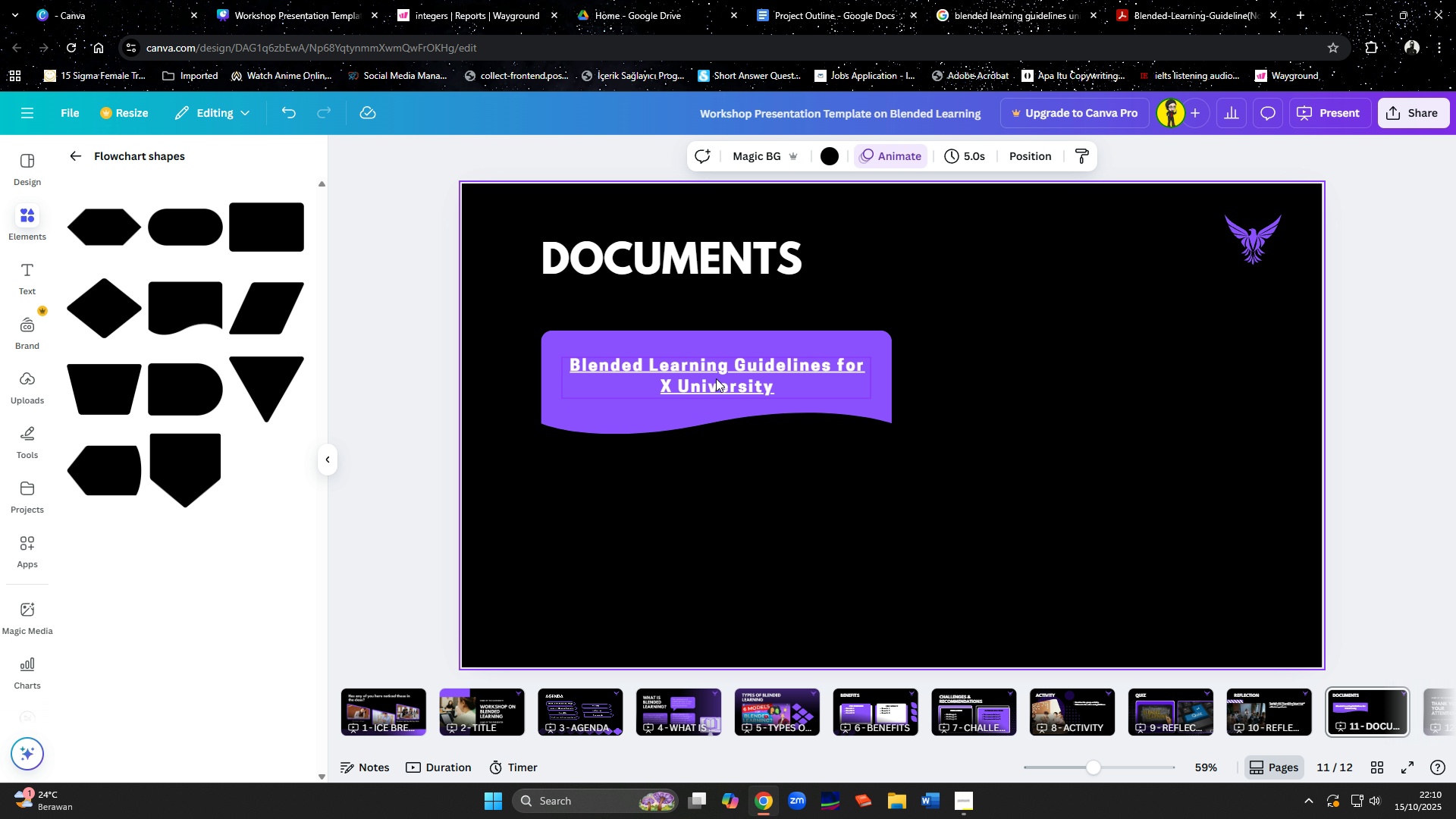 
left_click([716, 378])
 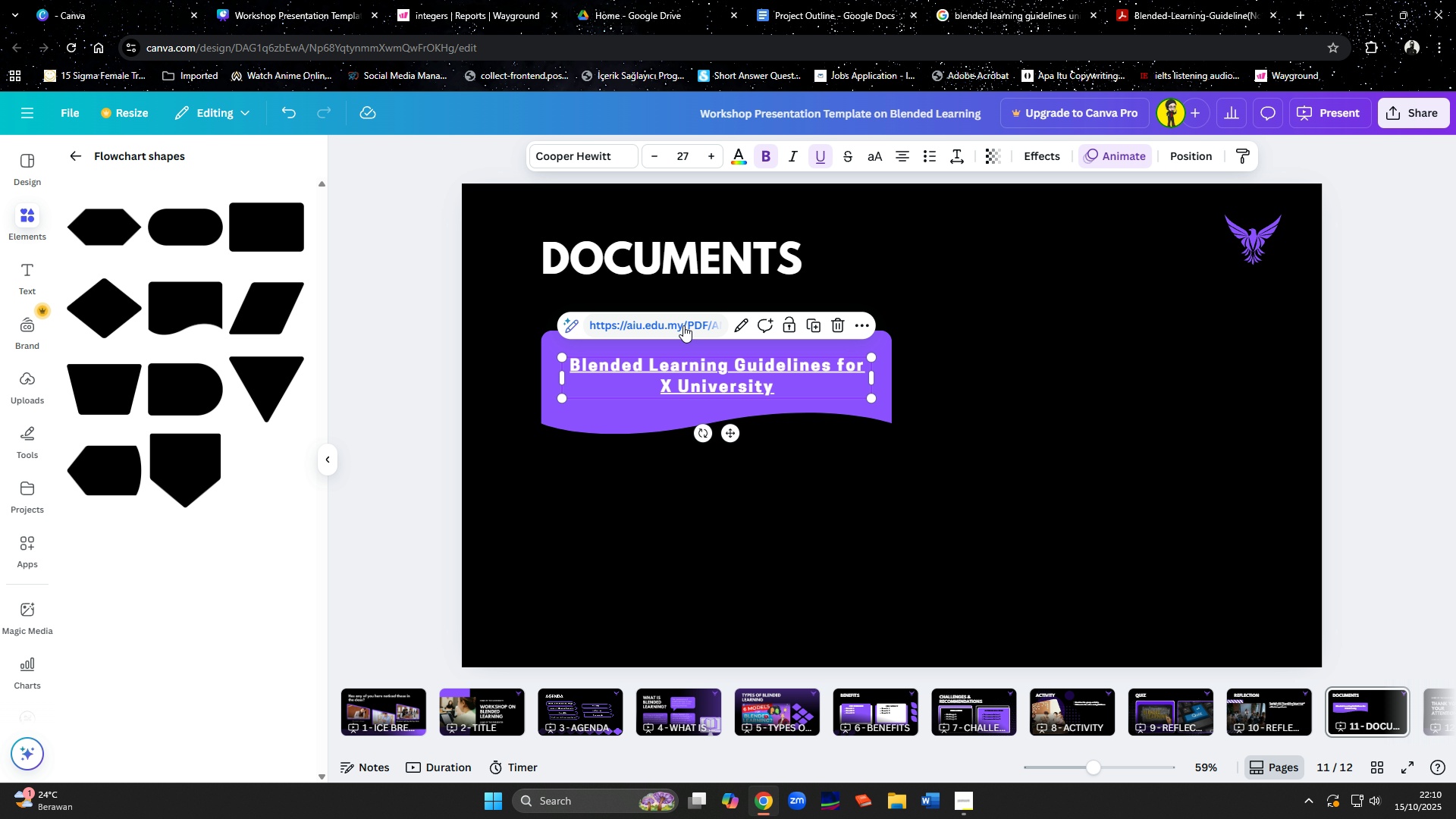 
left_click([683, 325])
 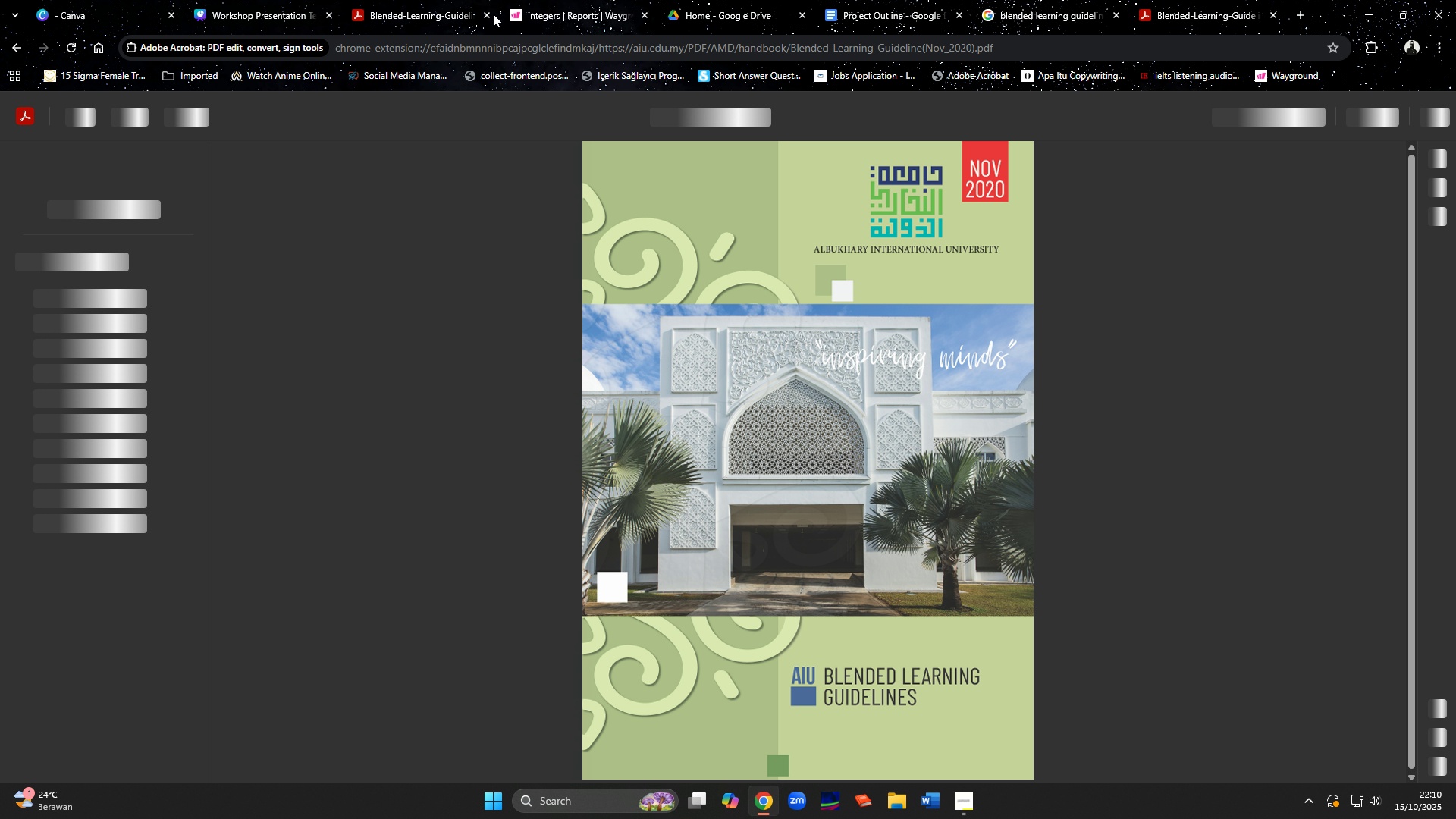 
double_click([486, 14])
 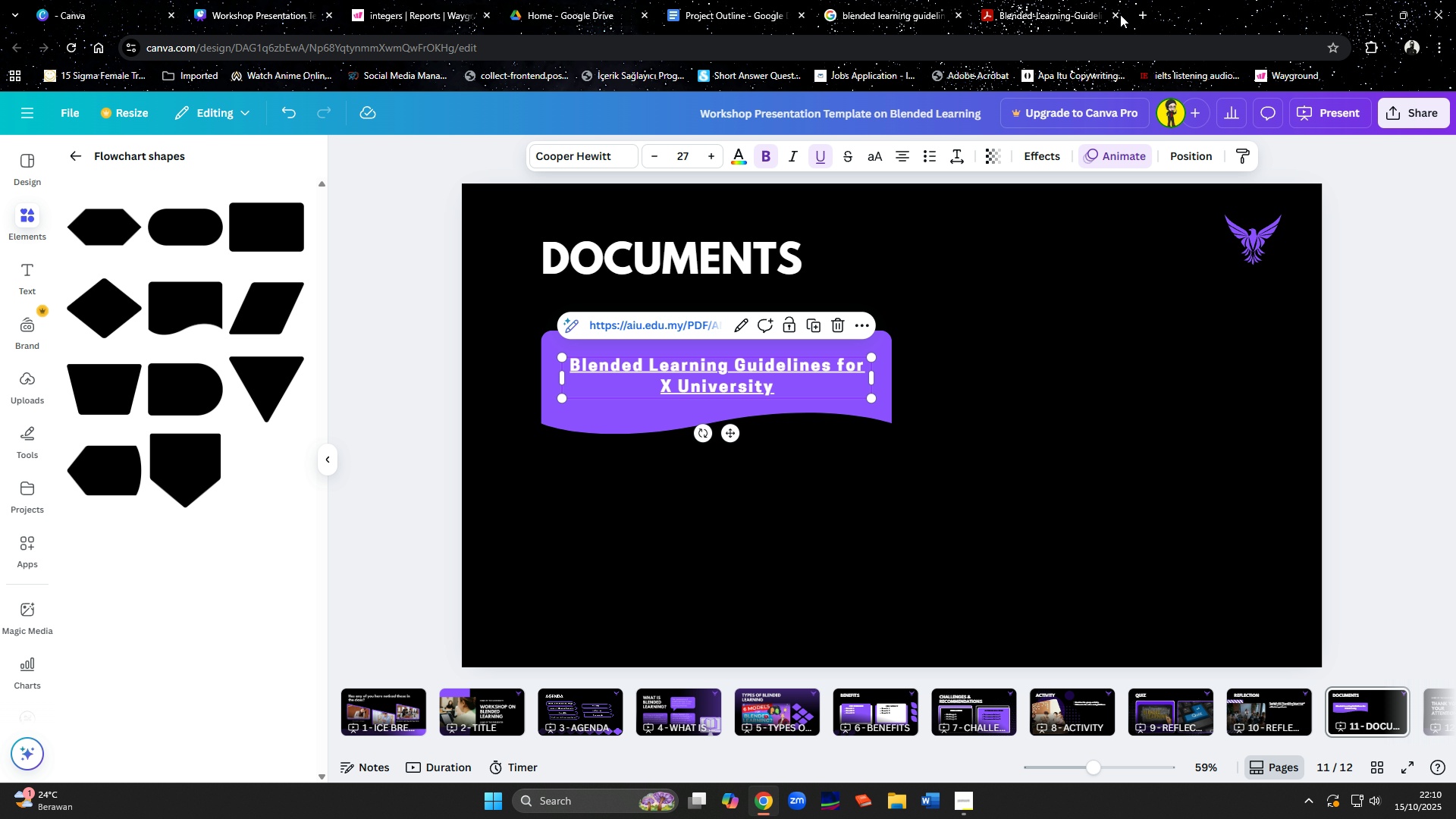 
left_click([1114, 14])
 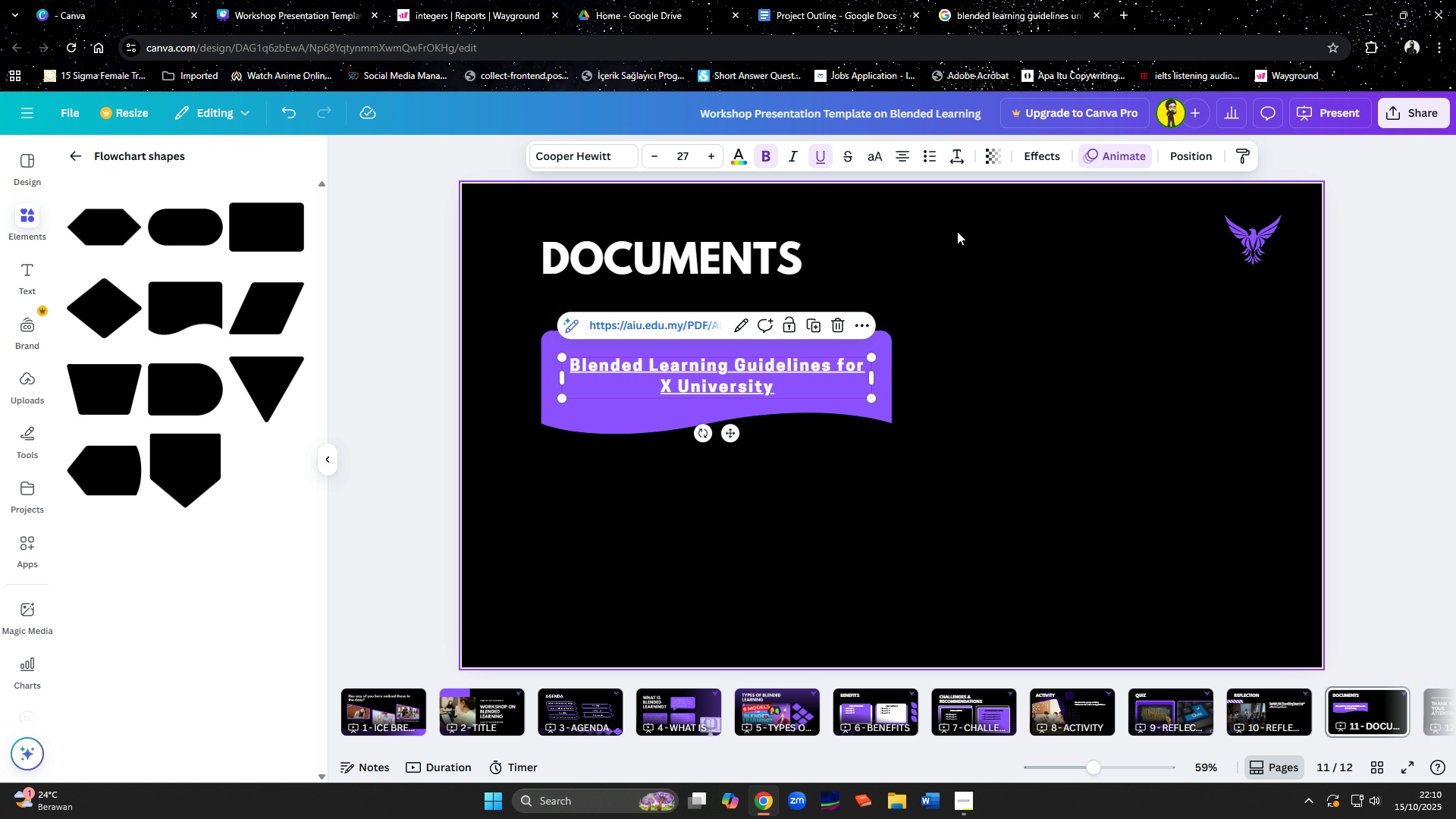 
left_click([1016, 389])
 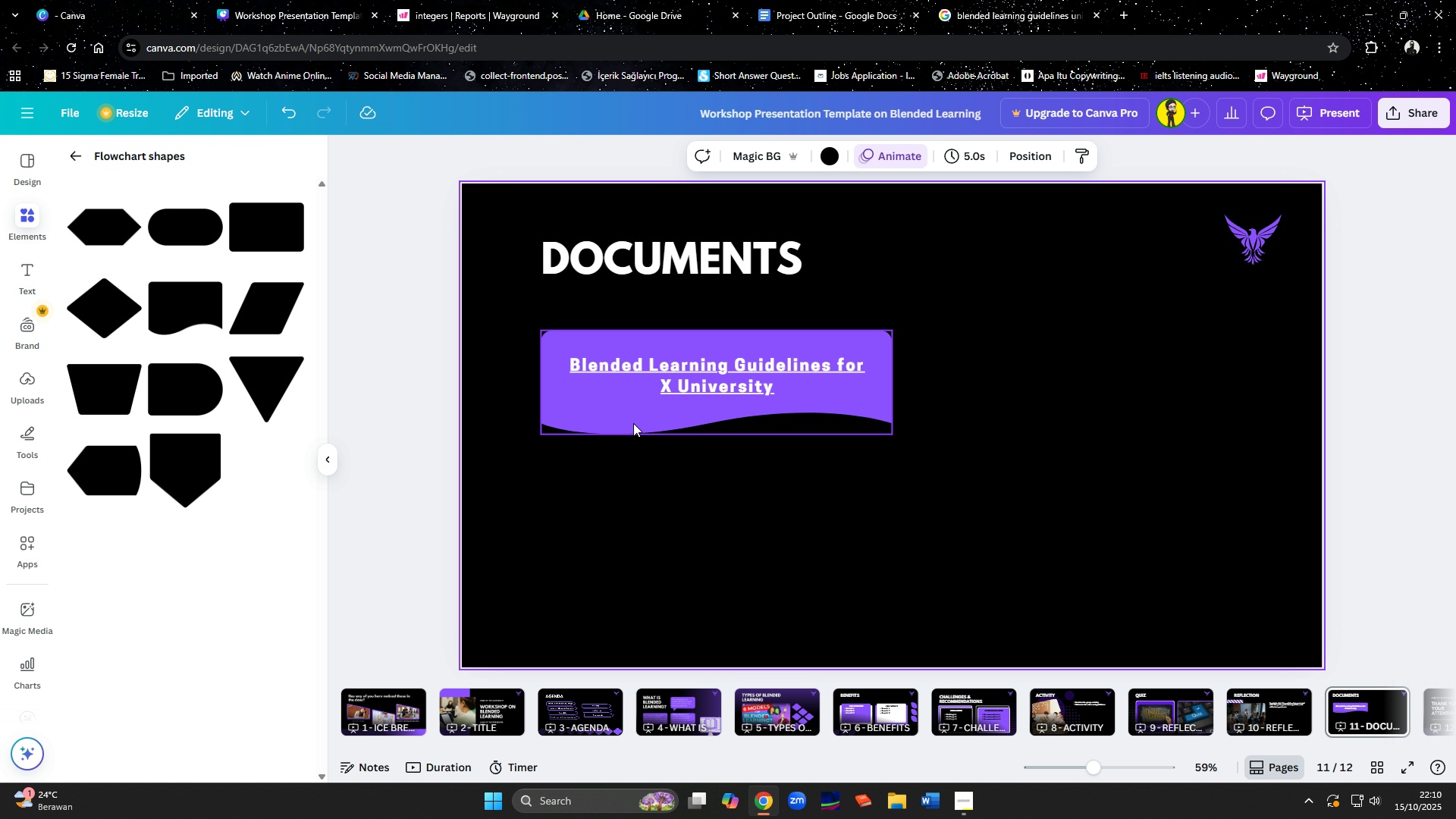 
left_click([633, 423])
 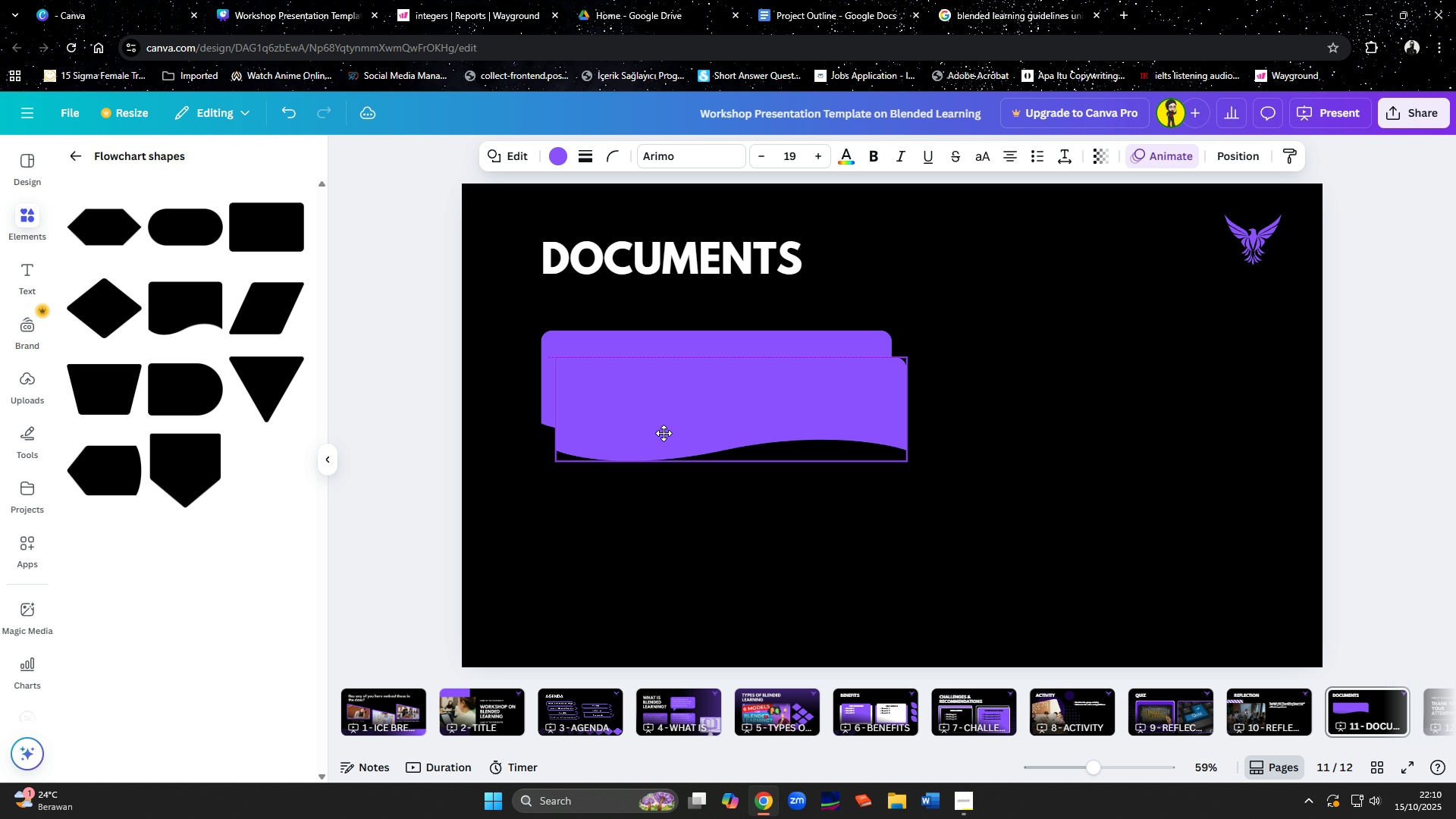 
wait(8.12)
 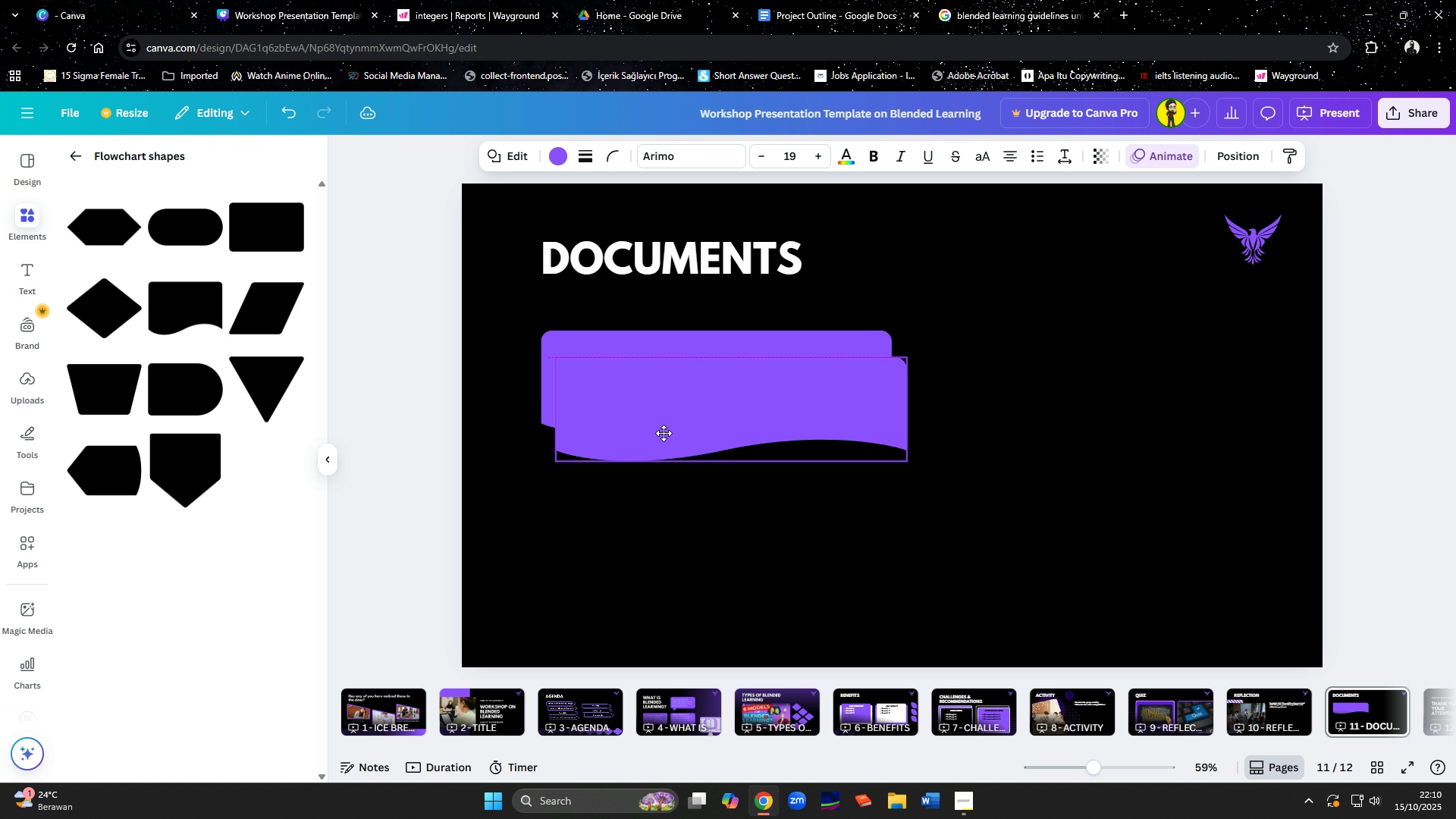 
left_click([1228, 155])
 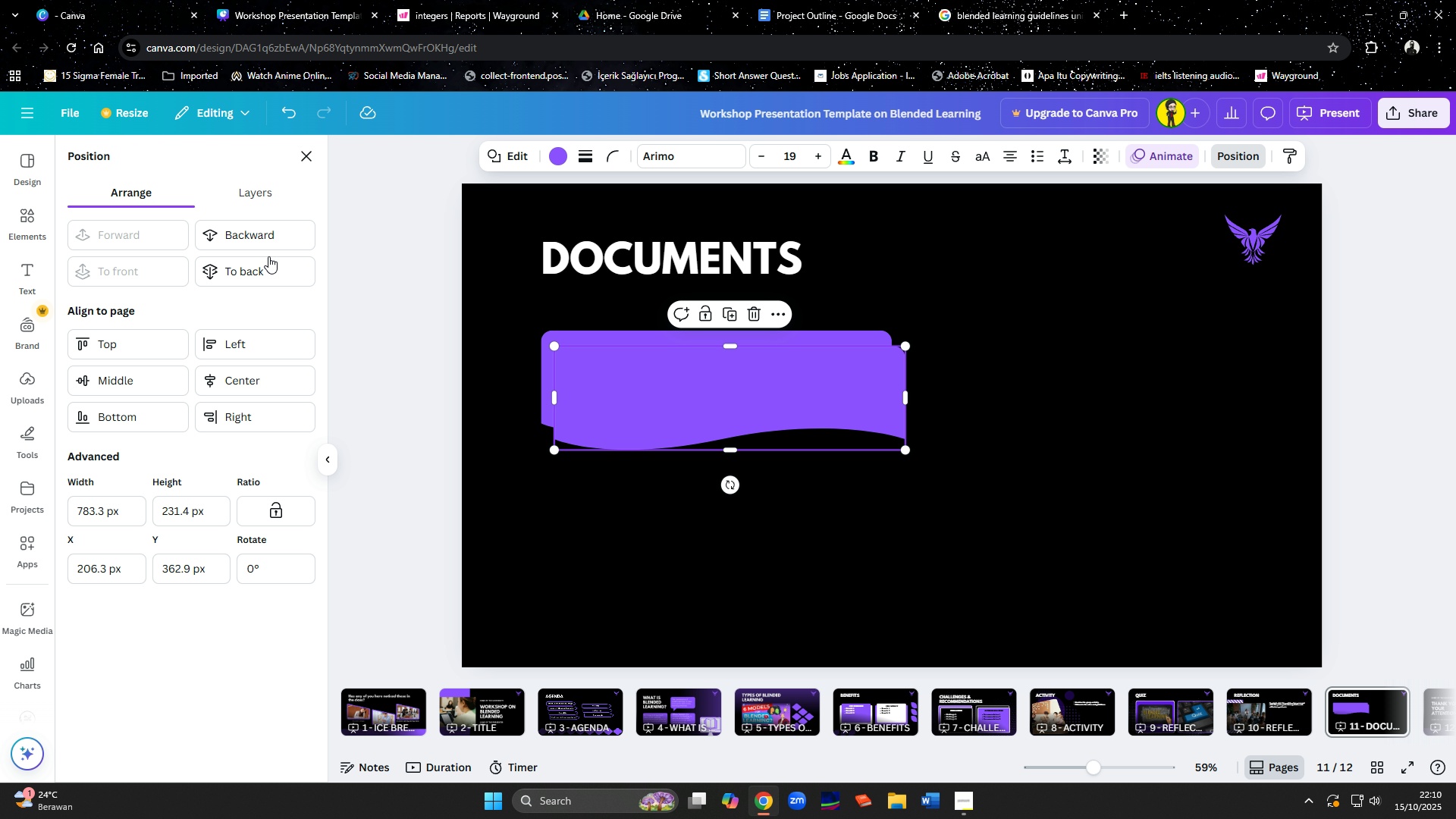 
left_click([261, 268])
 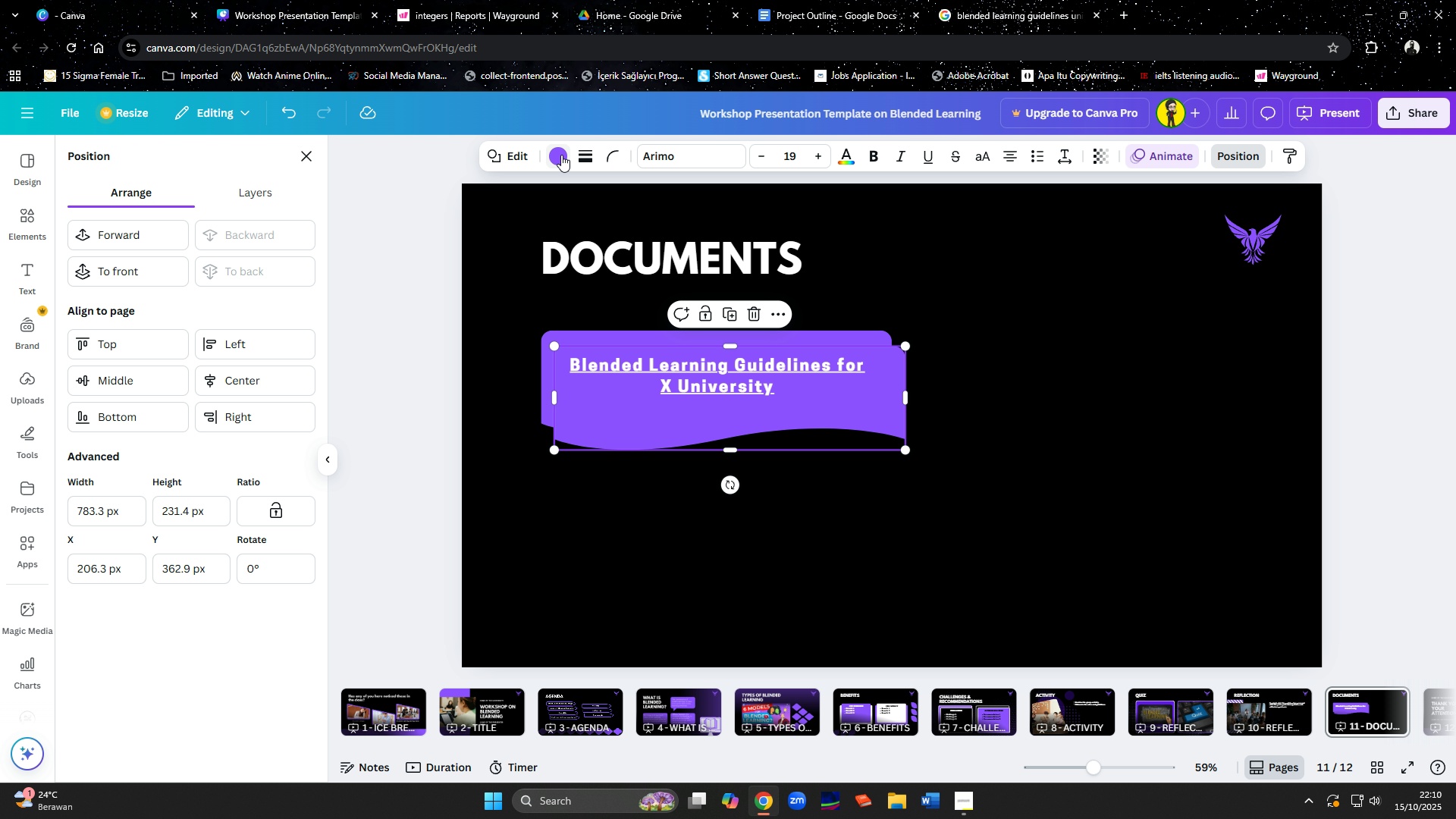 
left_click([561, 155])
 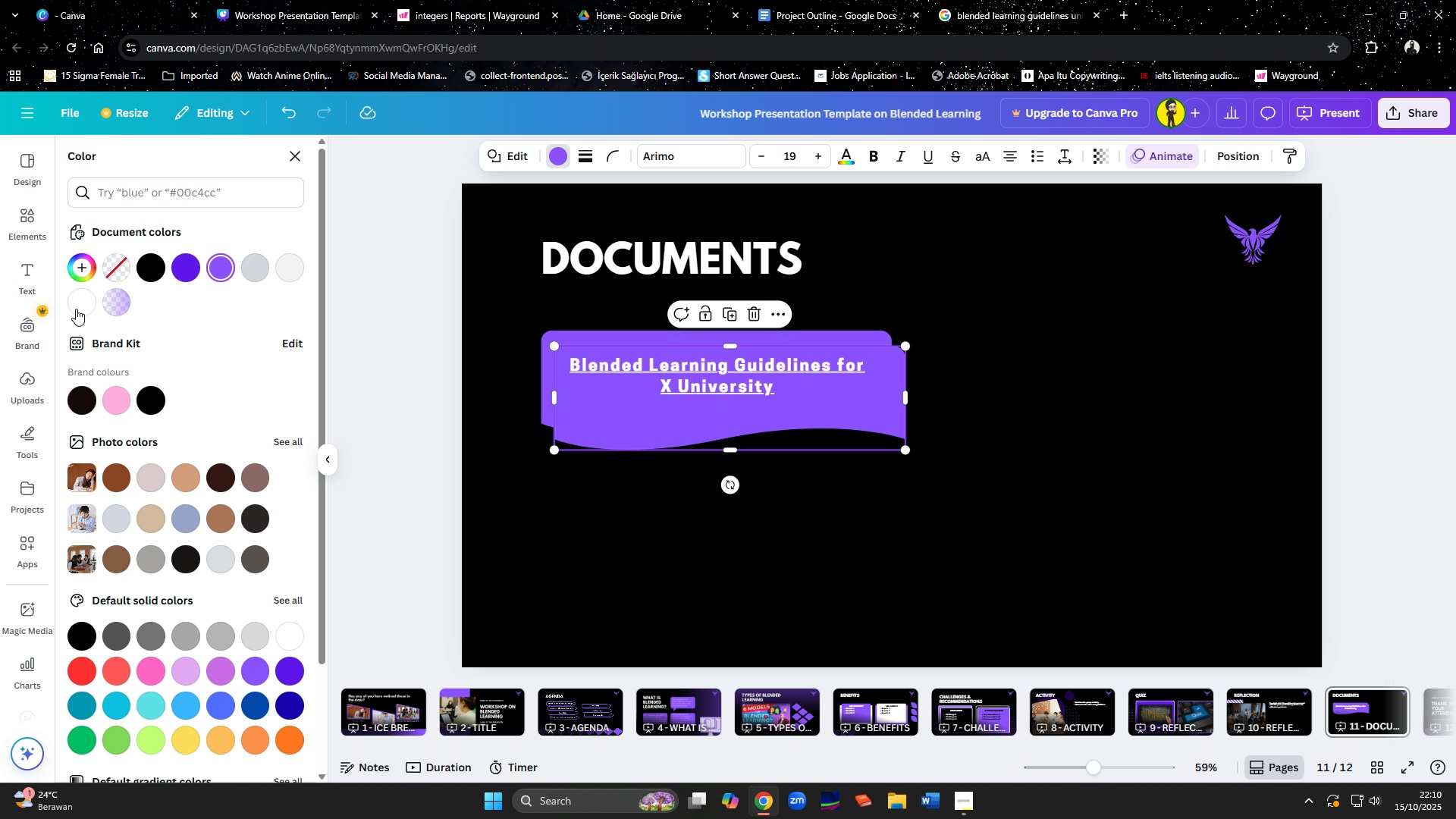 
left_click([73, 307])
 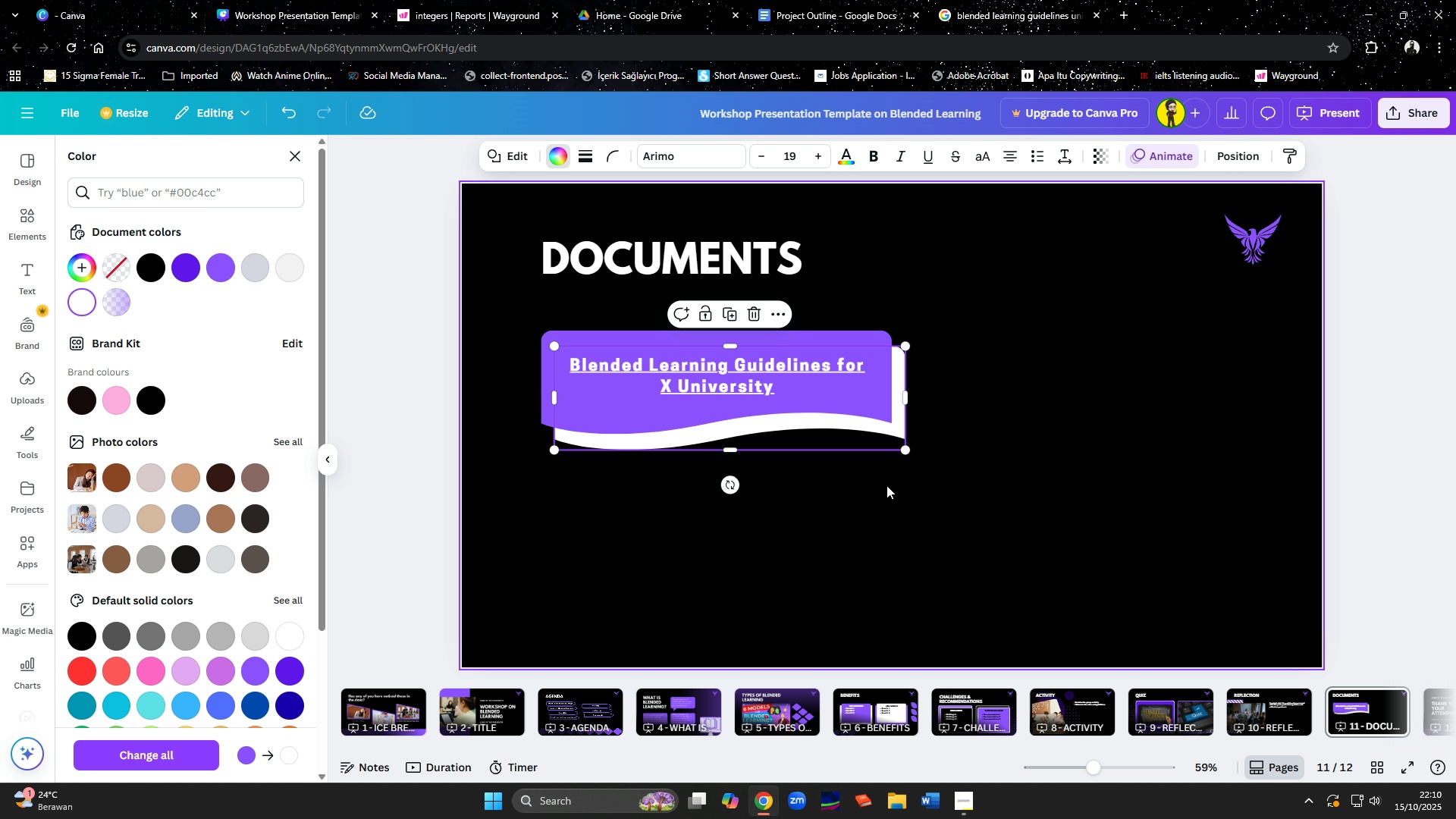 
left_click([928, 500])
 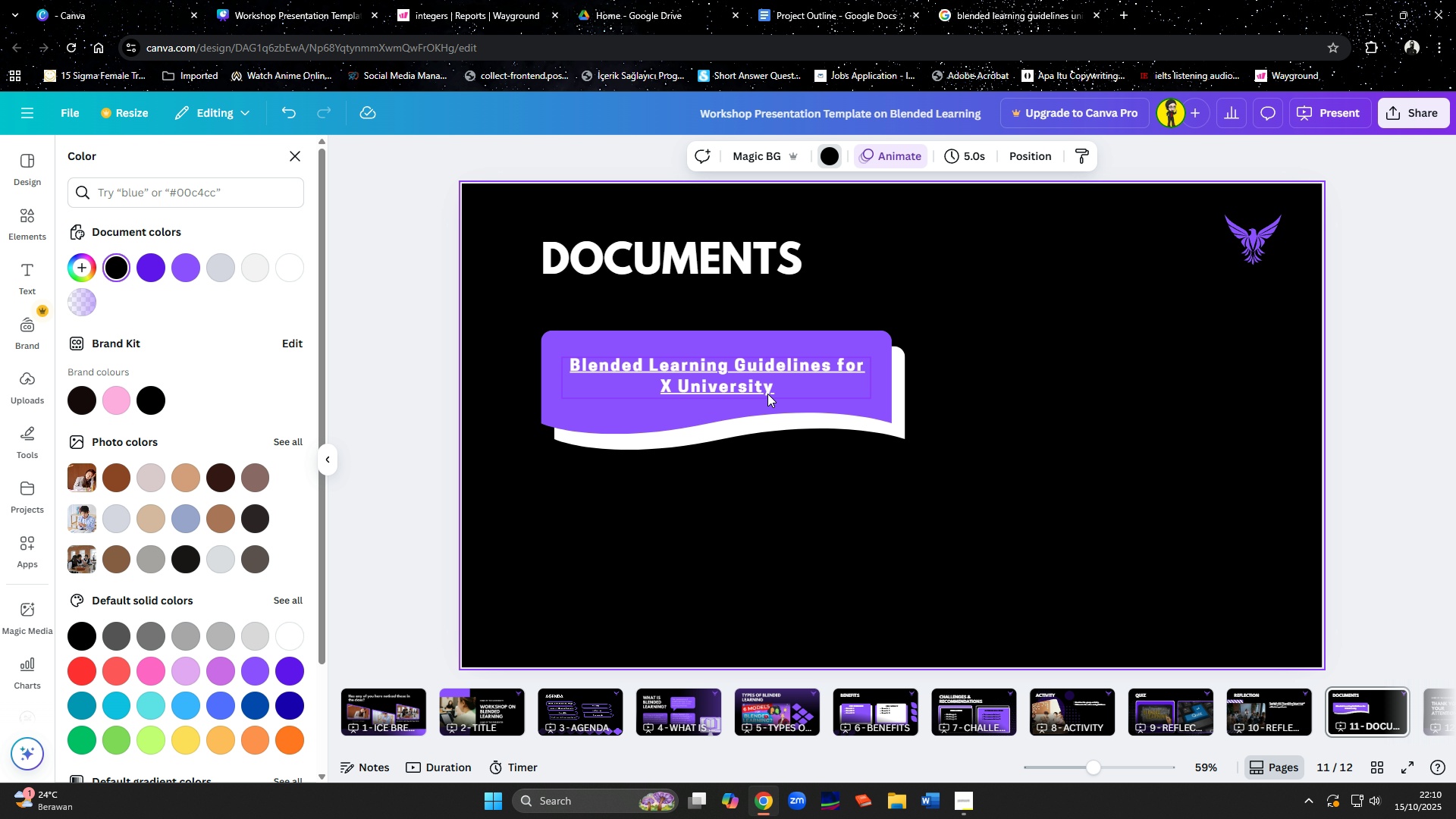 
left_click([663, 417])
 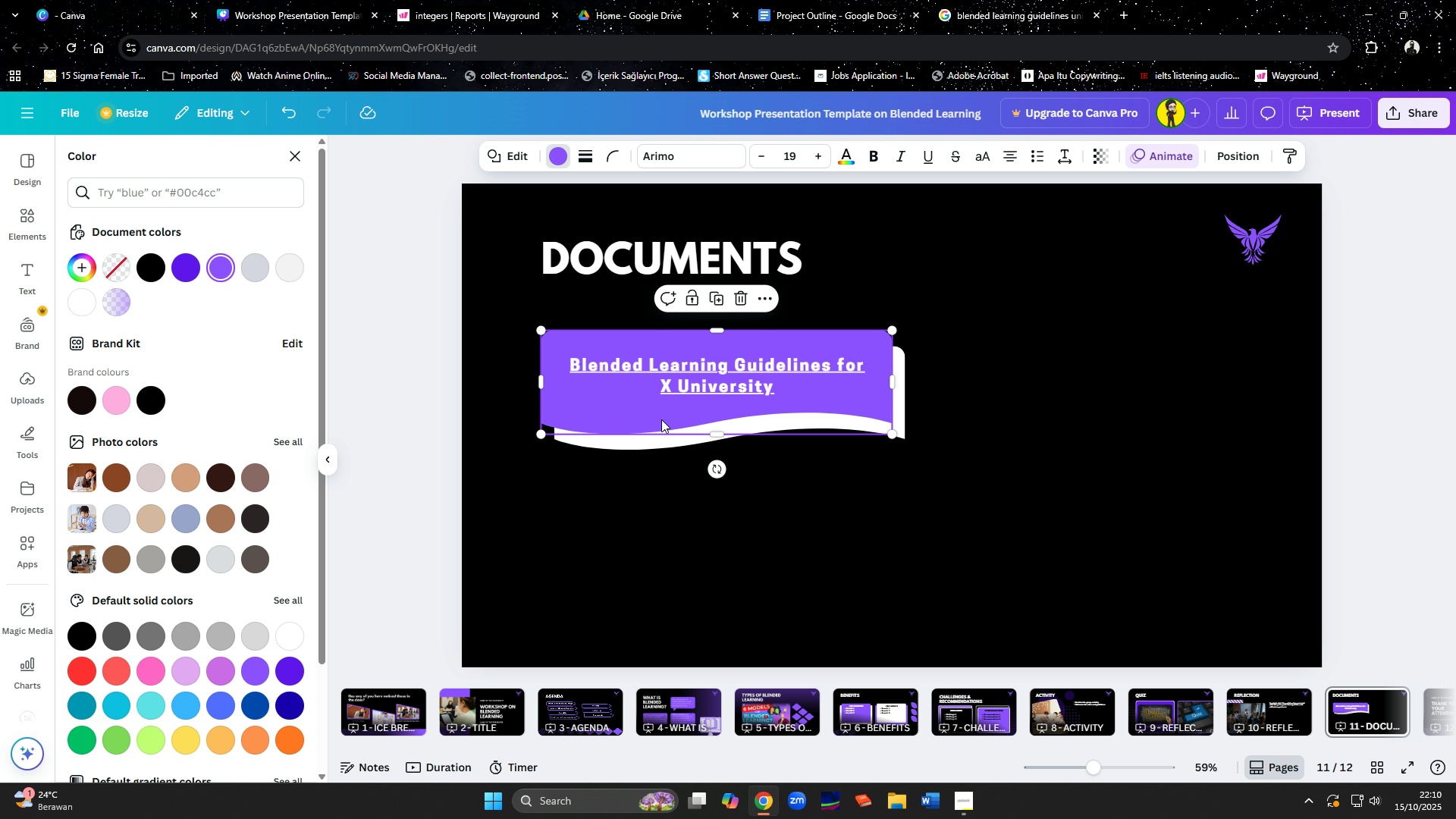 
hold_key(key=ShiftLeft, duration=1.5)
left_click([655, 443])
 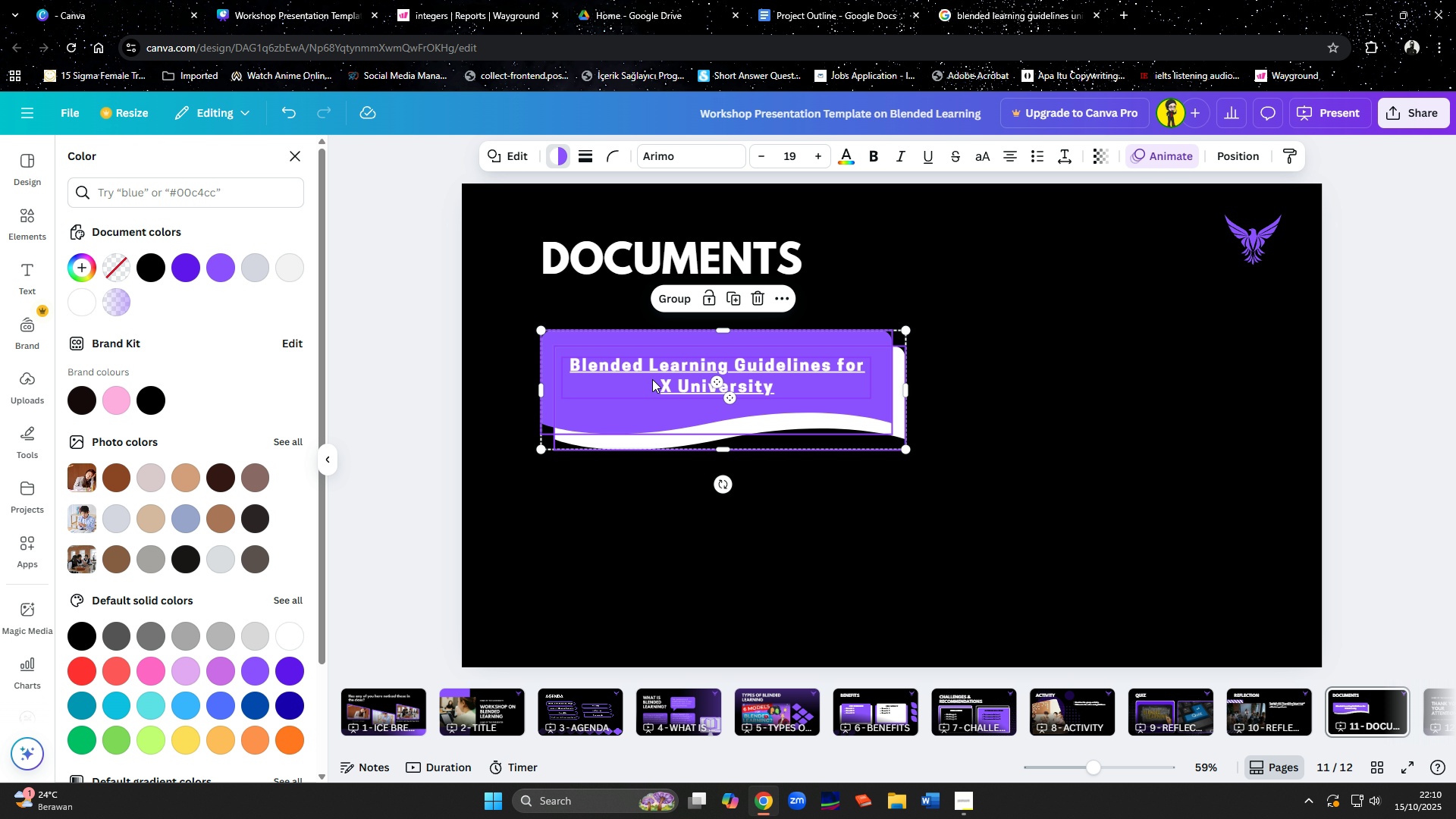 
hold_key(key=ShiftLeft, duration=1.17)
left_click([652, 379])
 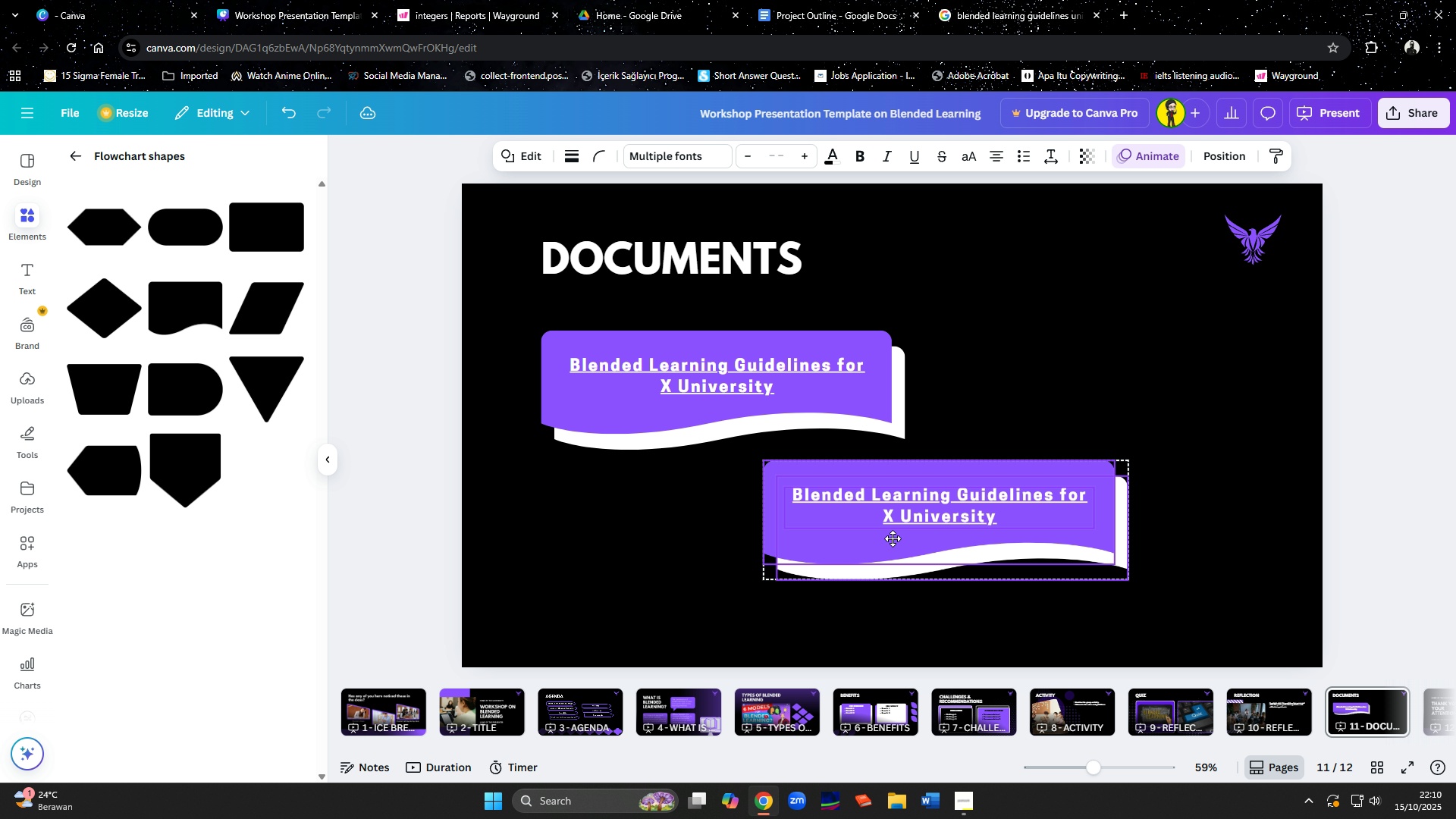 
wait(6.95)
 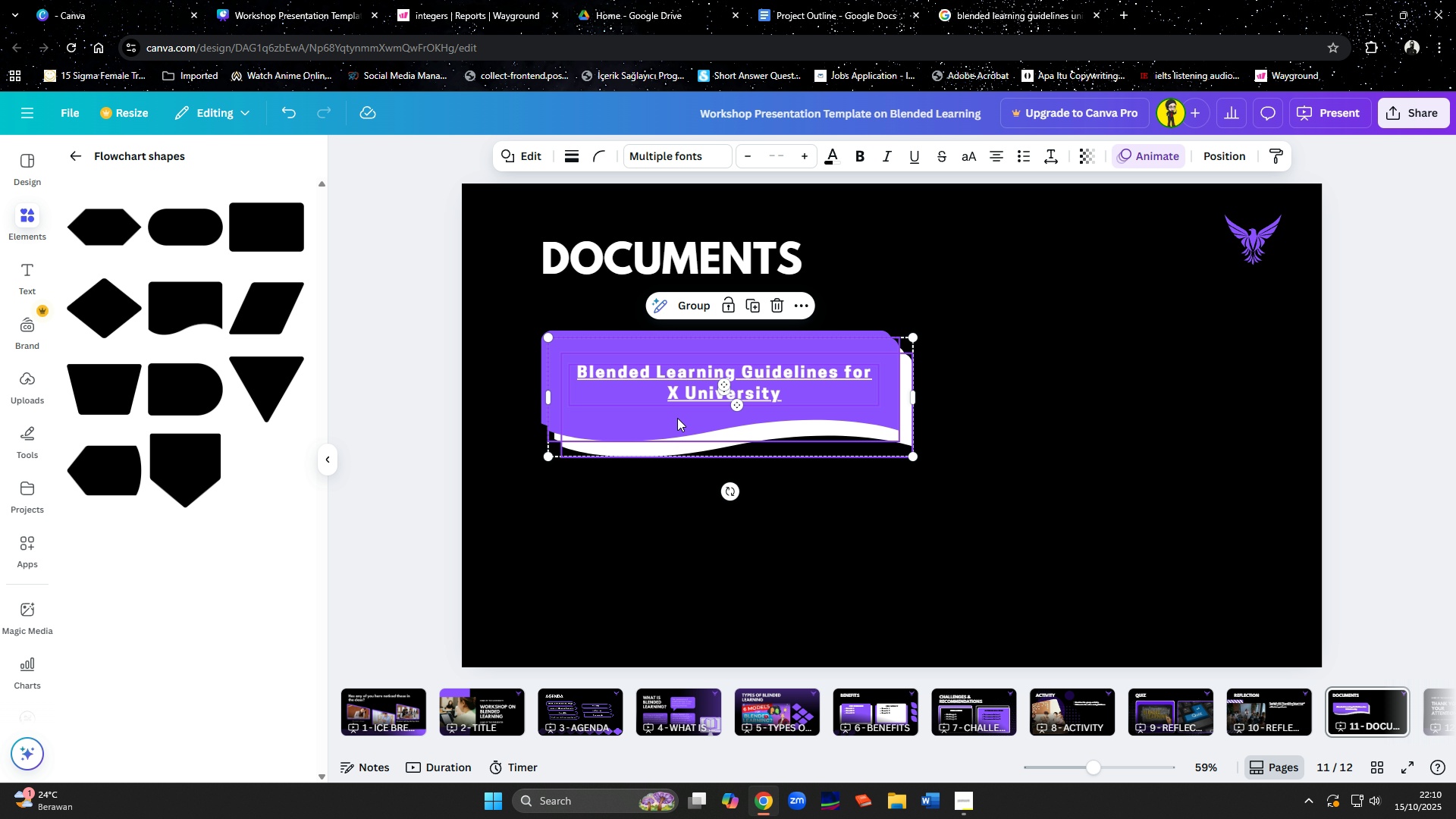 
left_click([864, 579])
 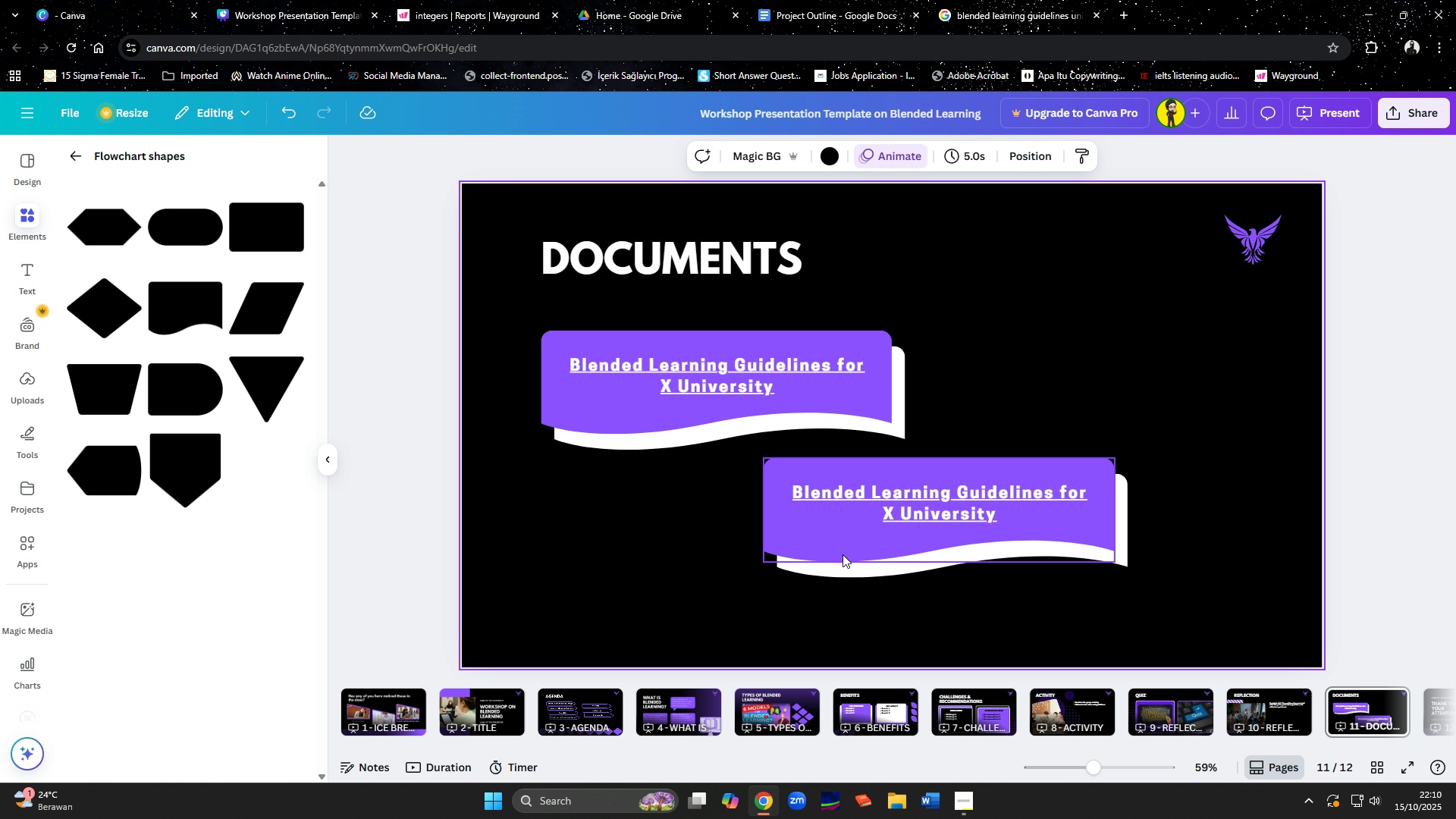 
hold_key(key=ShiftLeft, duration=1.21)
left_click([838, 545])
 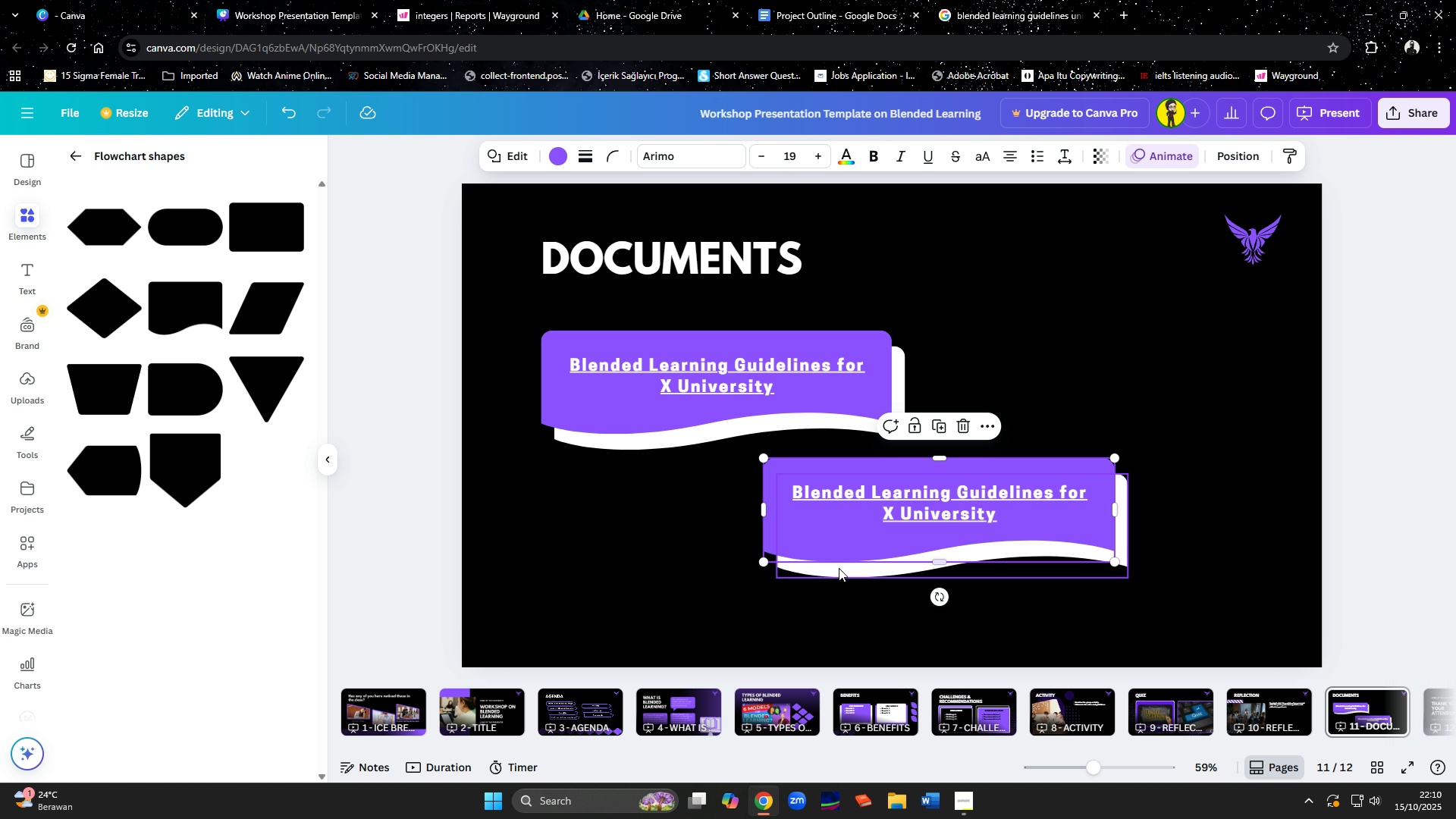 
left_click([839, 568])
 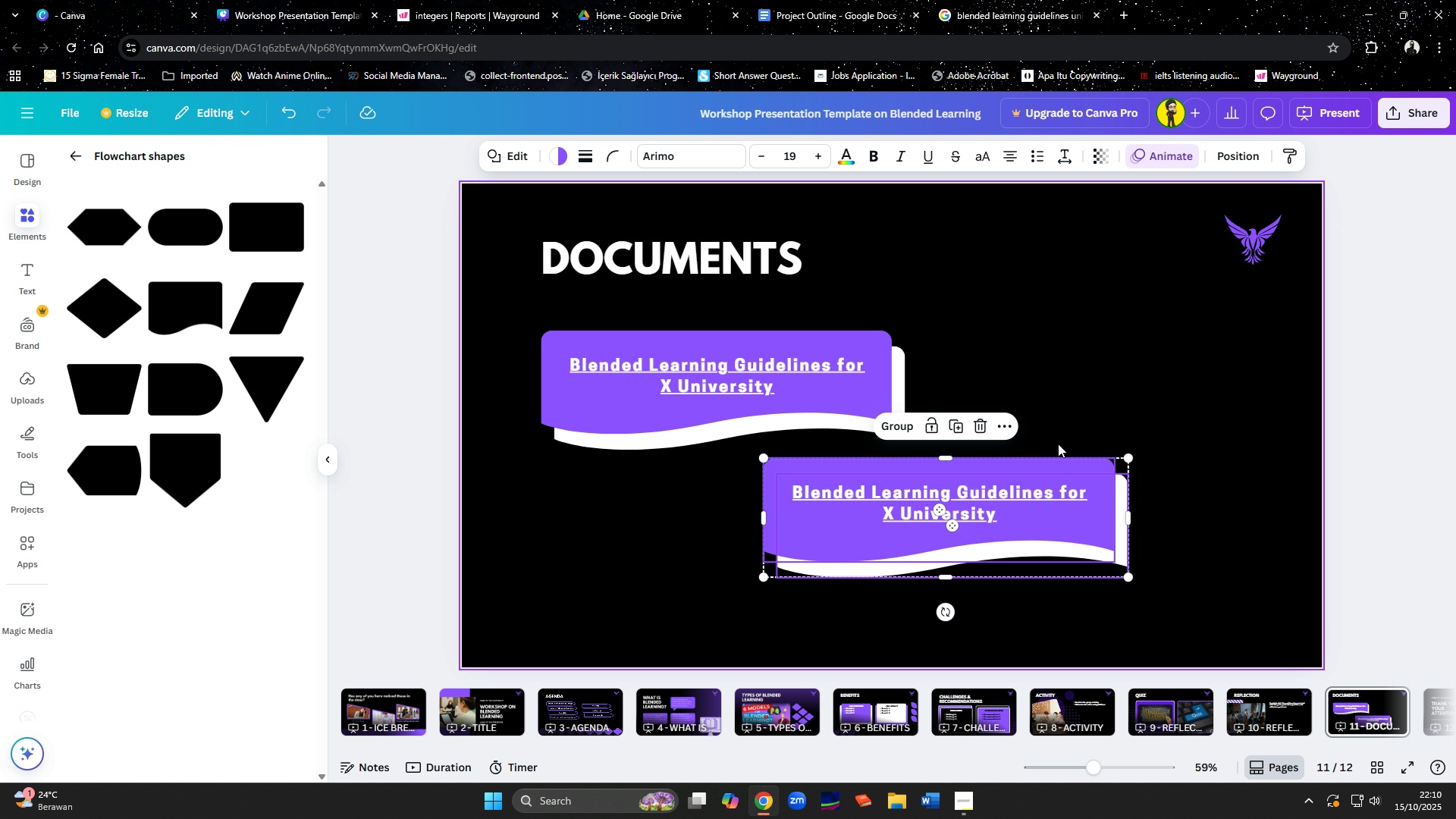 
left_click([1111, 541])
 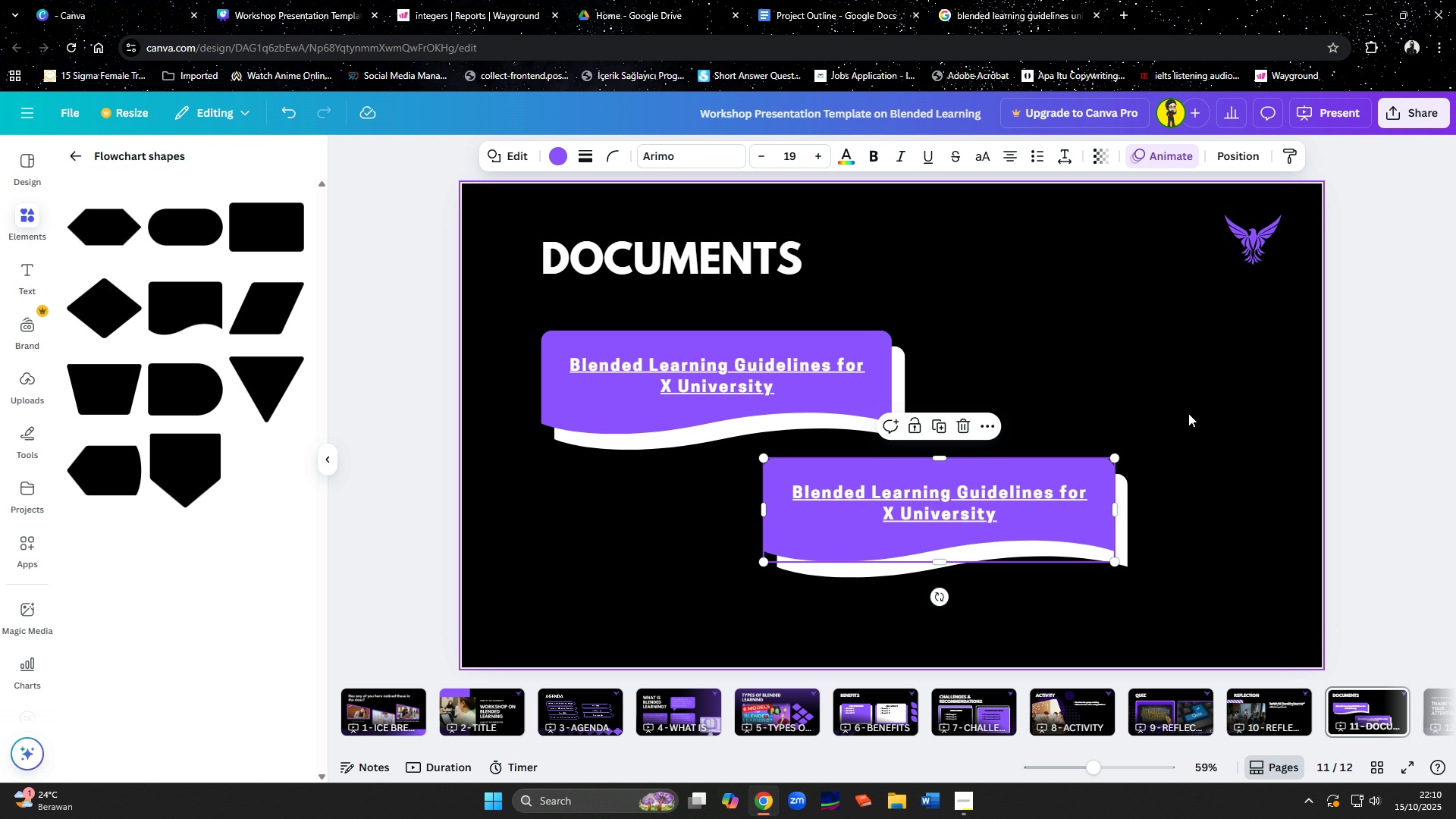 
left_click([1191, 519])
 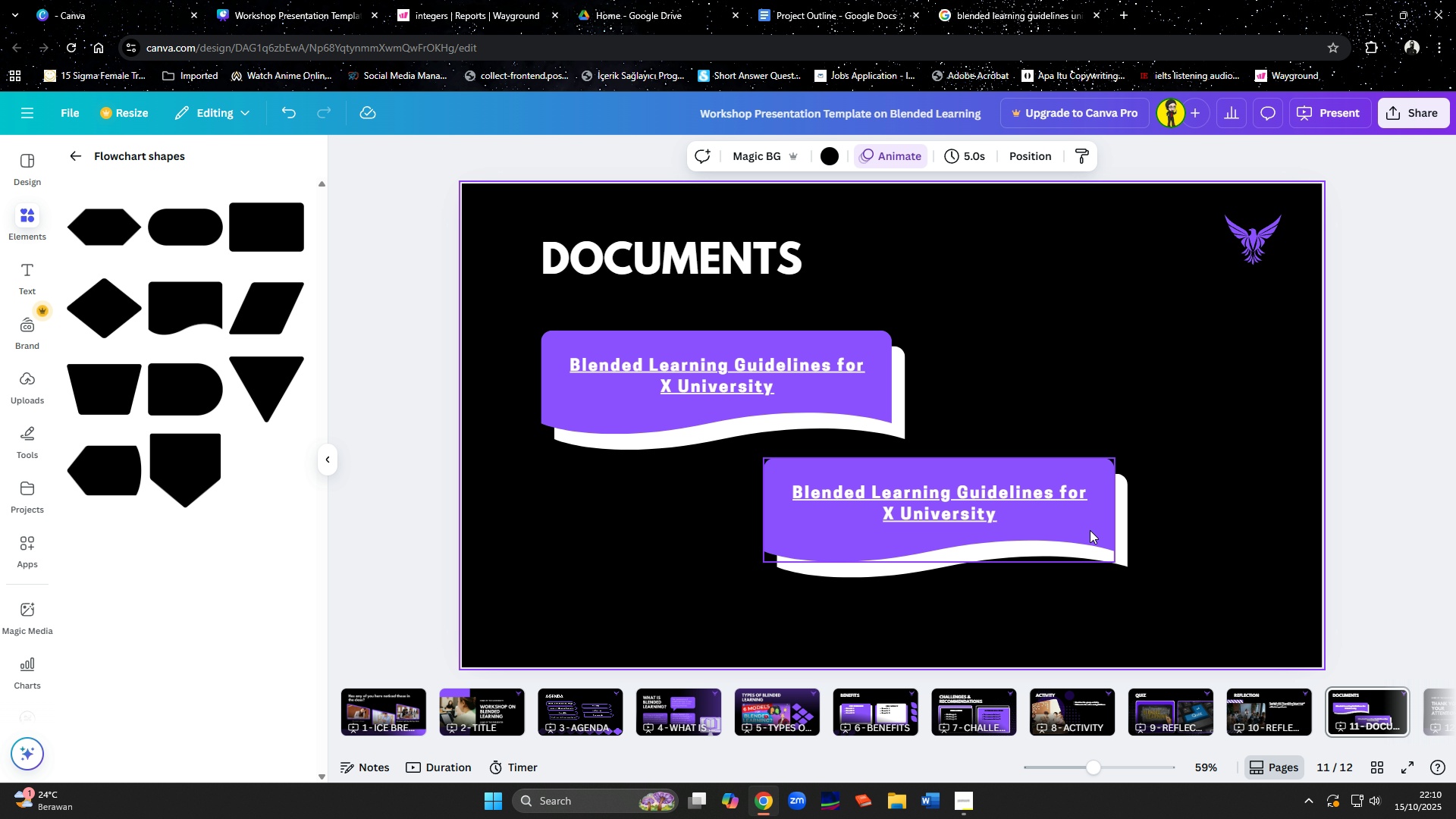 
left_click([1090, 530])
 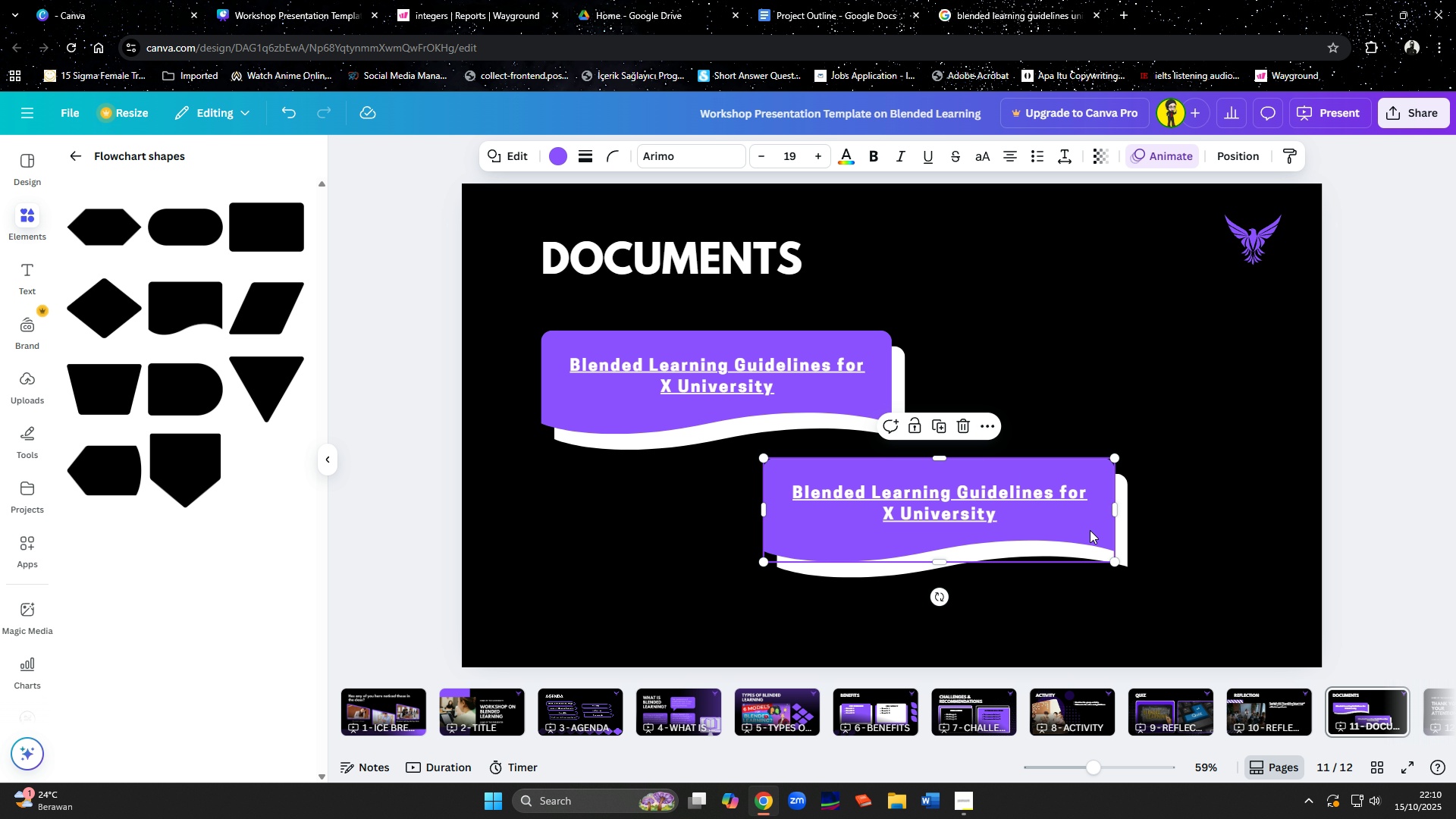 
hold_key(key=ShiftLeft, duration=0.98)
 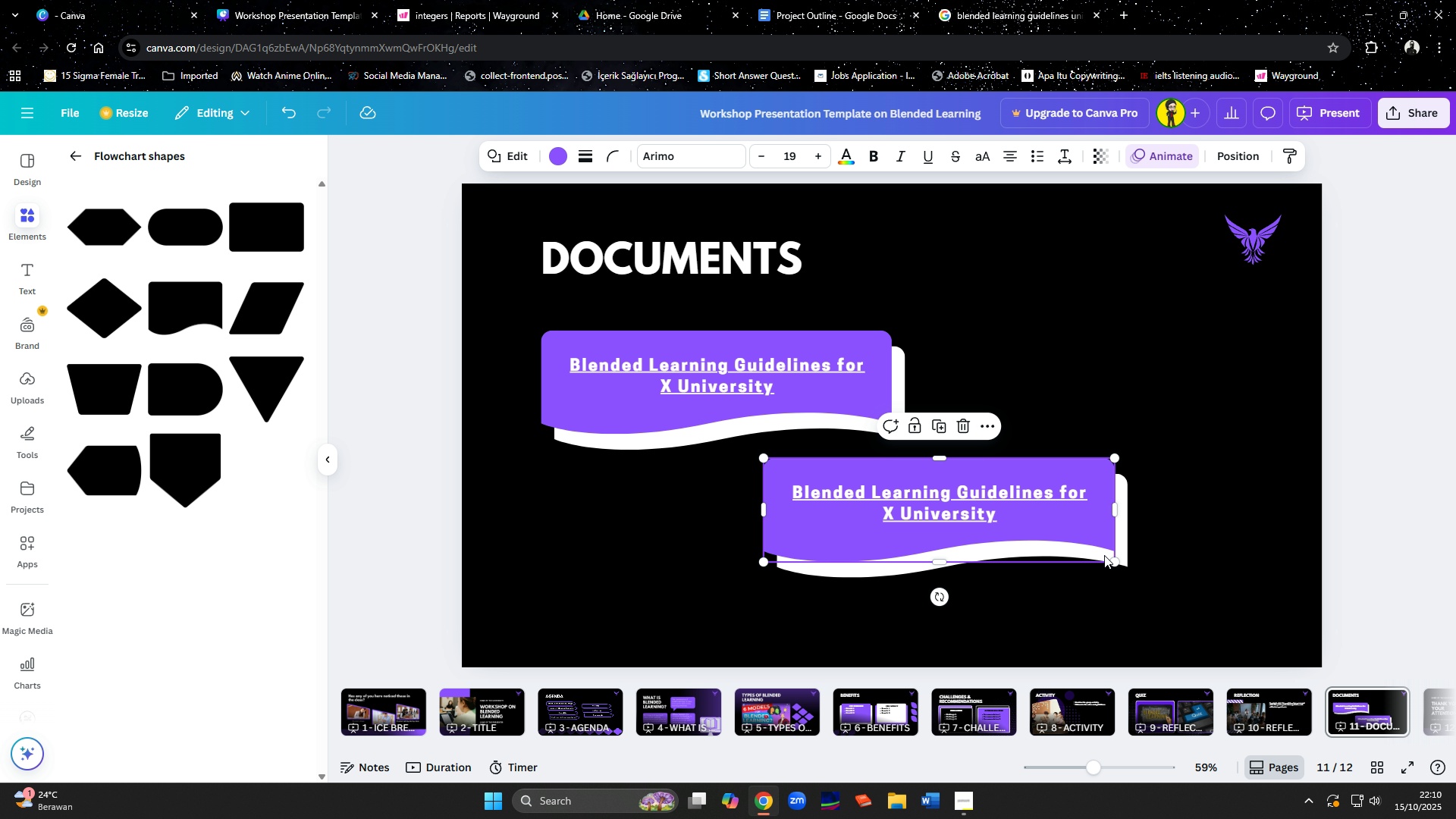 
hold_key(key=ShiftLeft, duration=0.39)
 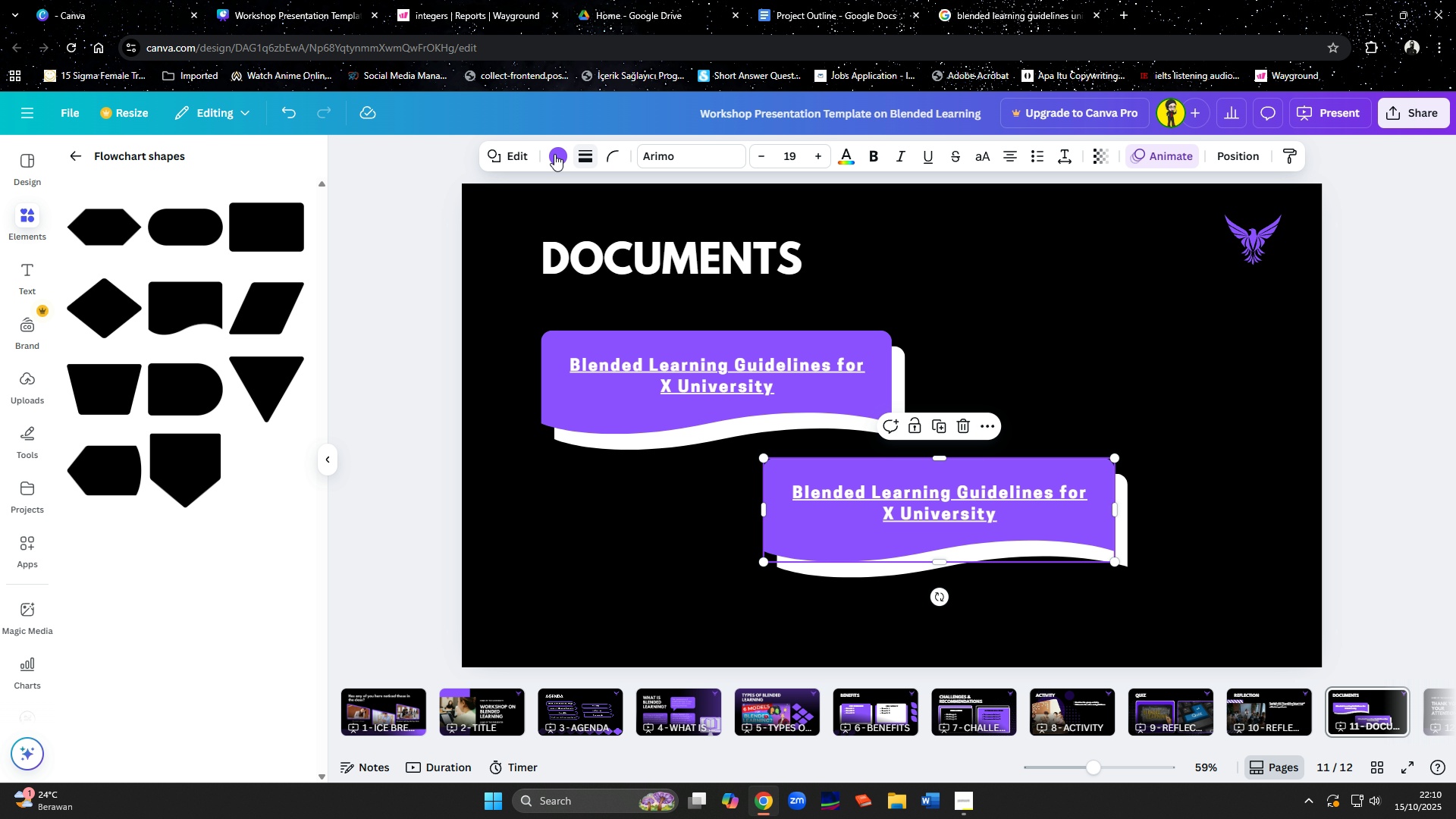 
left_click([546, 154])
 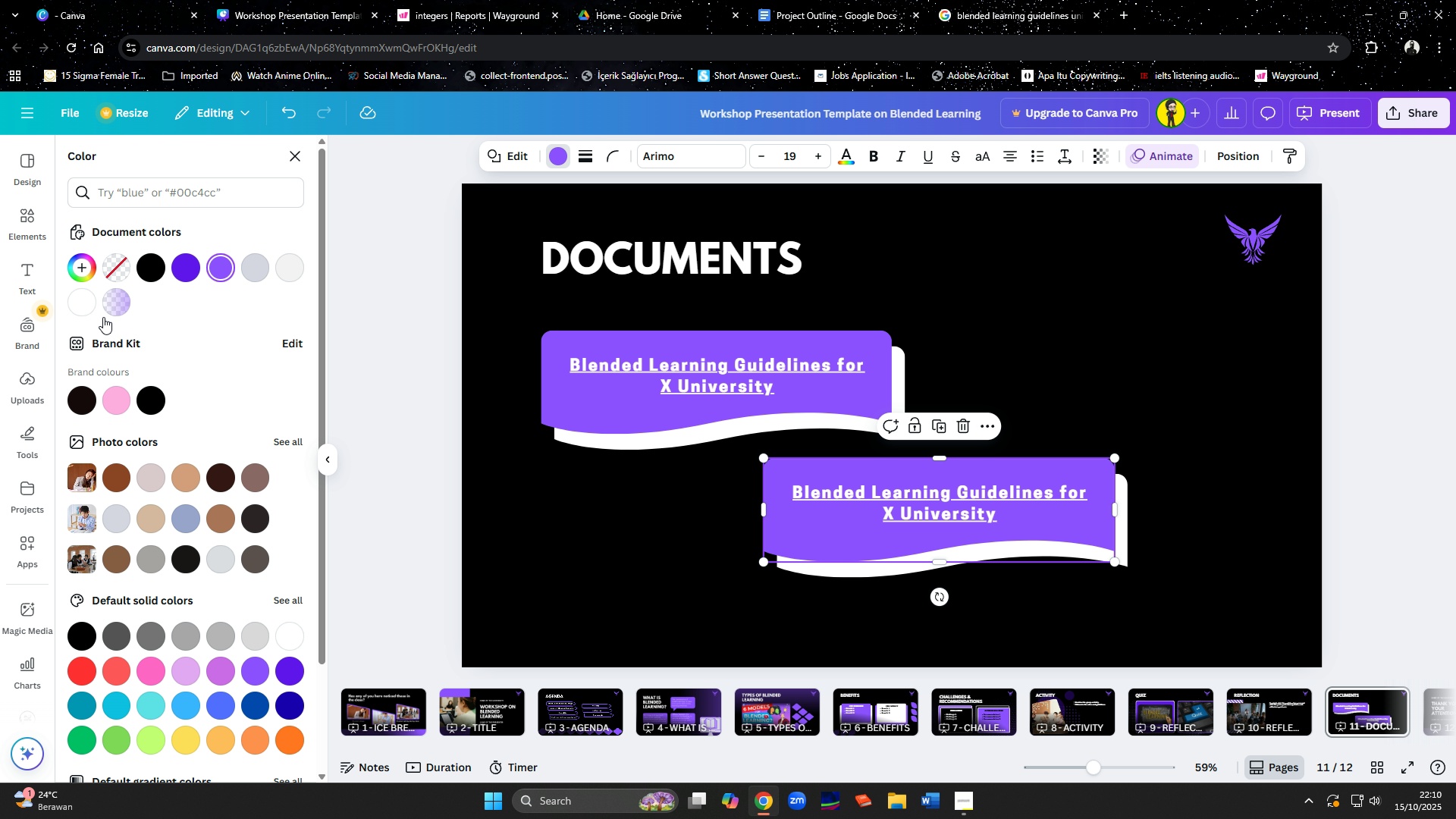 
left_click([77, 300])
 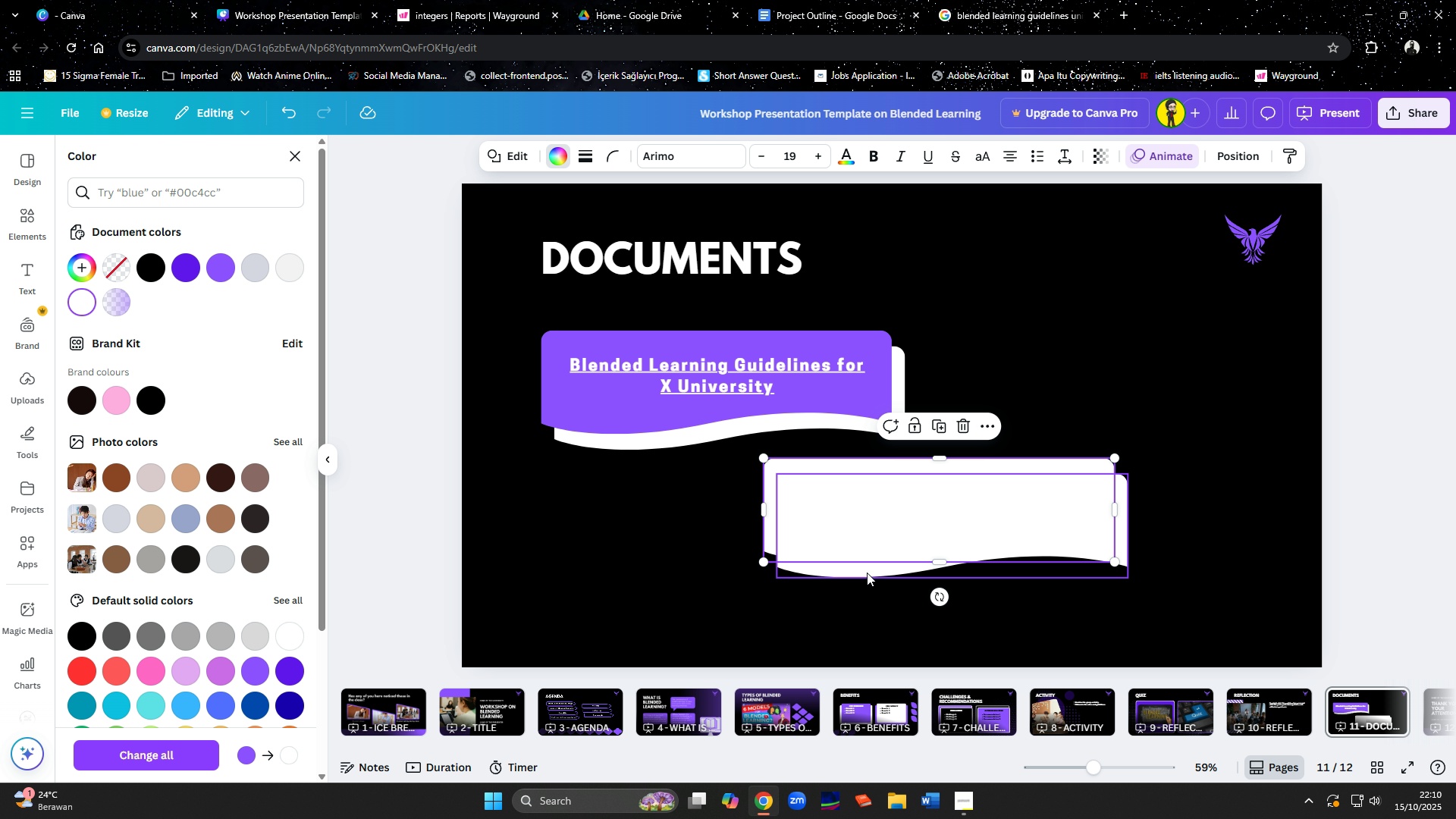 
left_click([864, 570])
 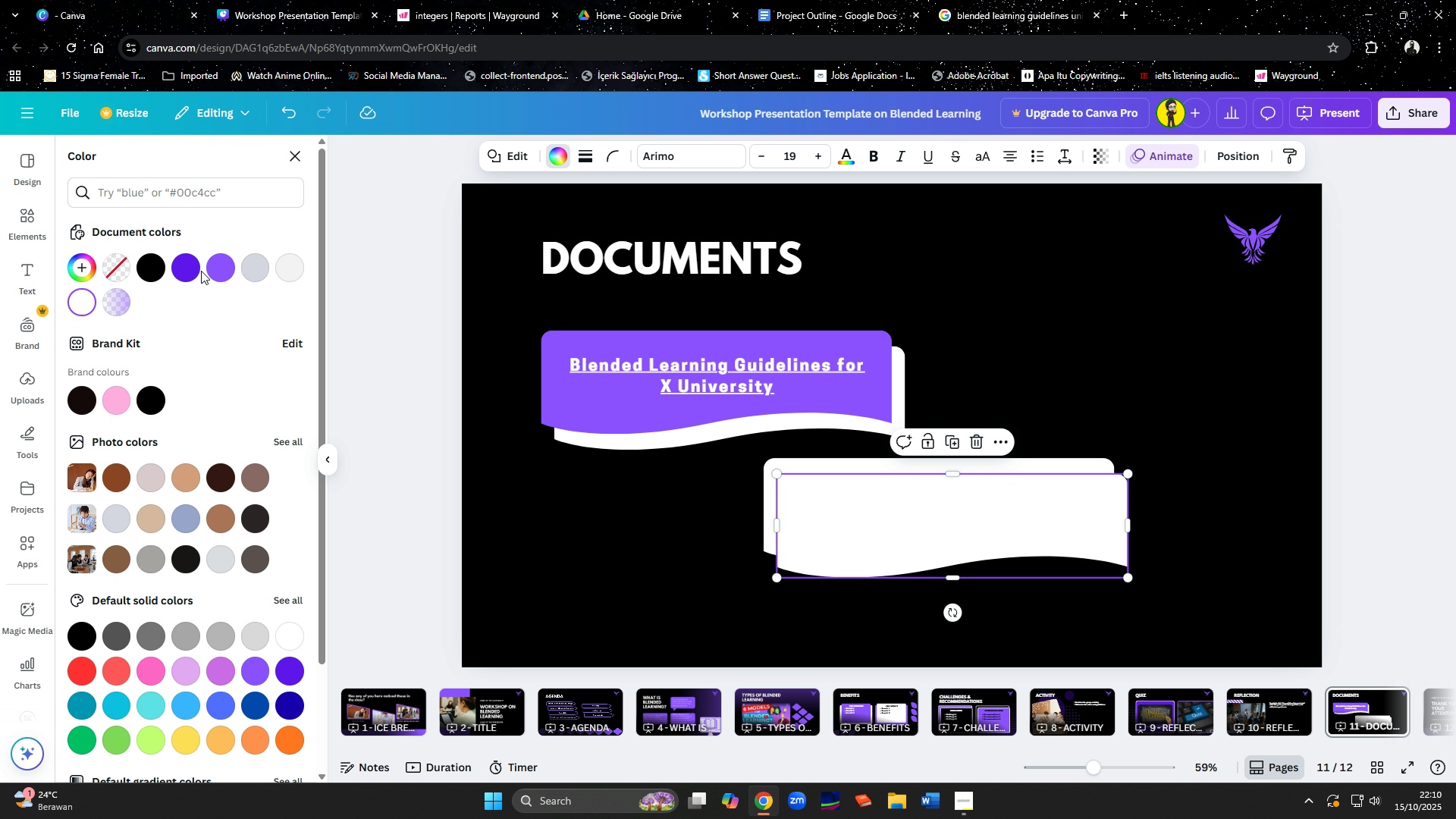 
left_click([221, 271])
 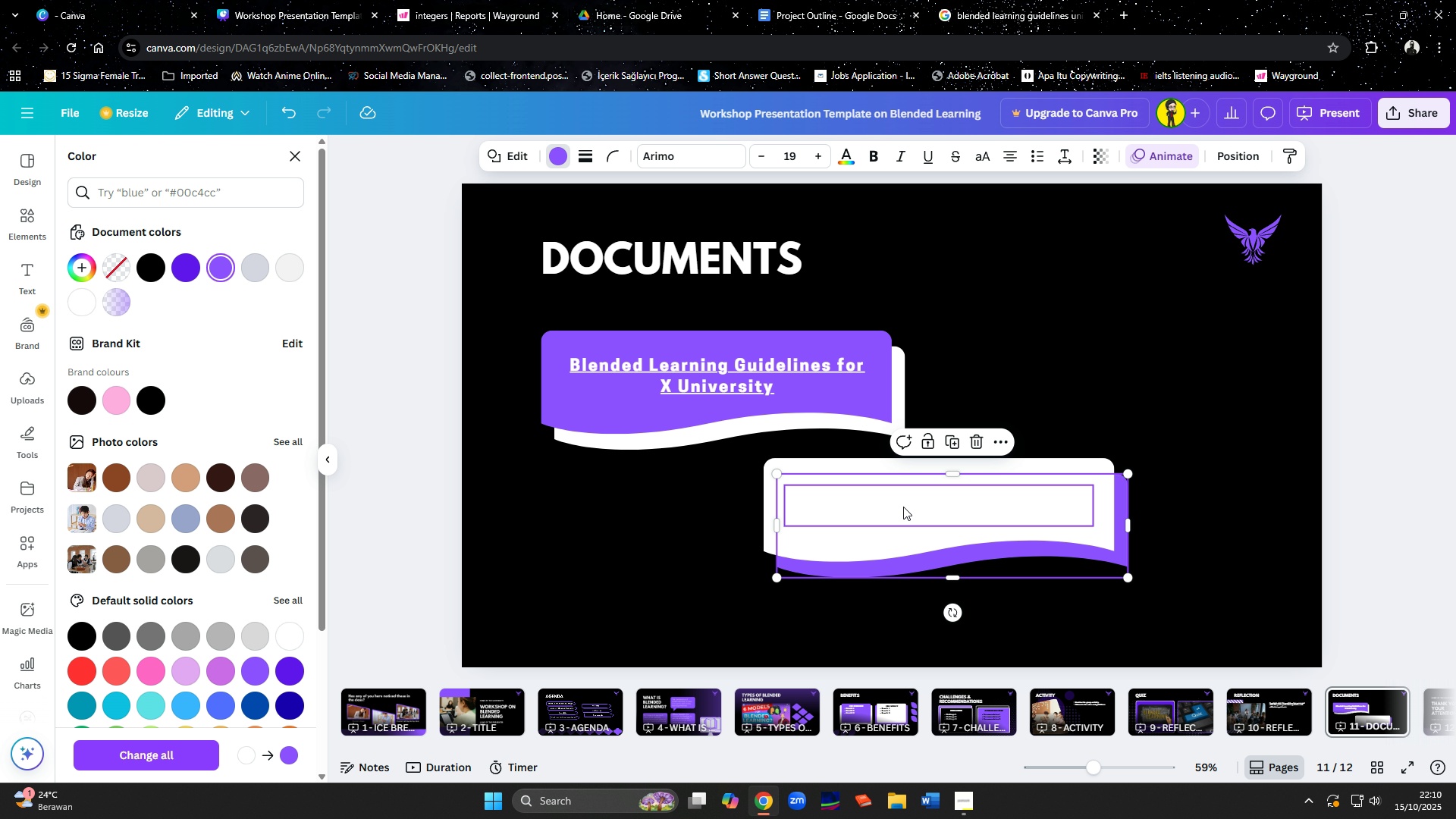 
left_click([903, 507])
 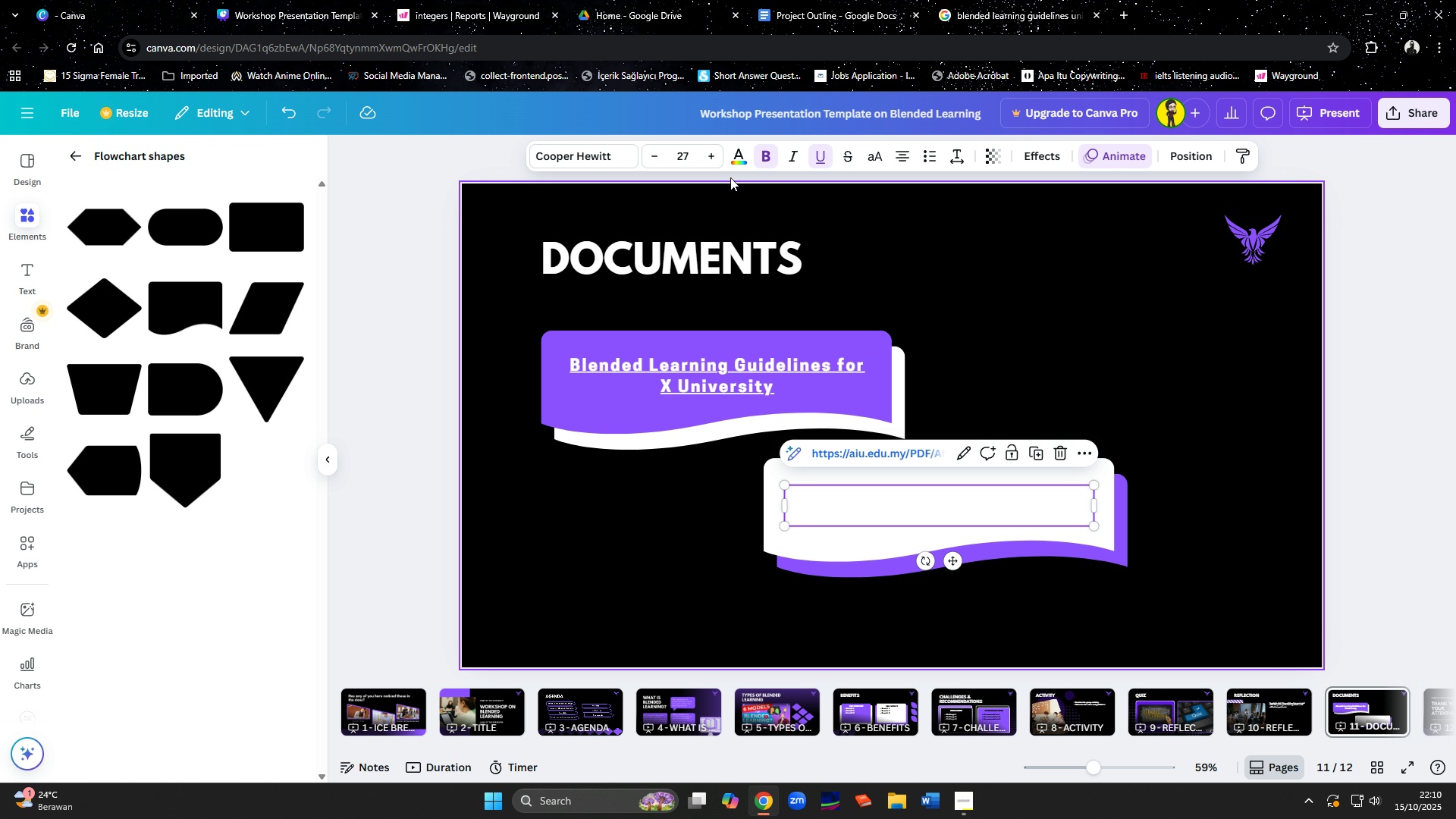 
left_click([733, 165])
 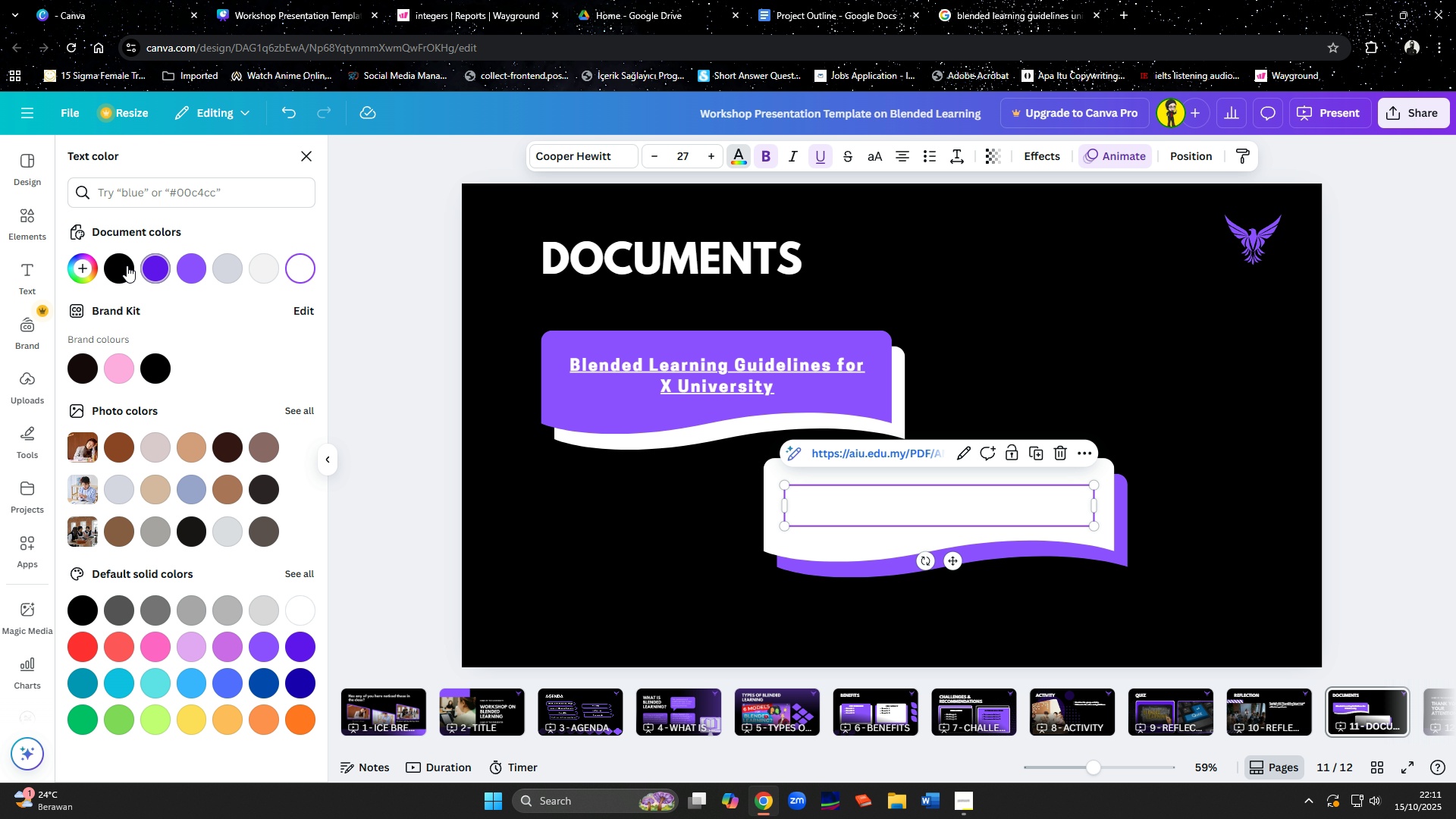 
left_click([127, 265])
 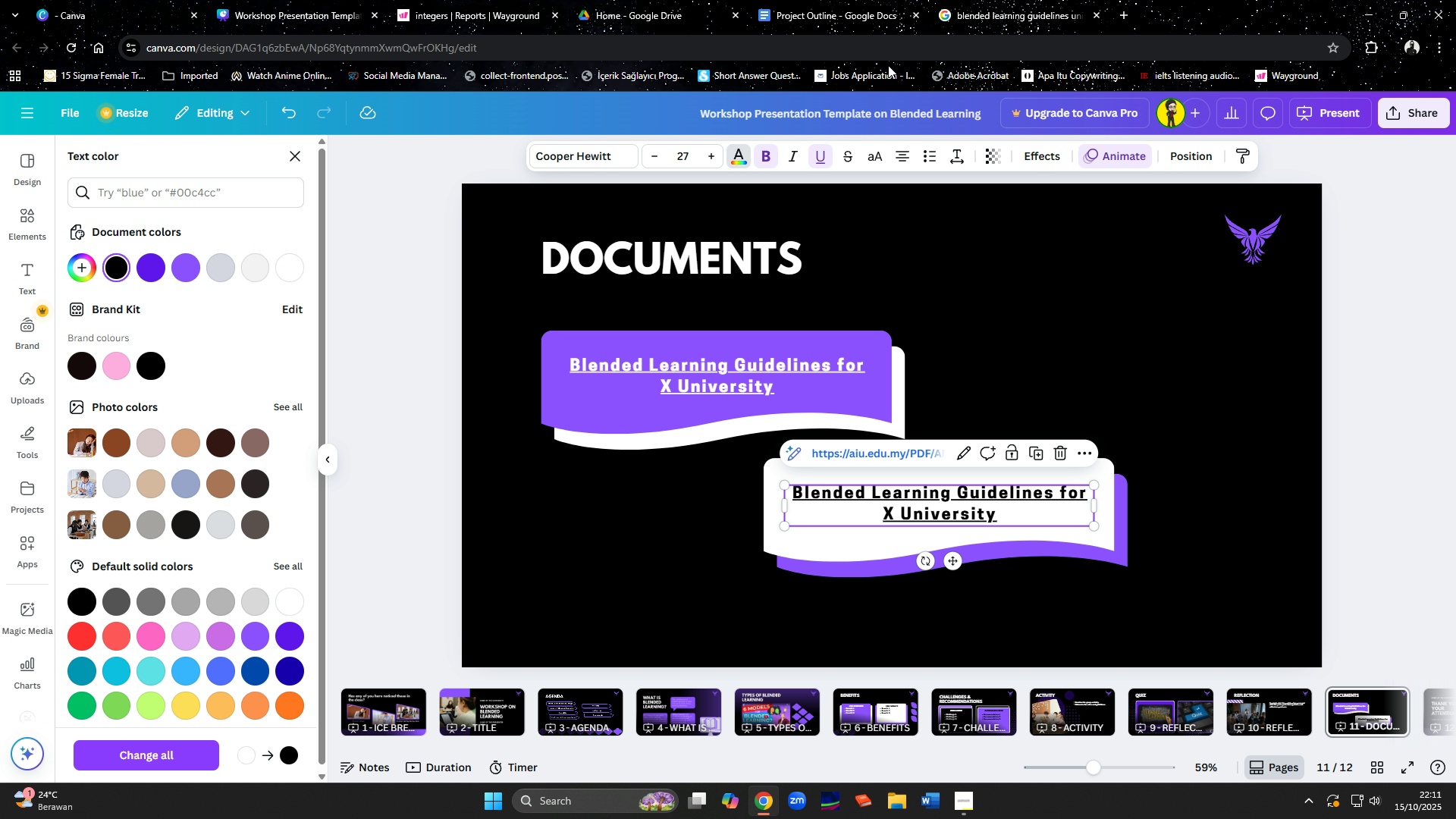 
left_click([858, 5])
 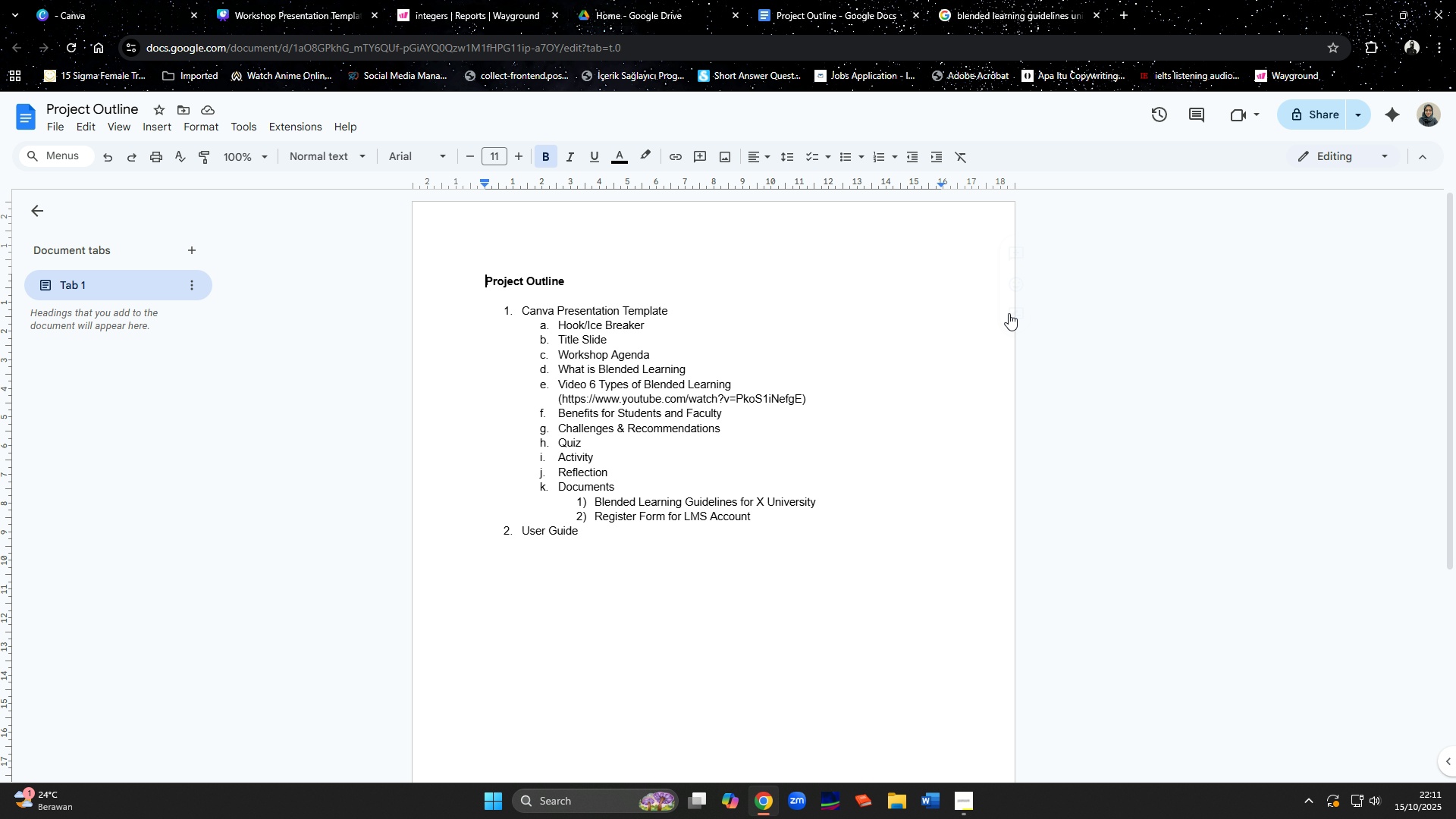 
mouse_move([990, 331])
 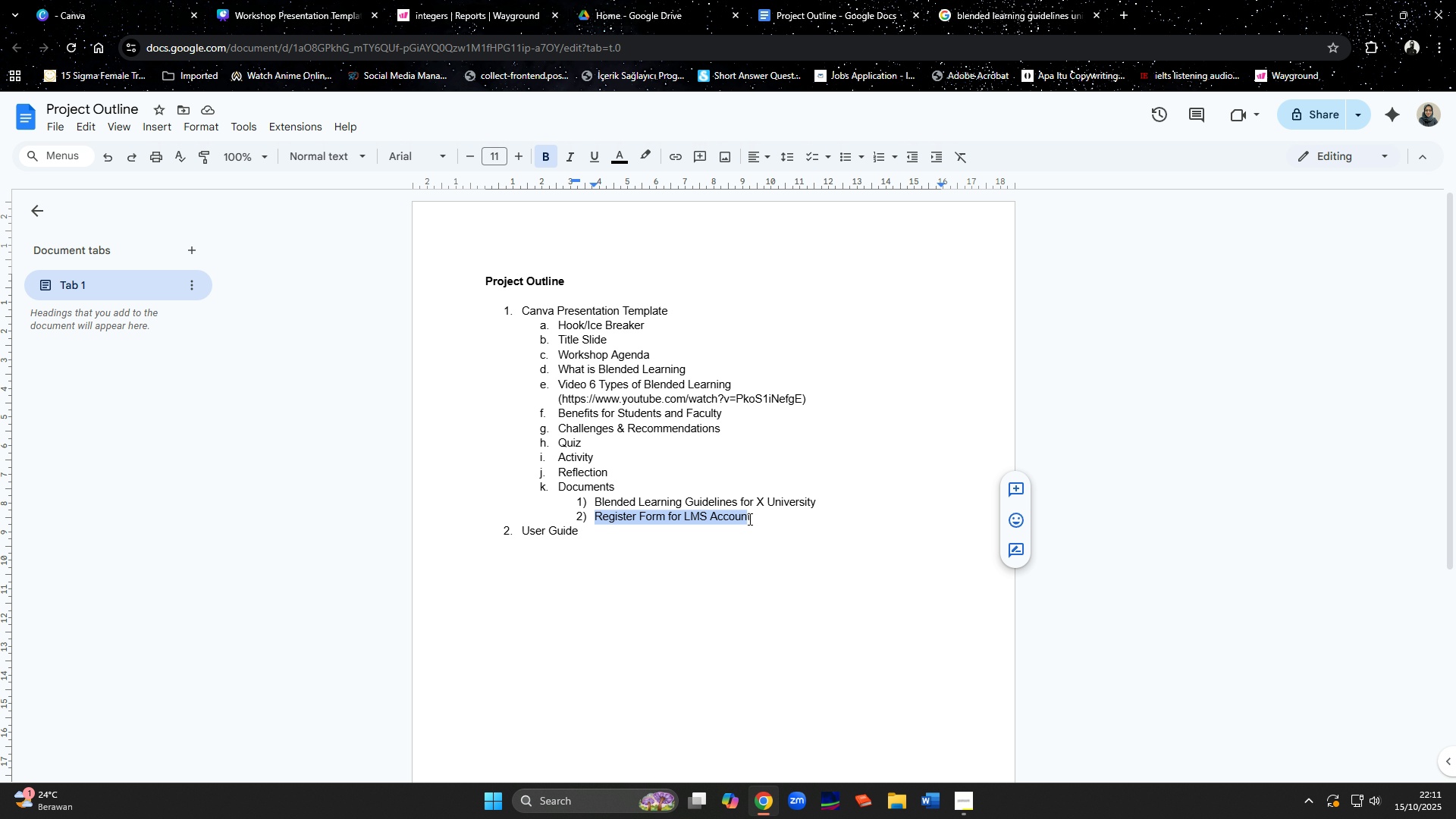 
key(Control+C)
 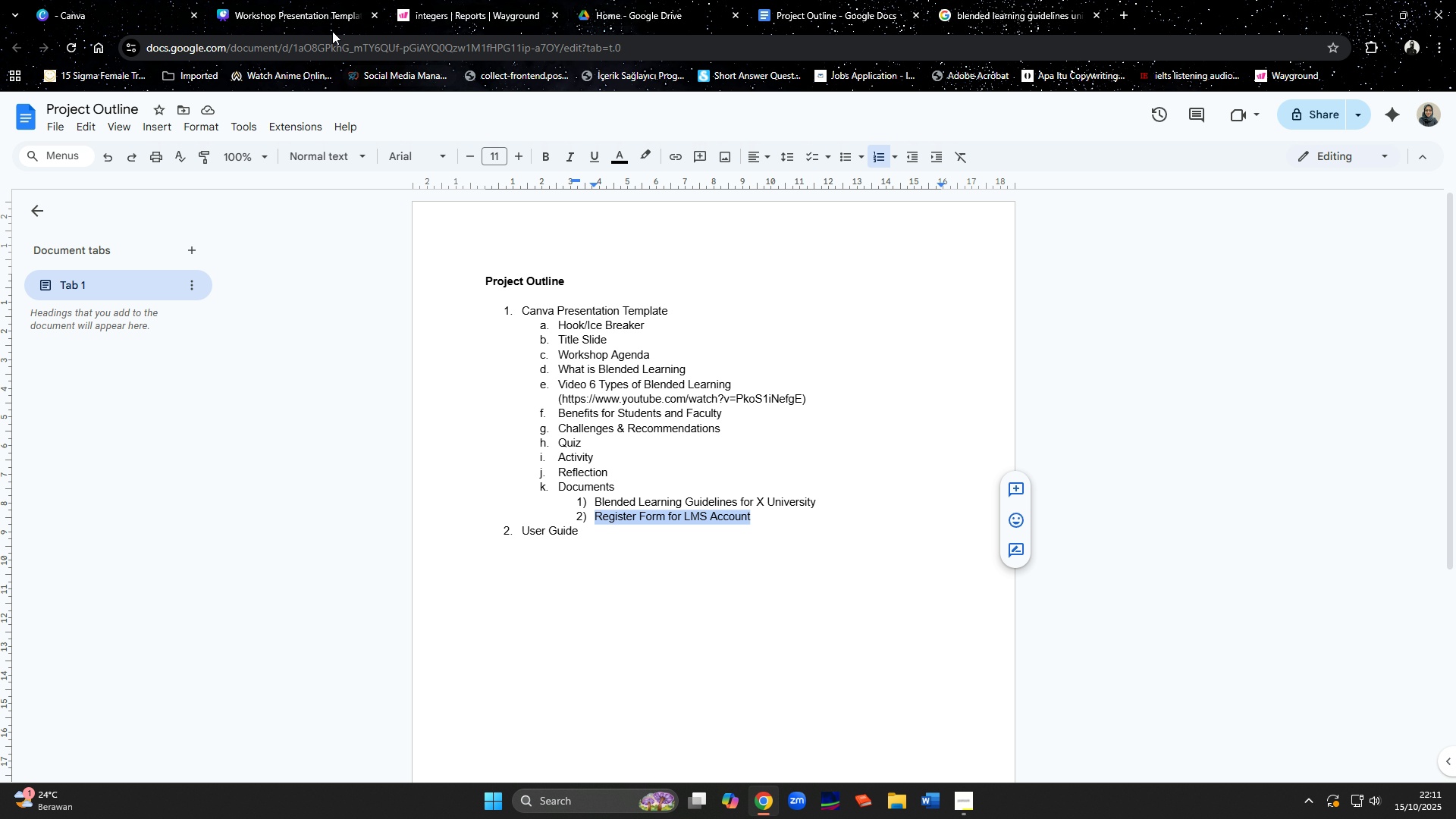 
left_click([321, 0])
 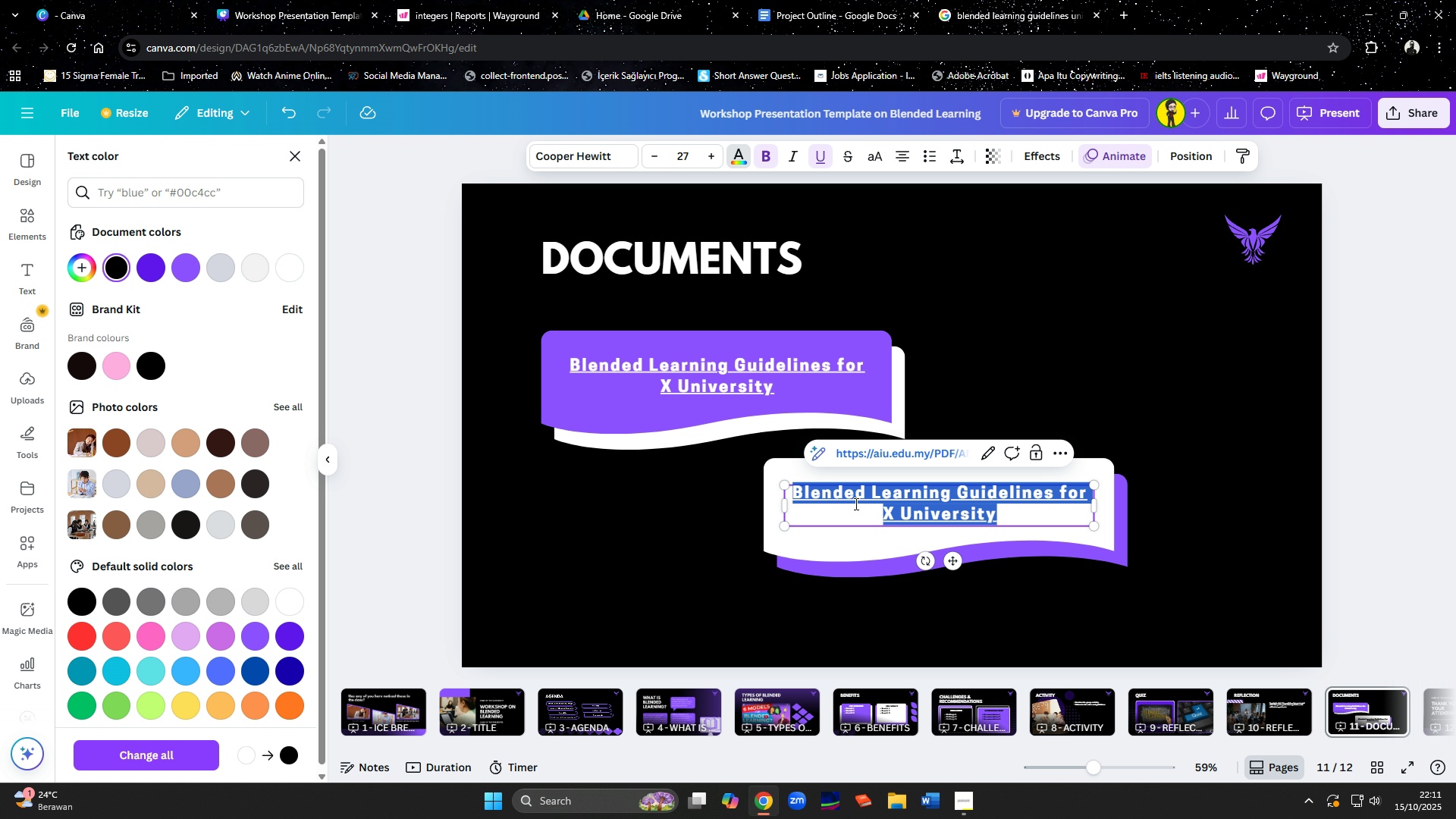 
double_click([855, 504])
 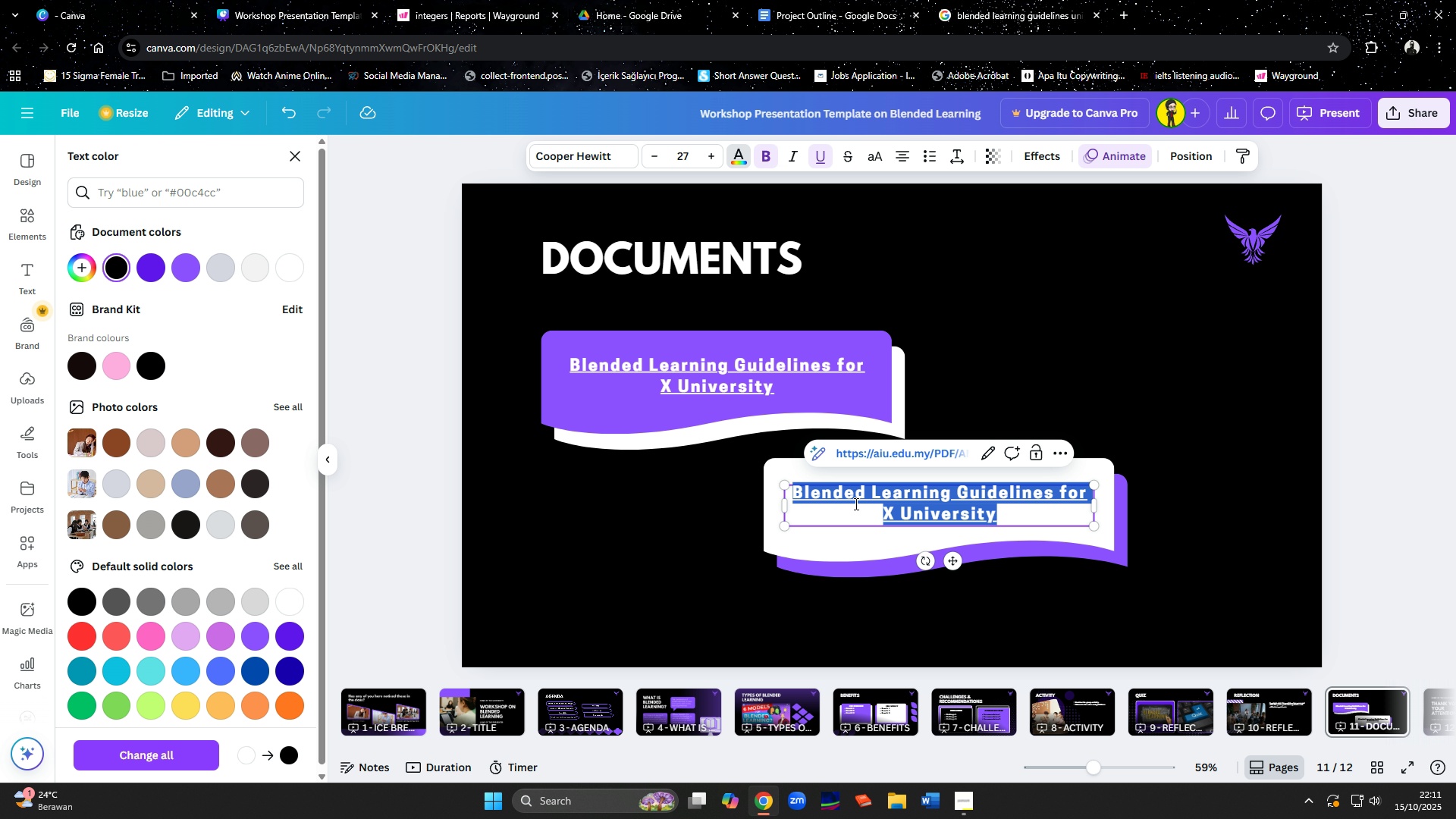 
key(Control+V)
 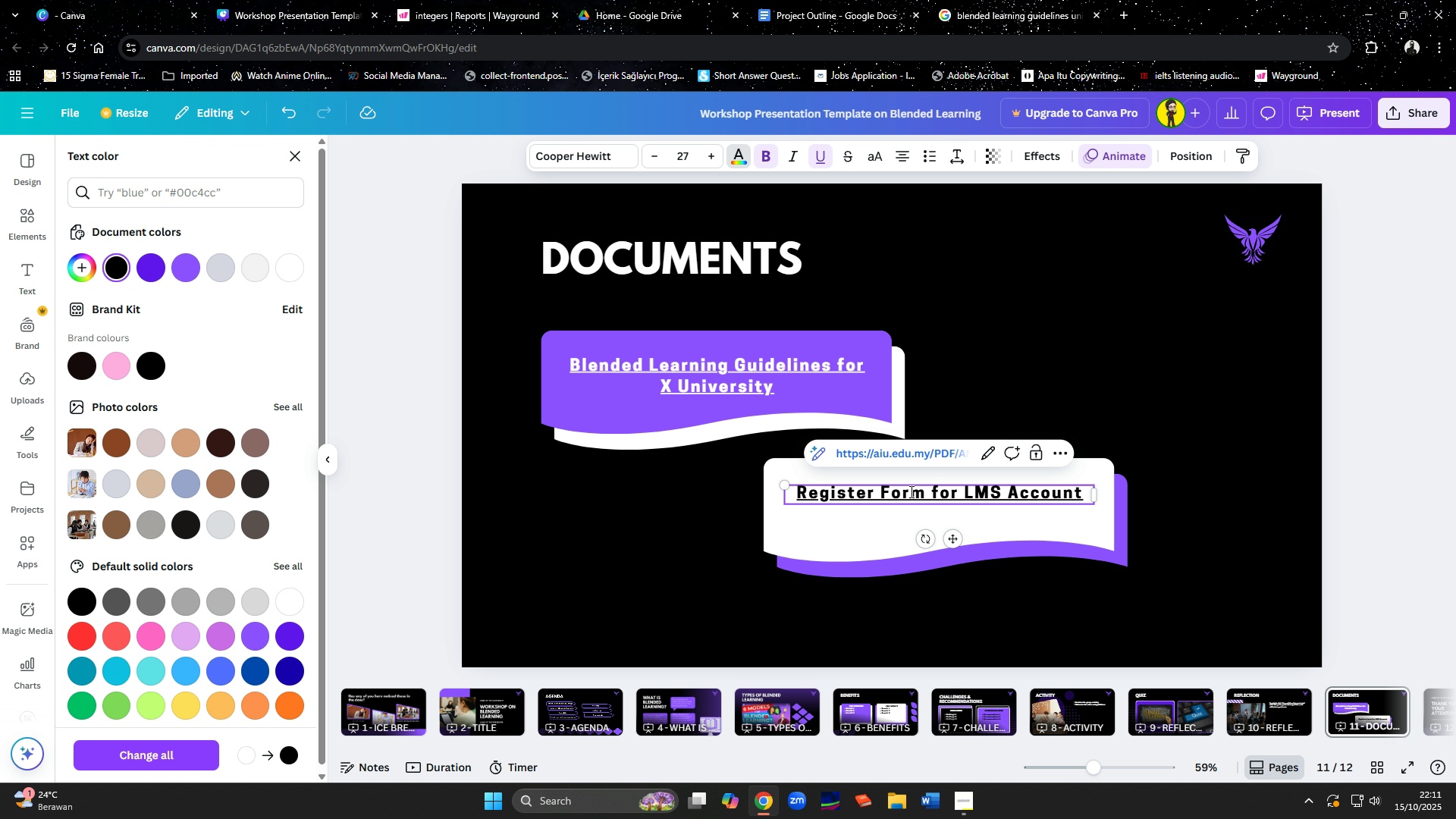 
left_click([910, 491])
 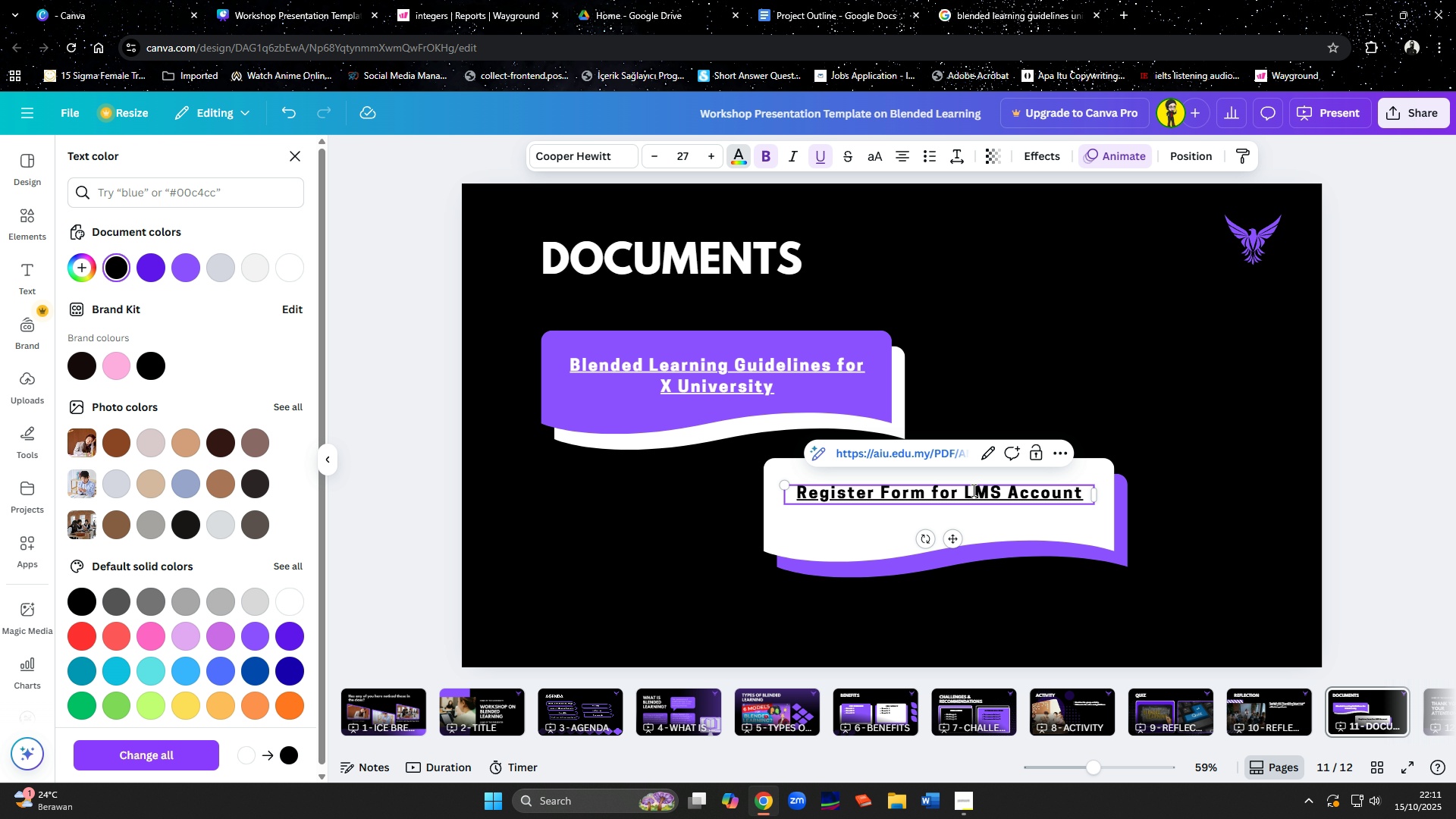 
left_click([974, 490])
 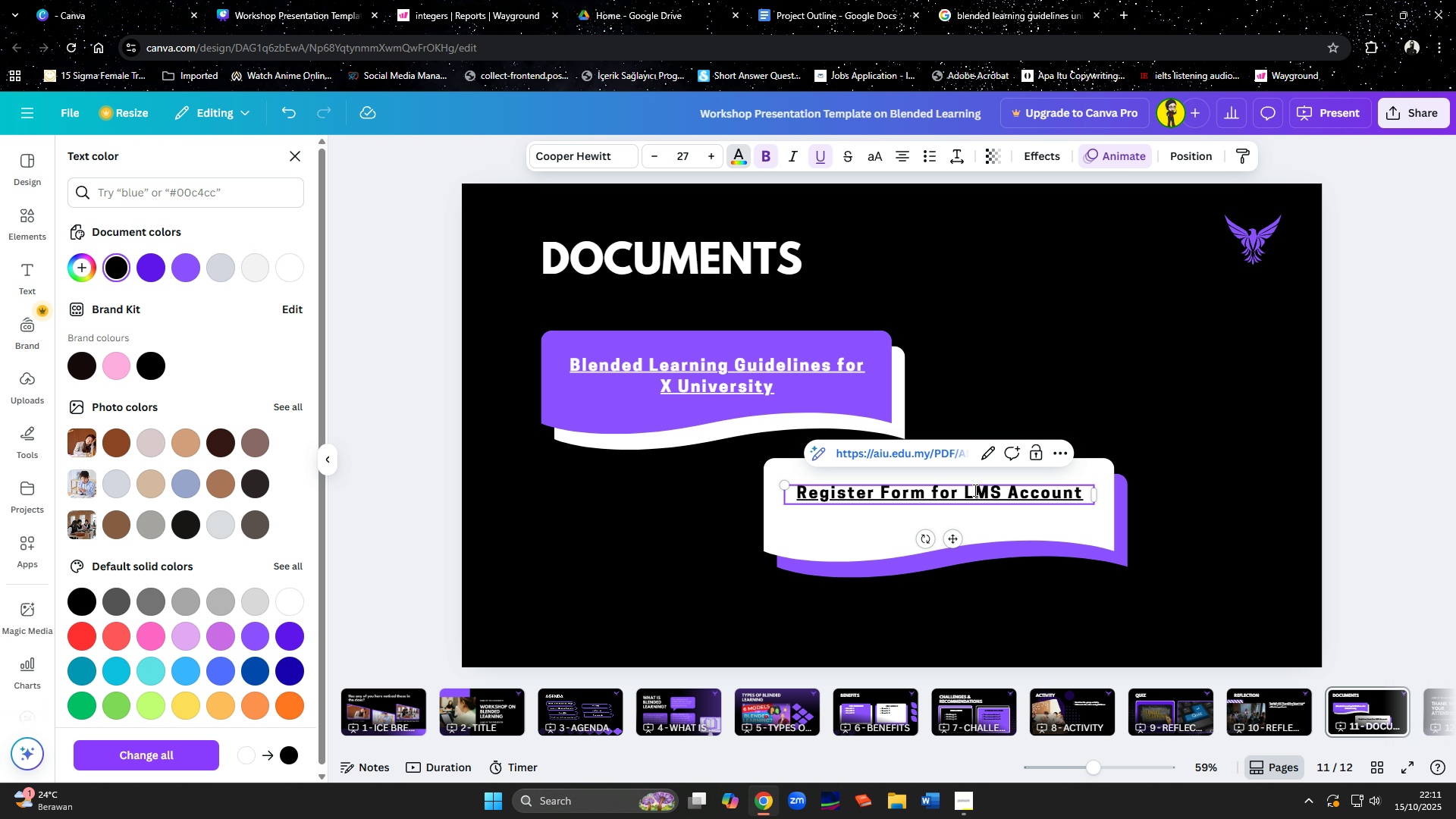 
key(ArrowLeft)
 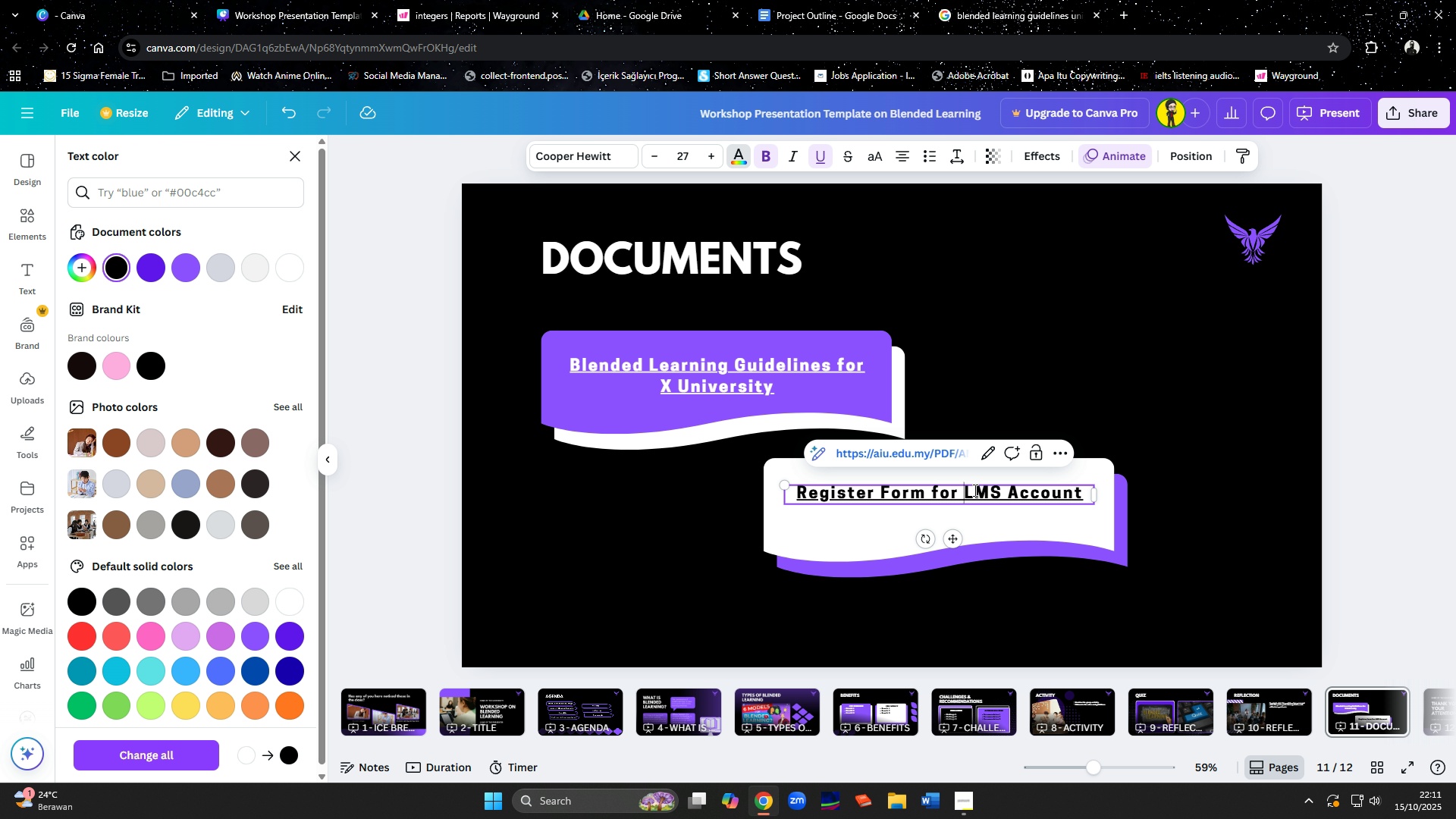 
type(Blene)
key(Backspace)
type(ded Learning )
 